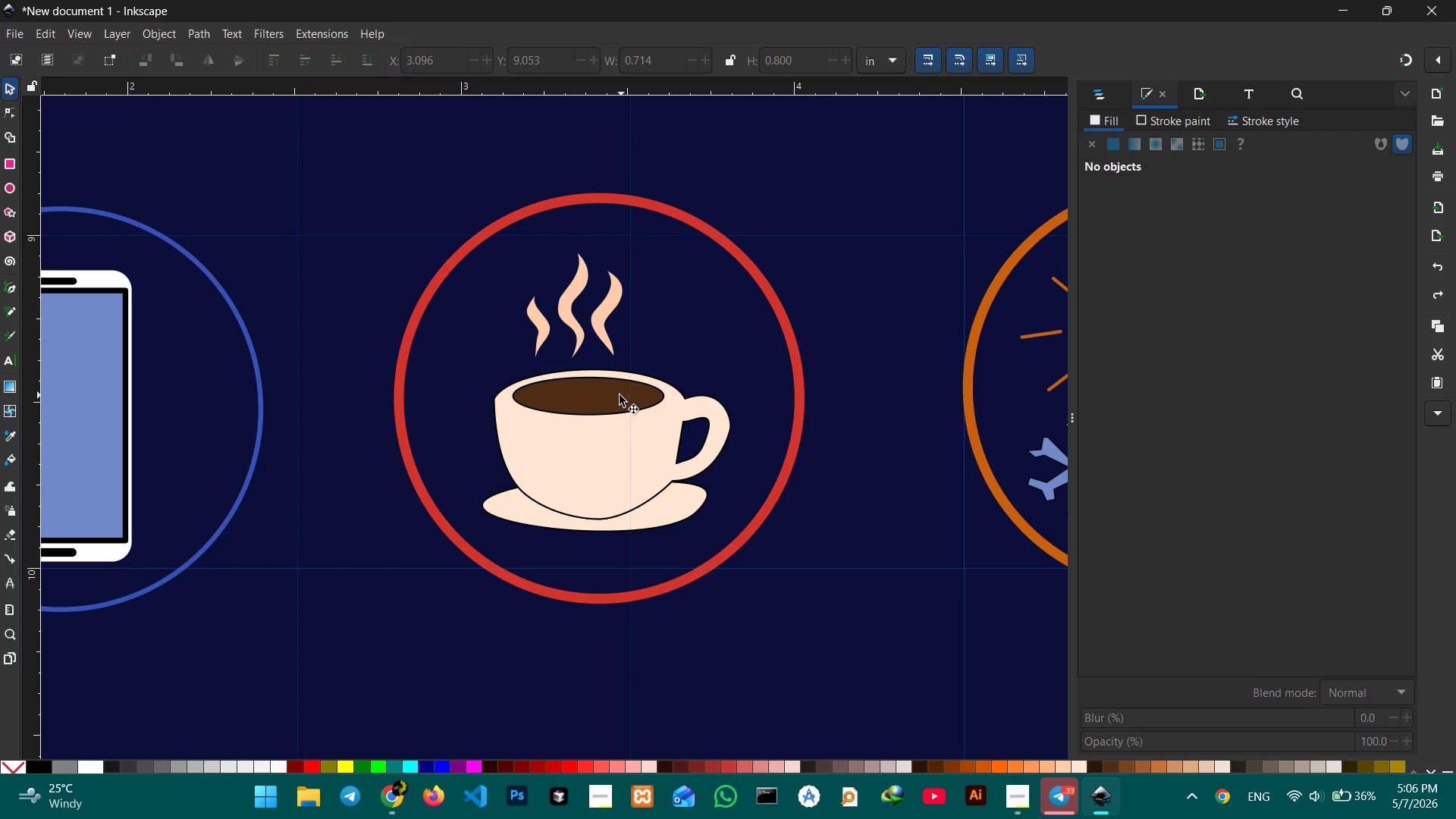 
left_click([616, 396])
 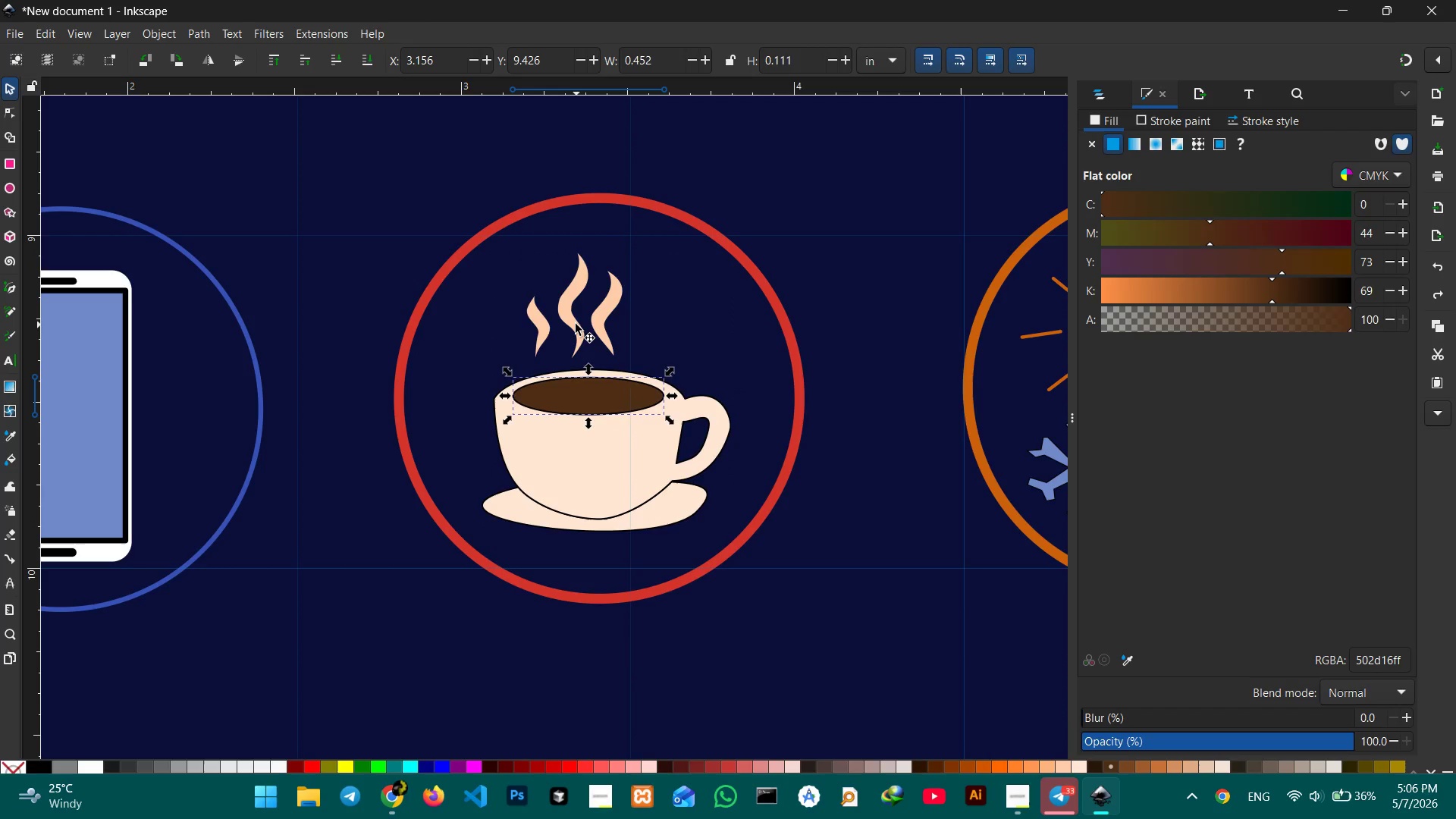 
left_click([576, 323])
 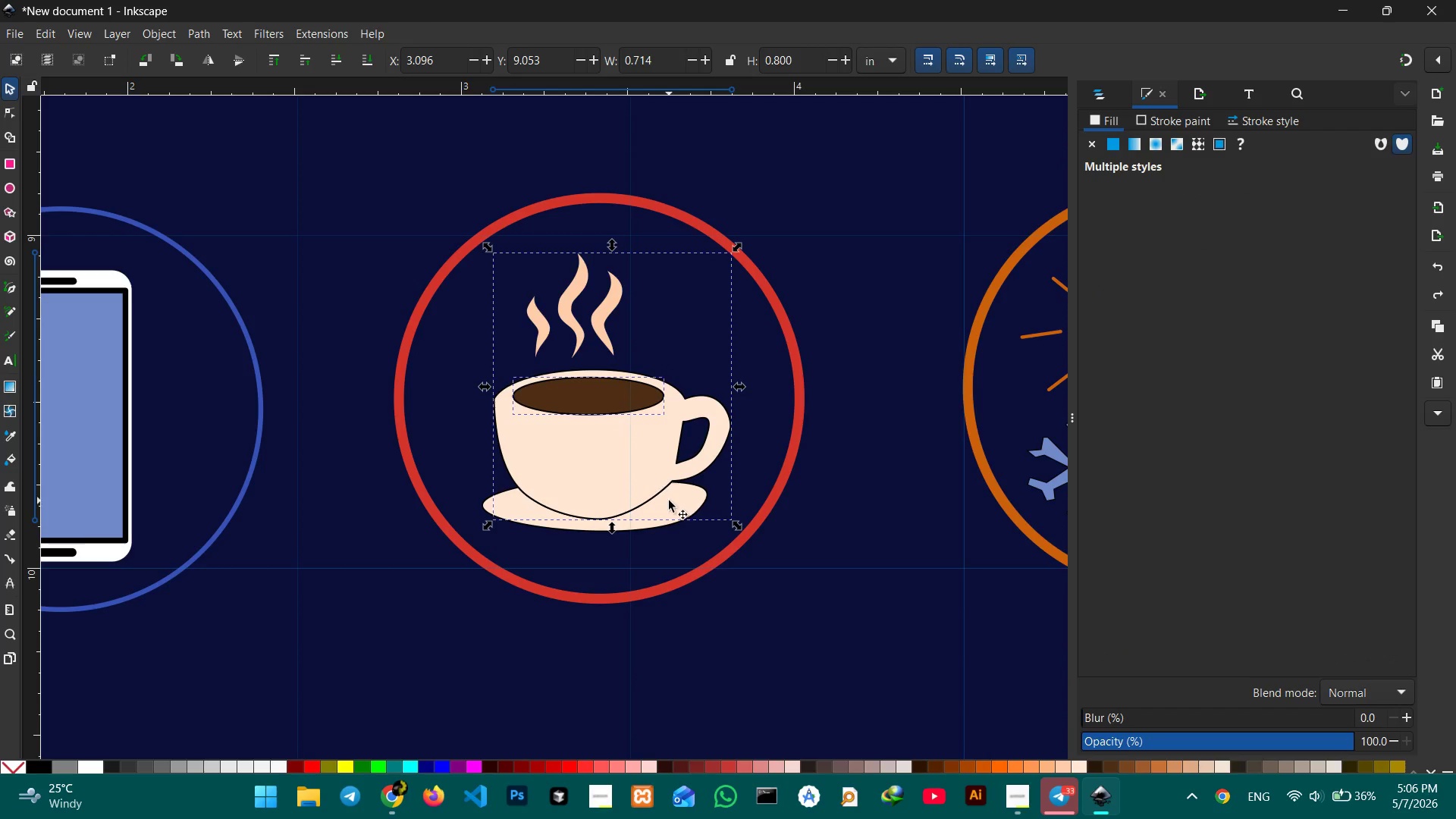 
left_click([670, 504])
 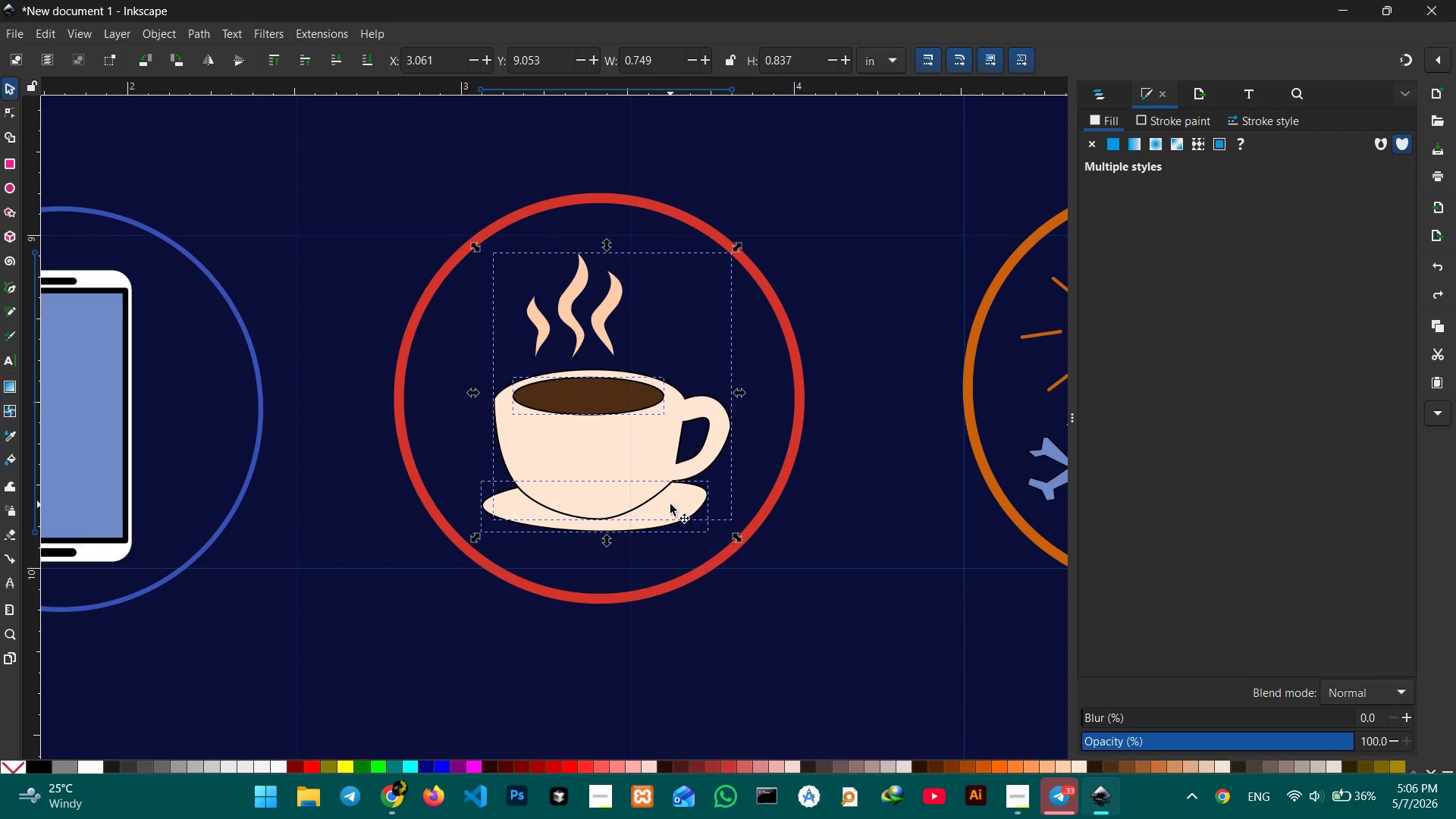 
key(Control+G)
 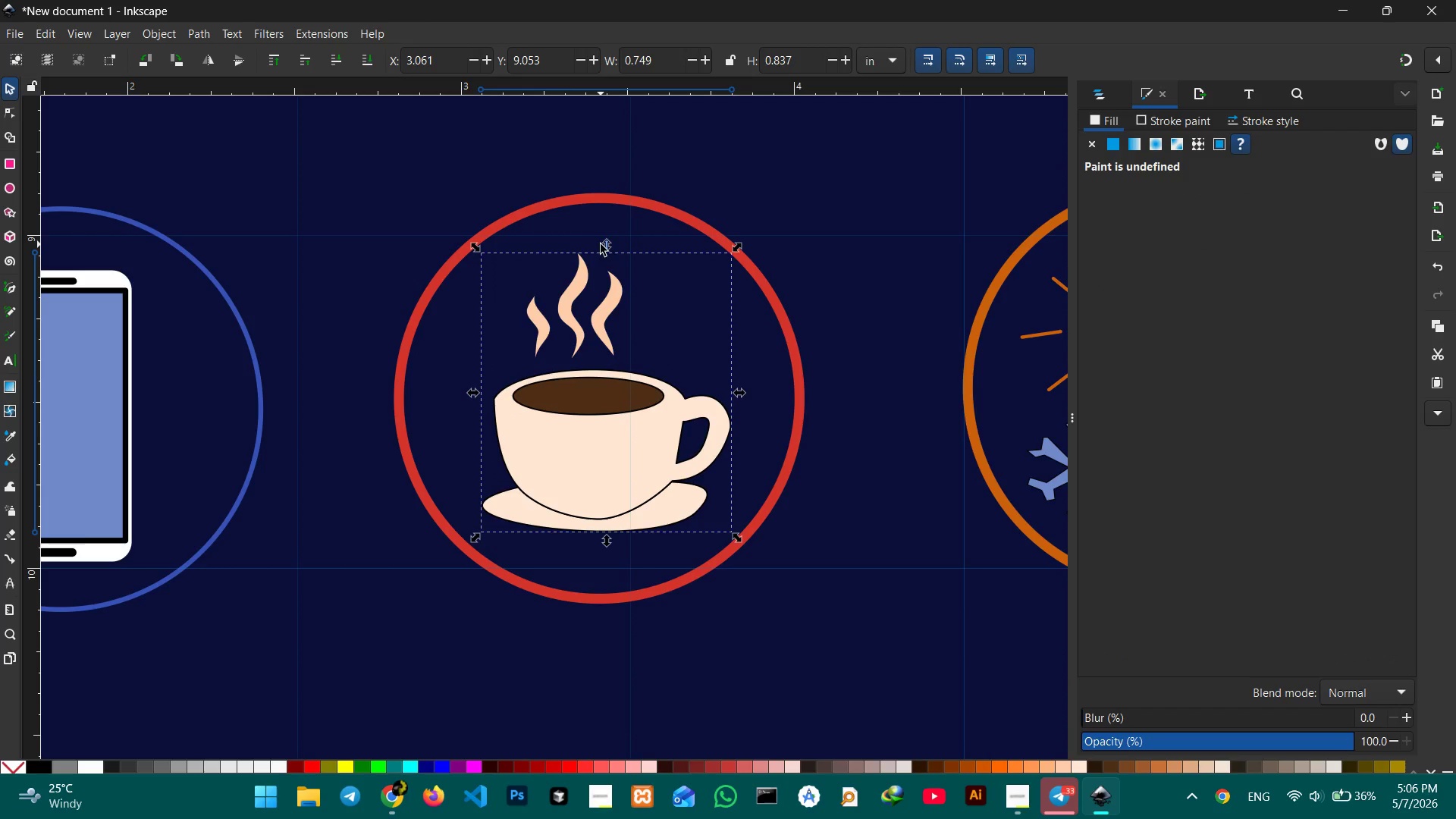 
left_click_drag(start_coordinate=[603, 243], to_coordinate=[602, 225])
 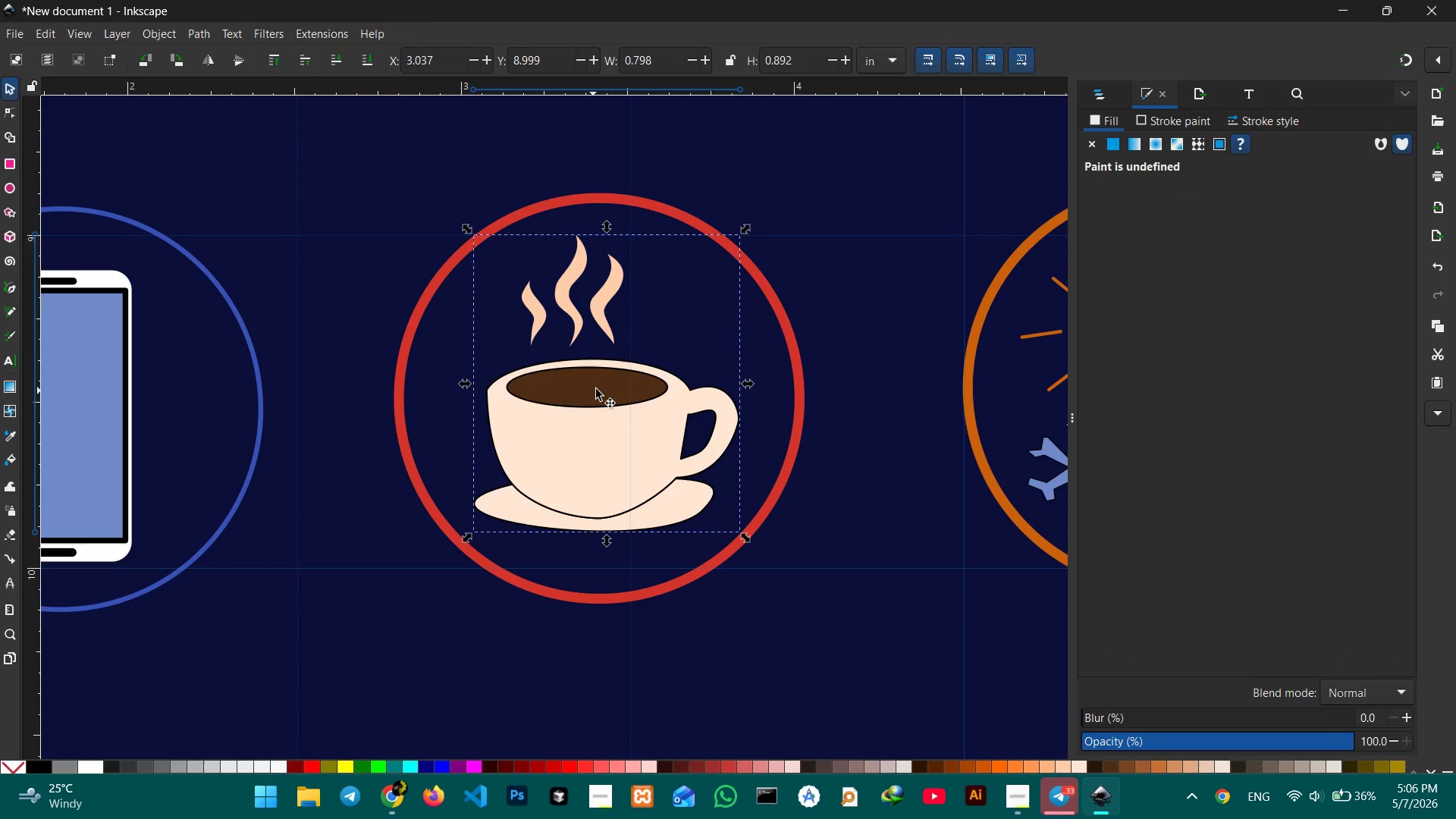 
left_click_drag(start_coordinate=[598, 388], to_coordinate=[604, 403])
 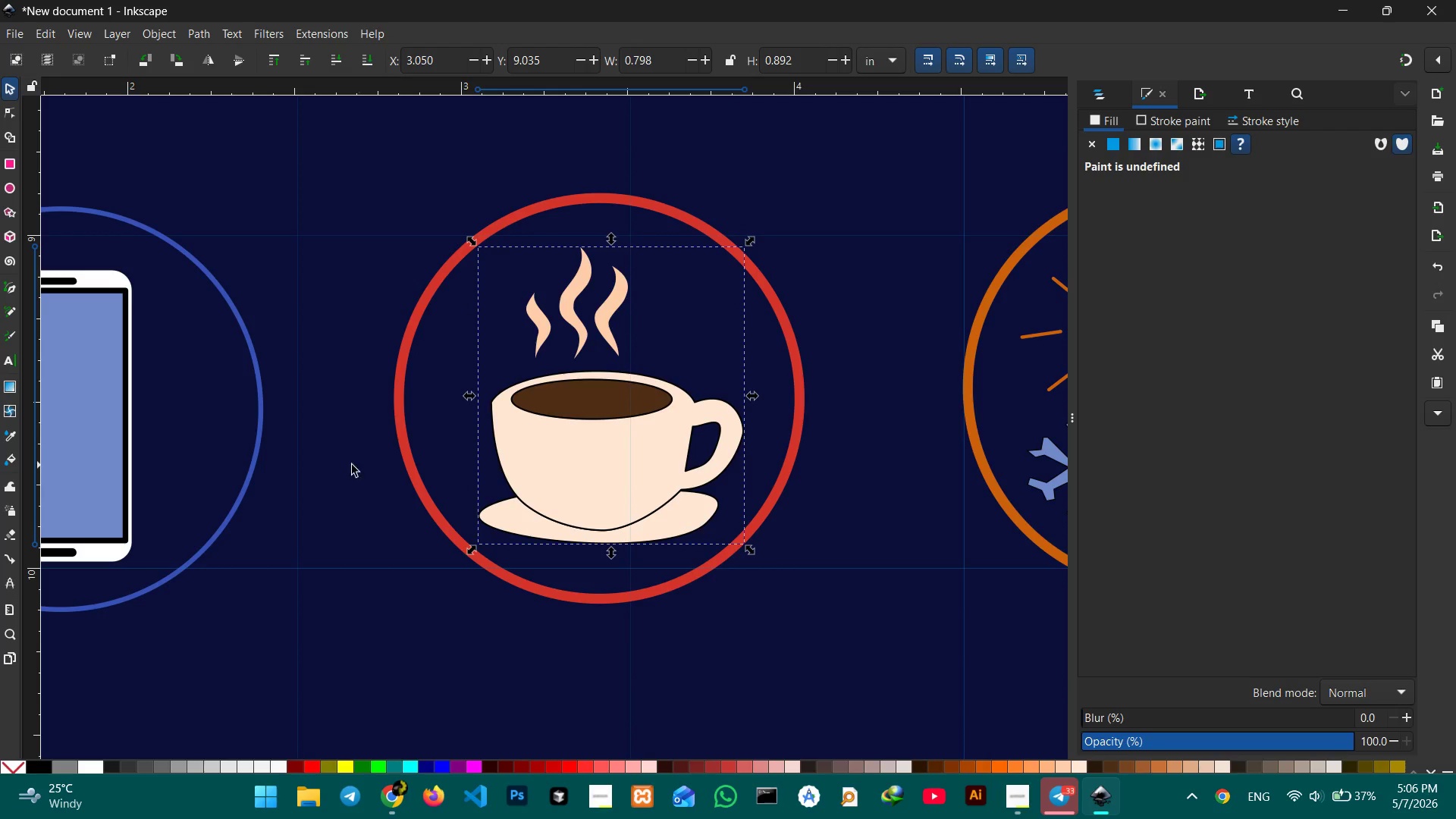 
hold_key(key=Space, duration=0.92)
 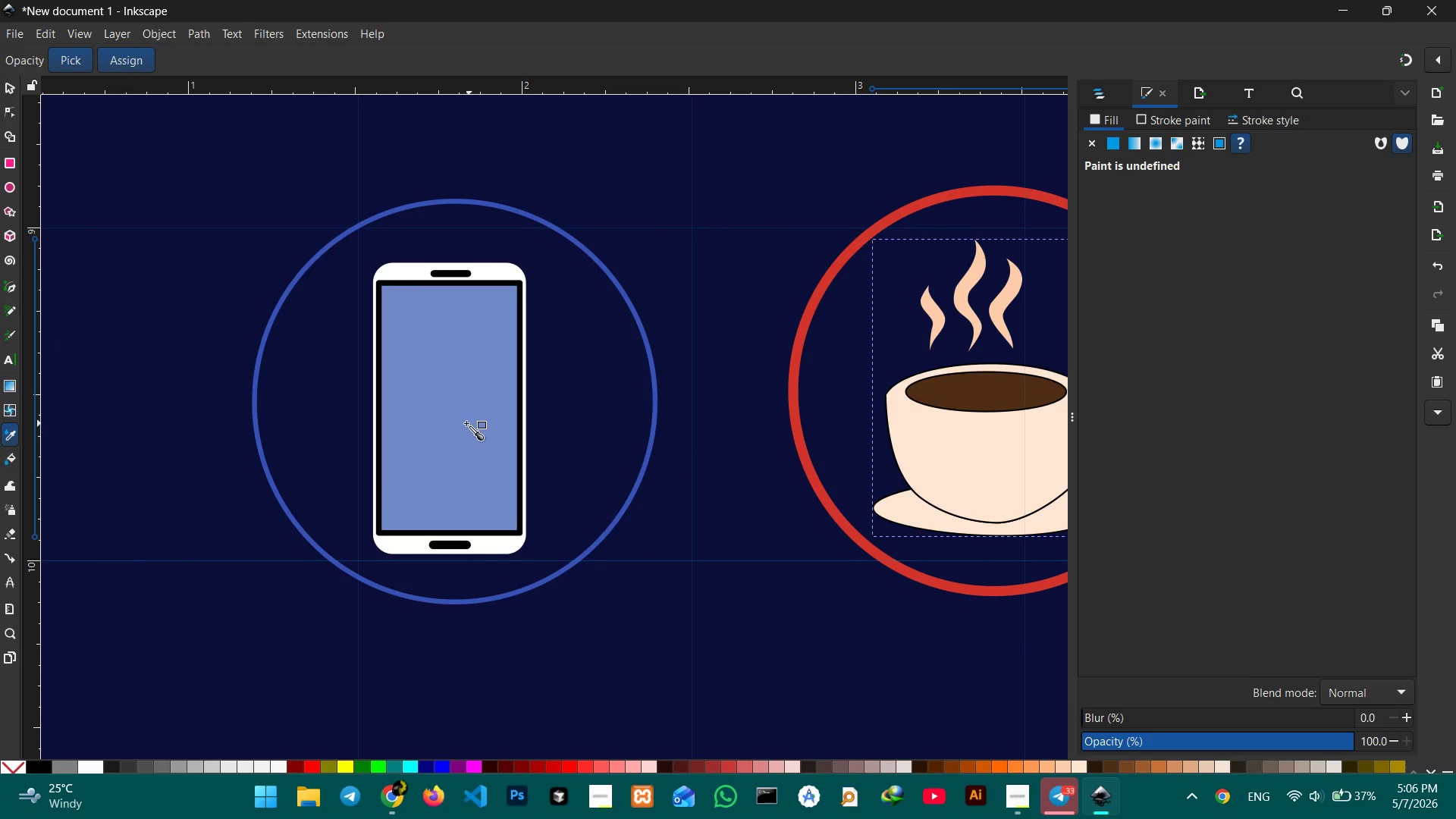 
left_click_drag(start_coordinate=[298, 470], to_coordinate=[692, 463])
 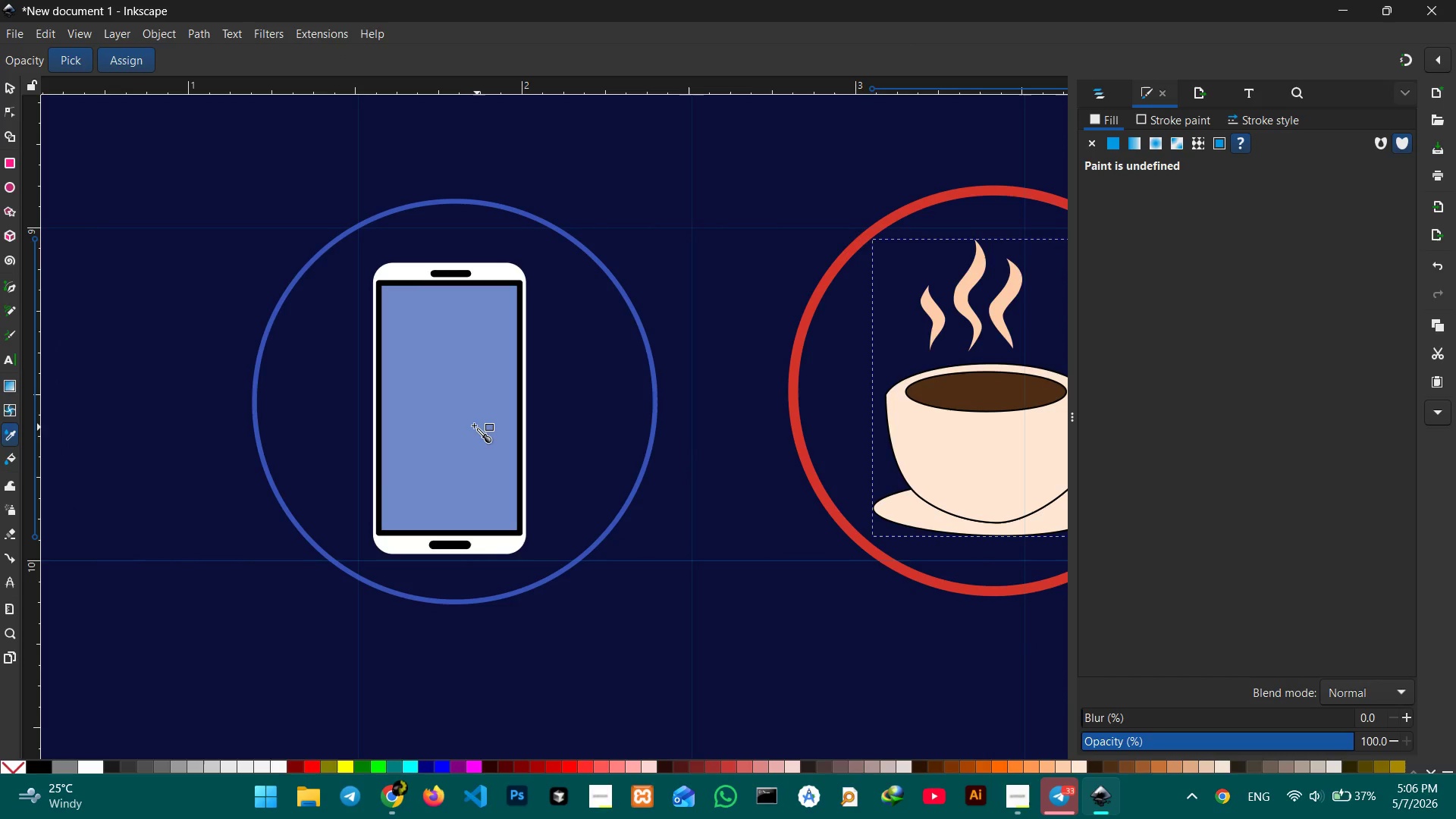 
left_click([466, 423])
 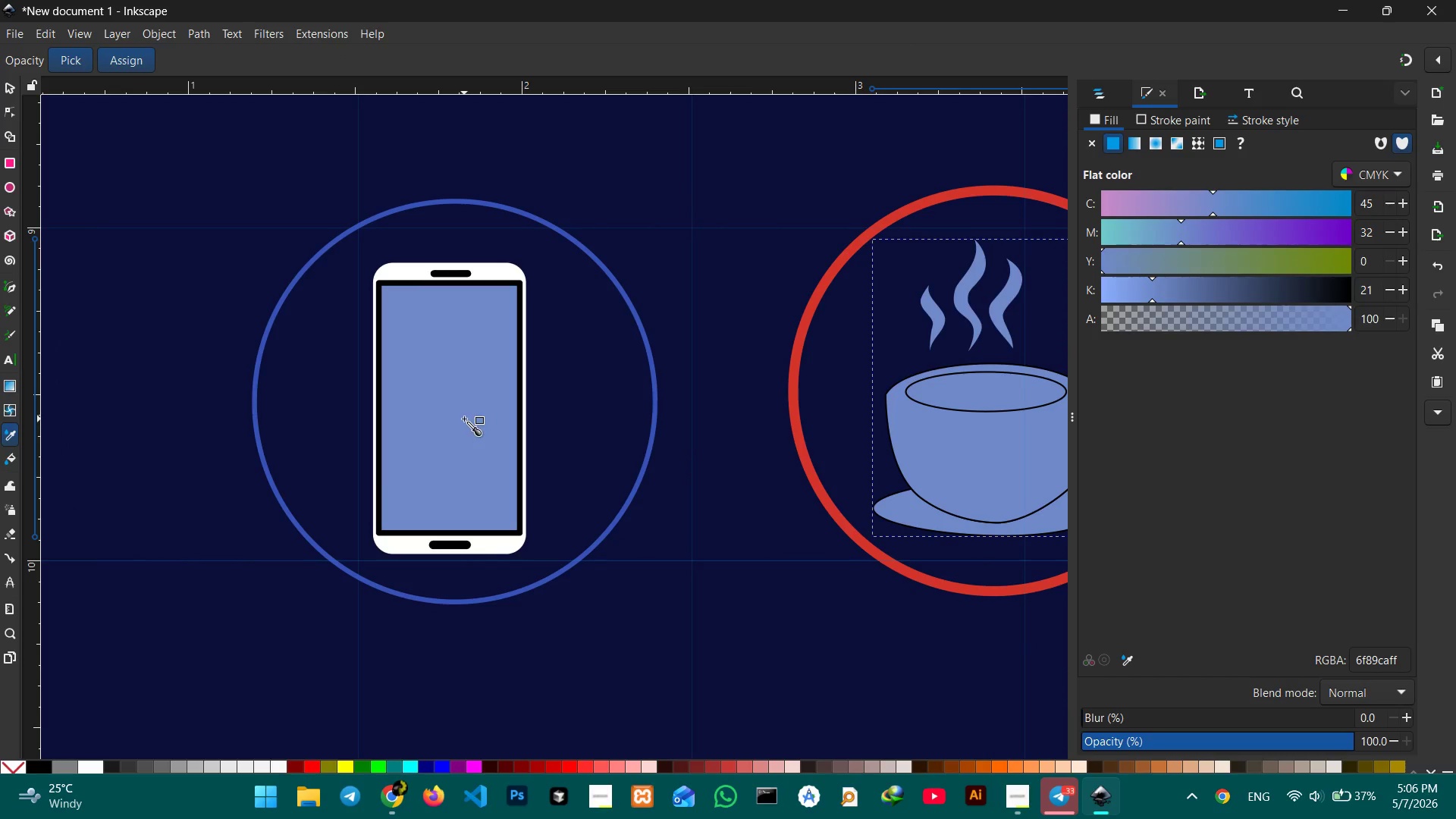 
key(Control+Z)
 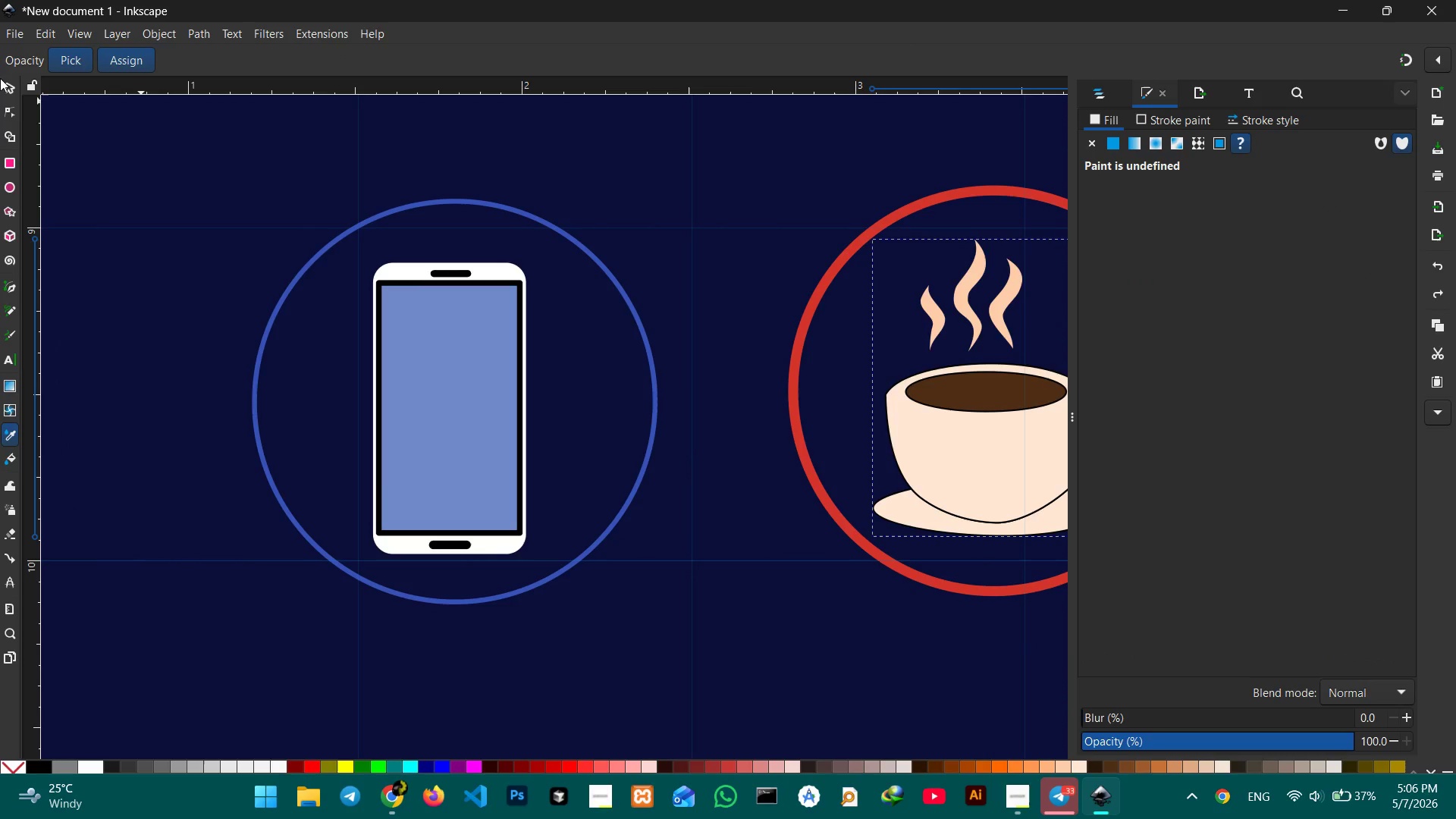 
left_click([5, 86])
 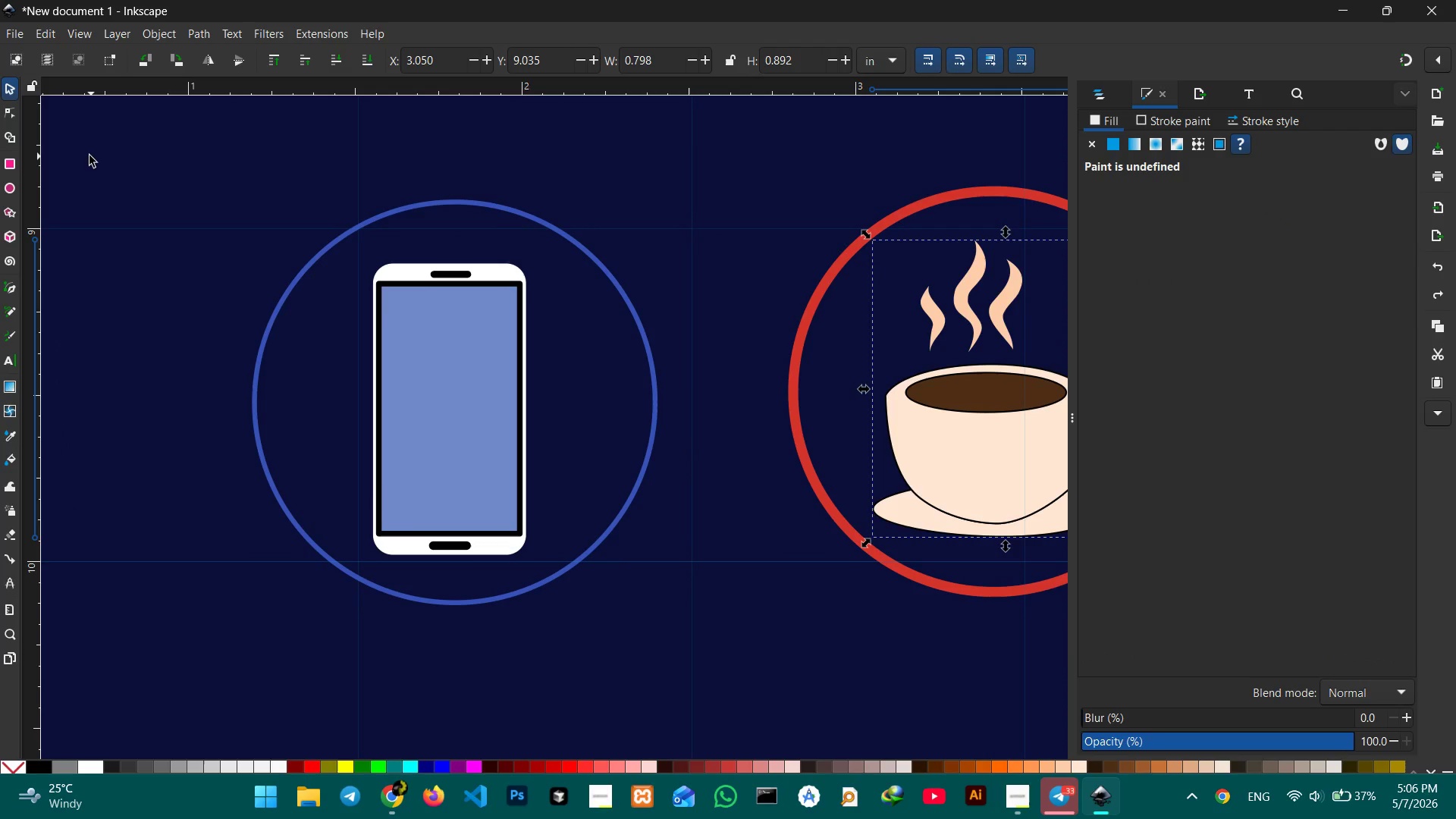 
double_click([89, 155])
 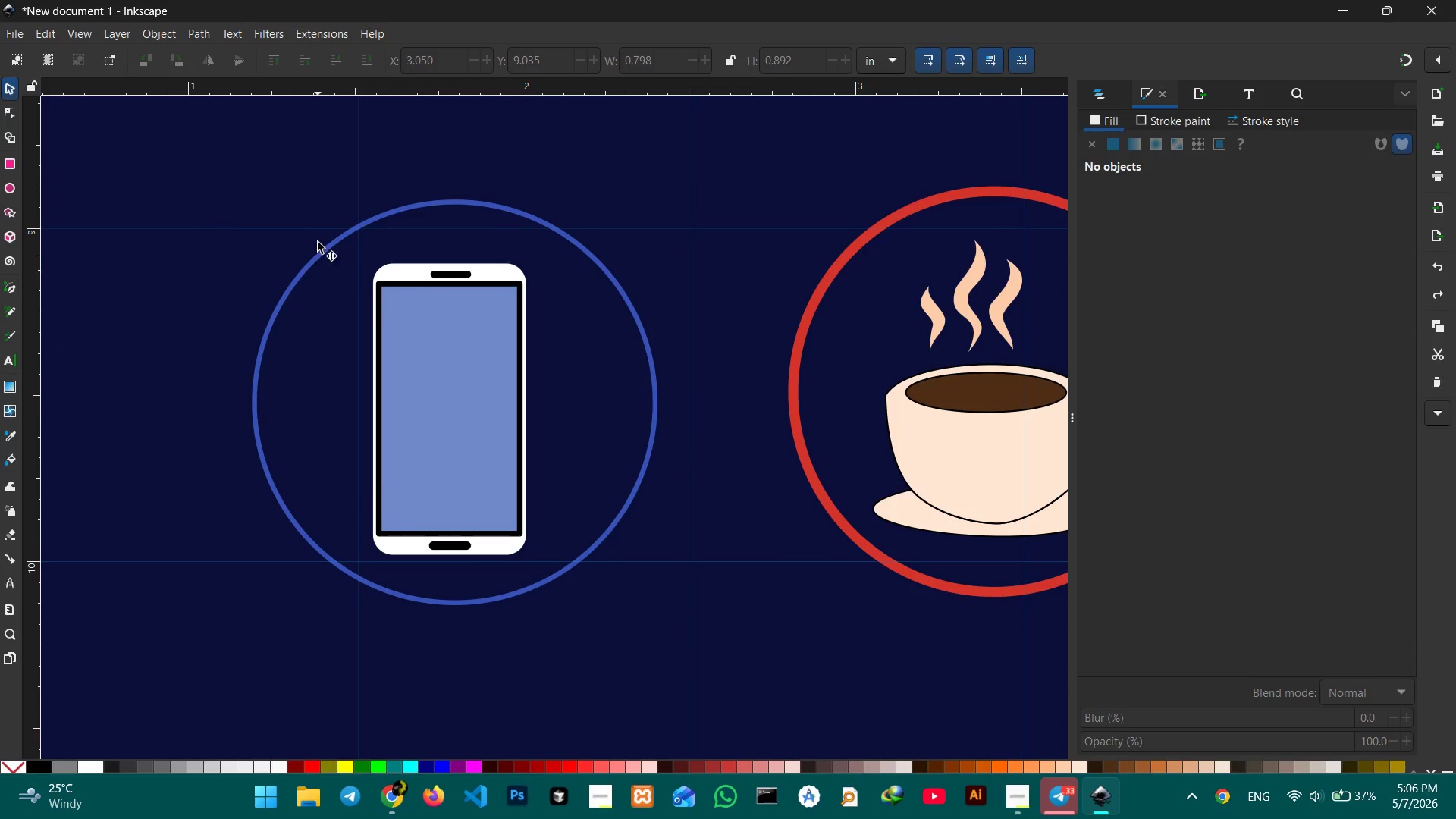 
left_click([324, 250])
 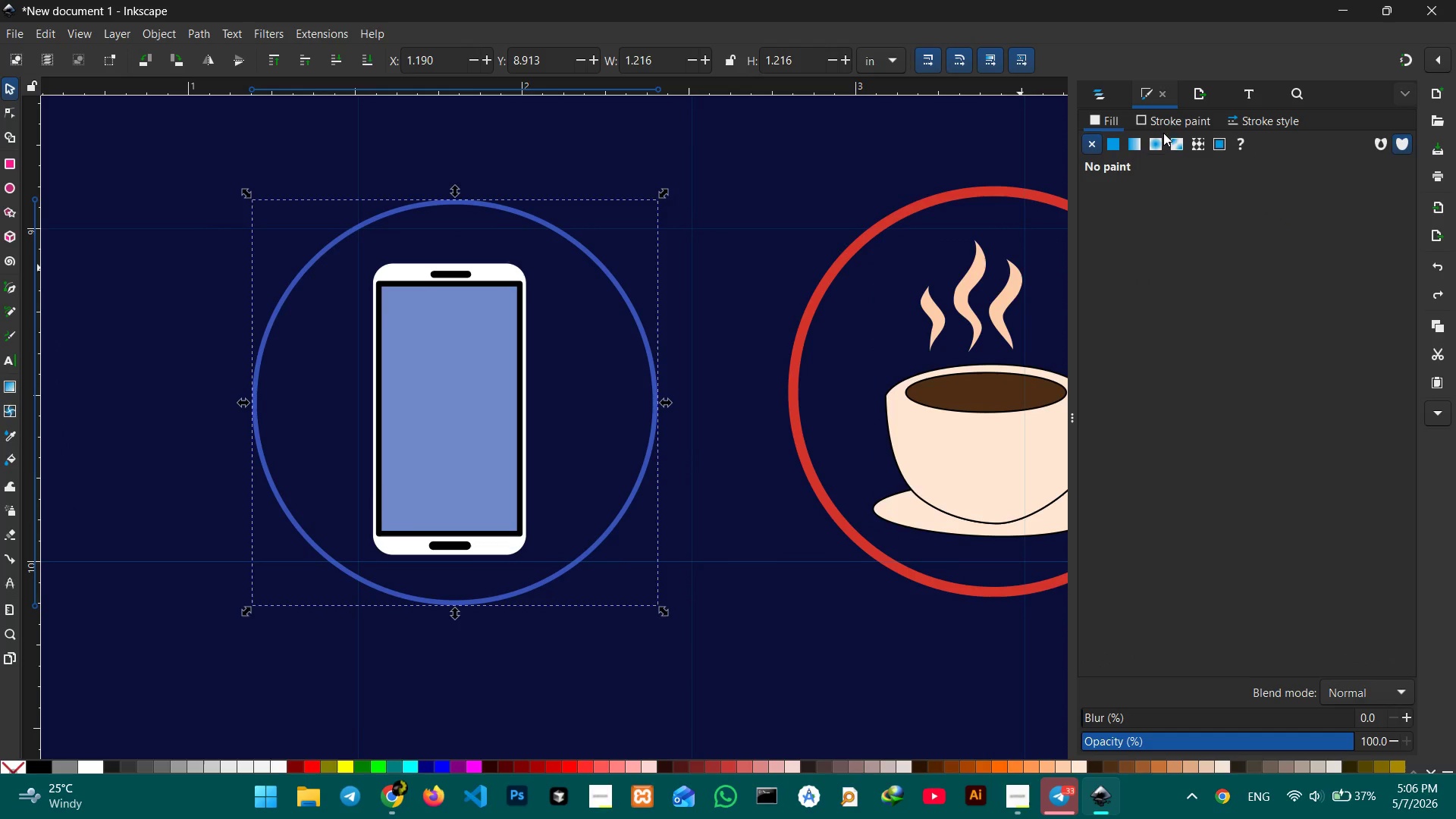 
left_click([1178, 125])
 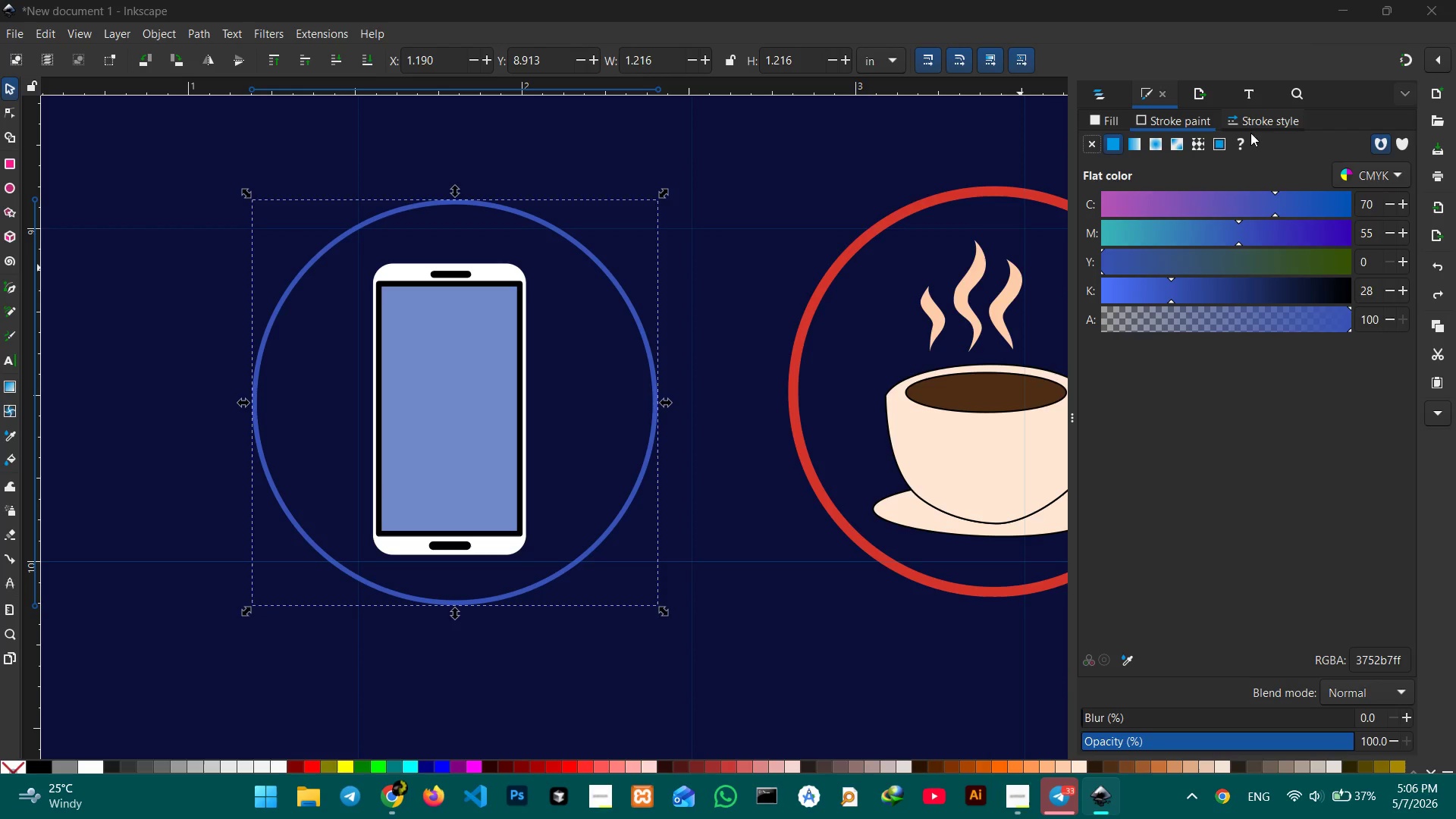 
left_click([1256, 126])
 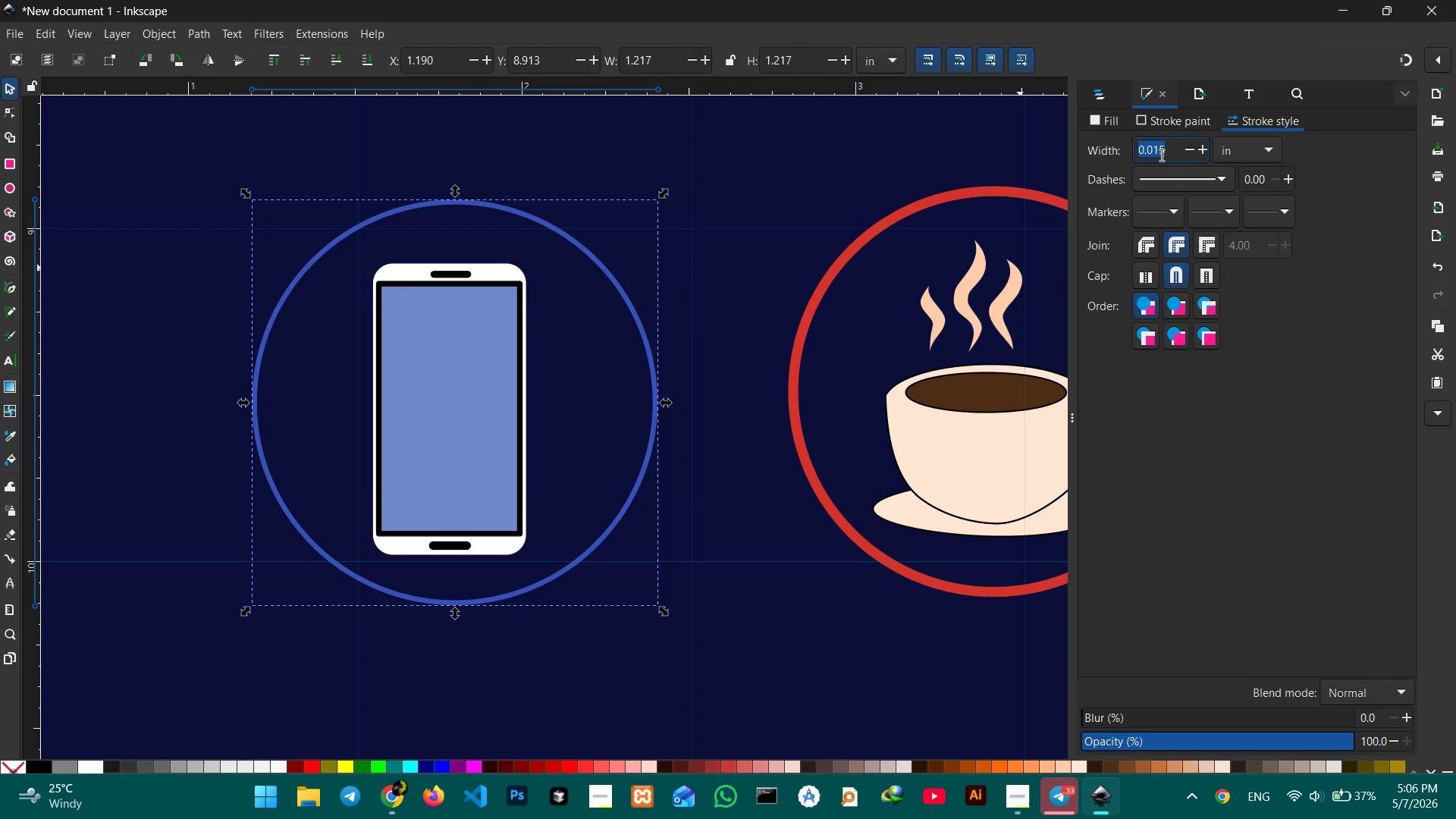 
left_click([1169, 154])
 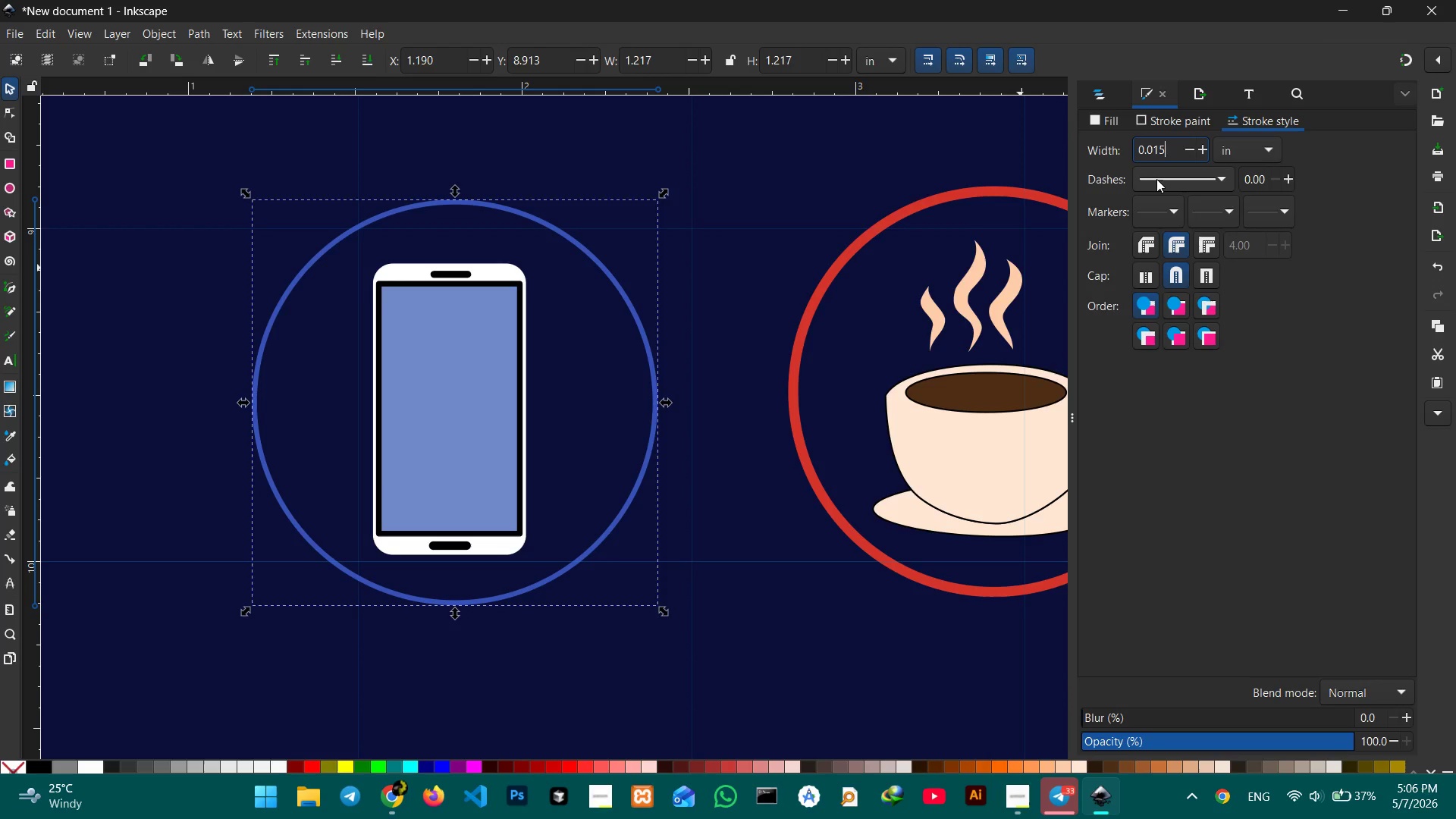 
key(Backspace)
 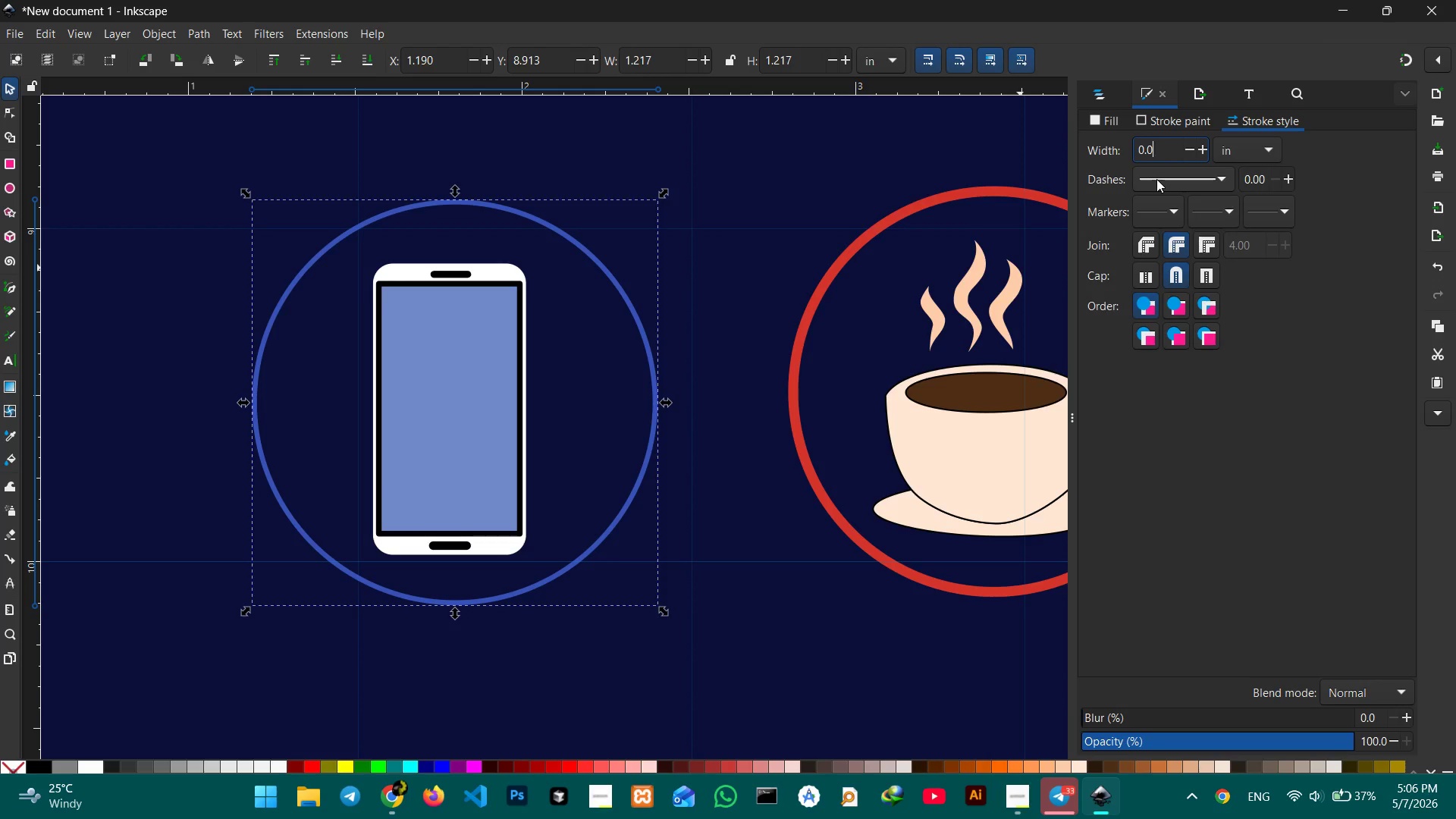 
key(Backspace)
 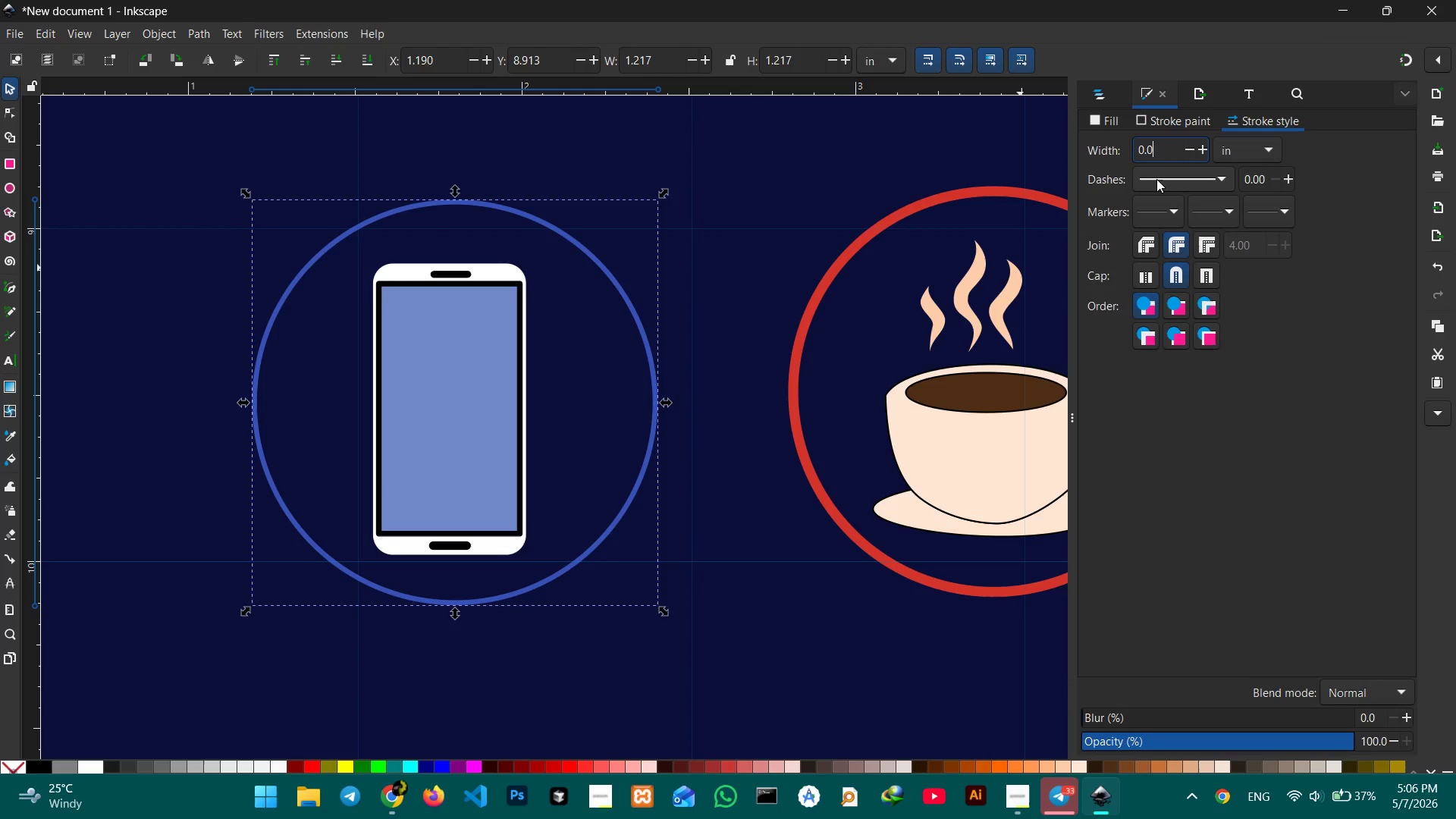 
key(Numpad3)
 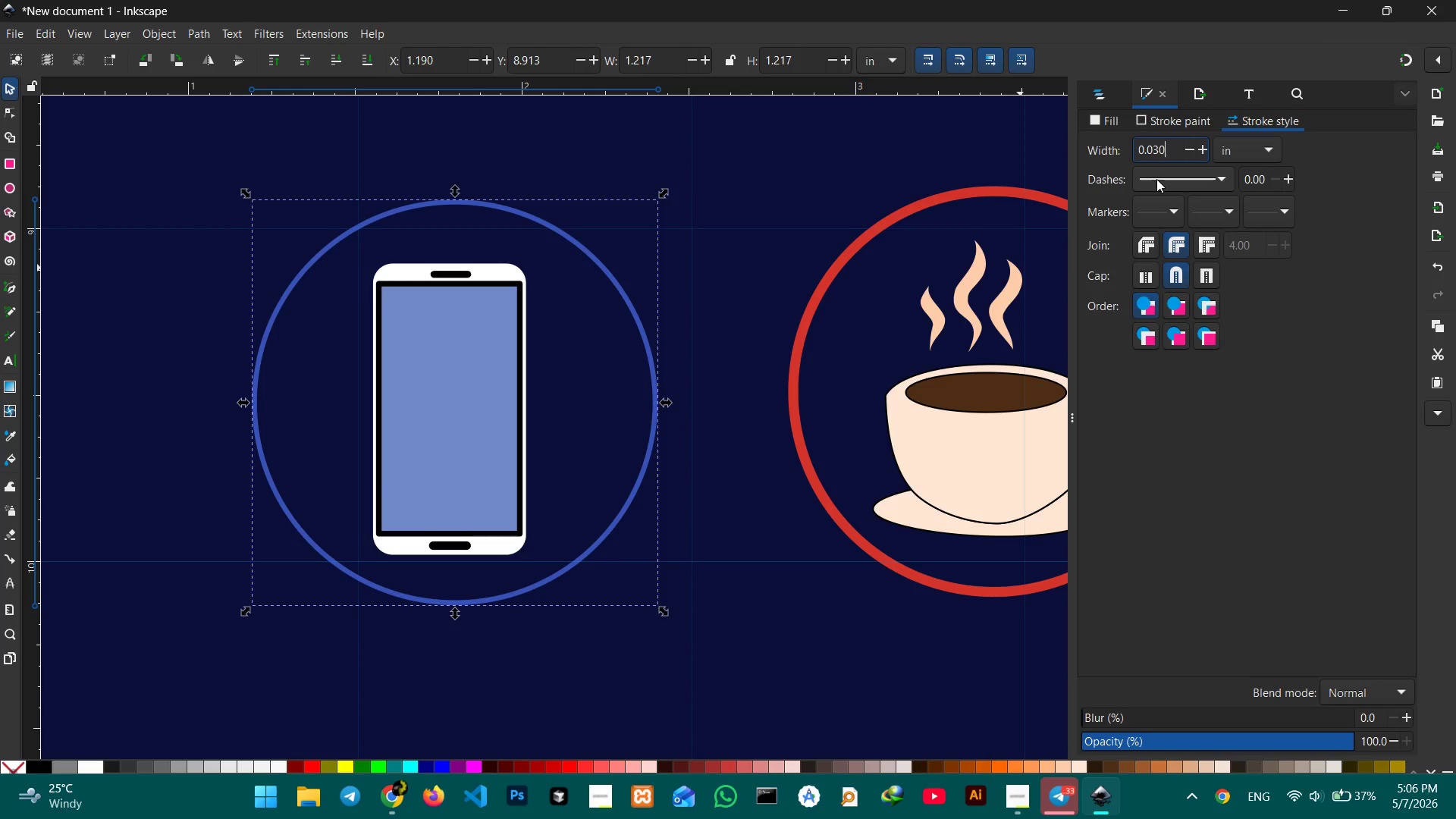 
key(Numpad0)
 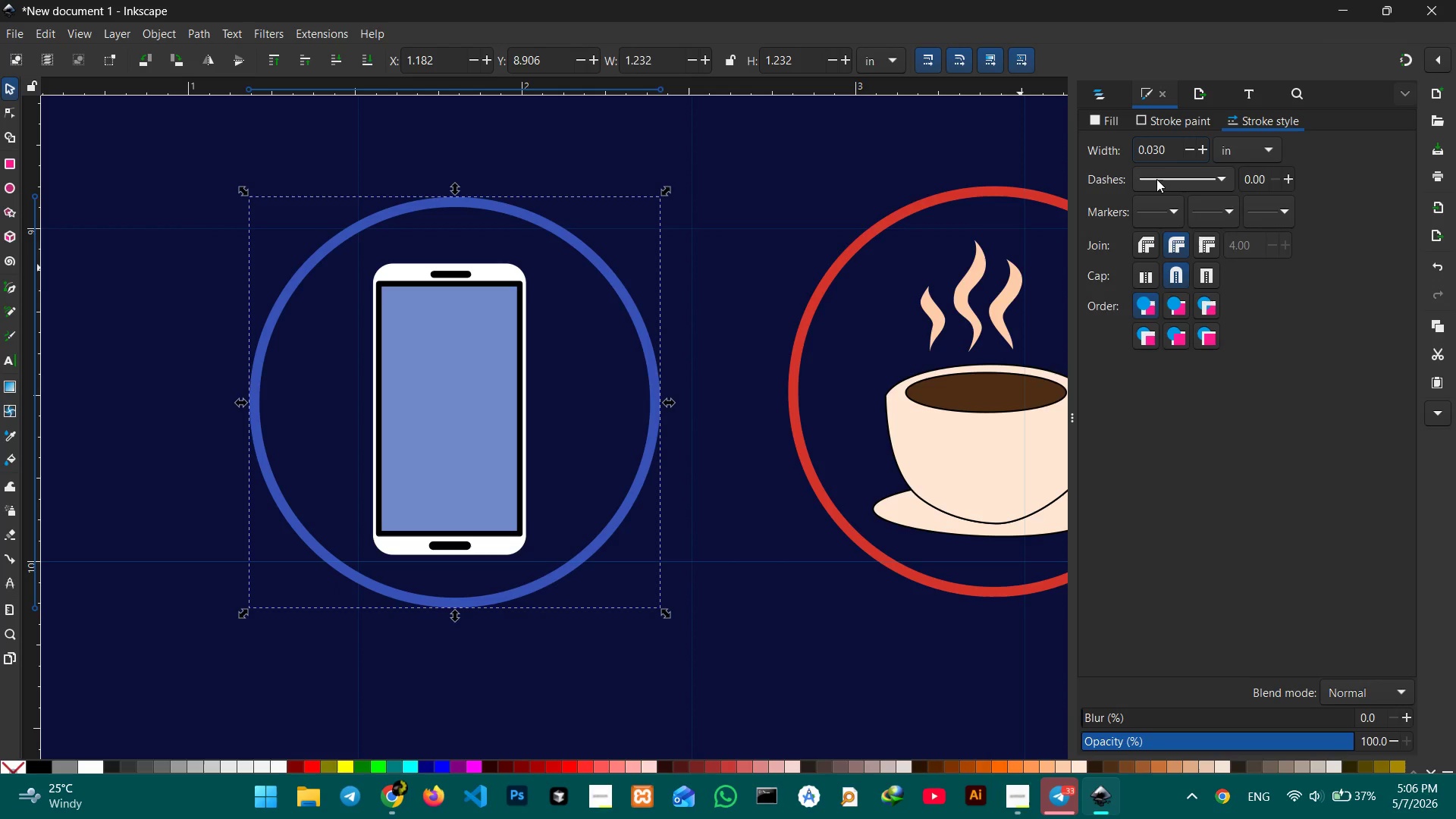 
key(Enter)
 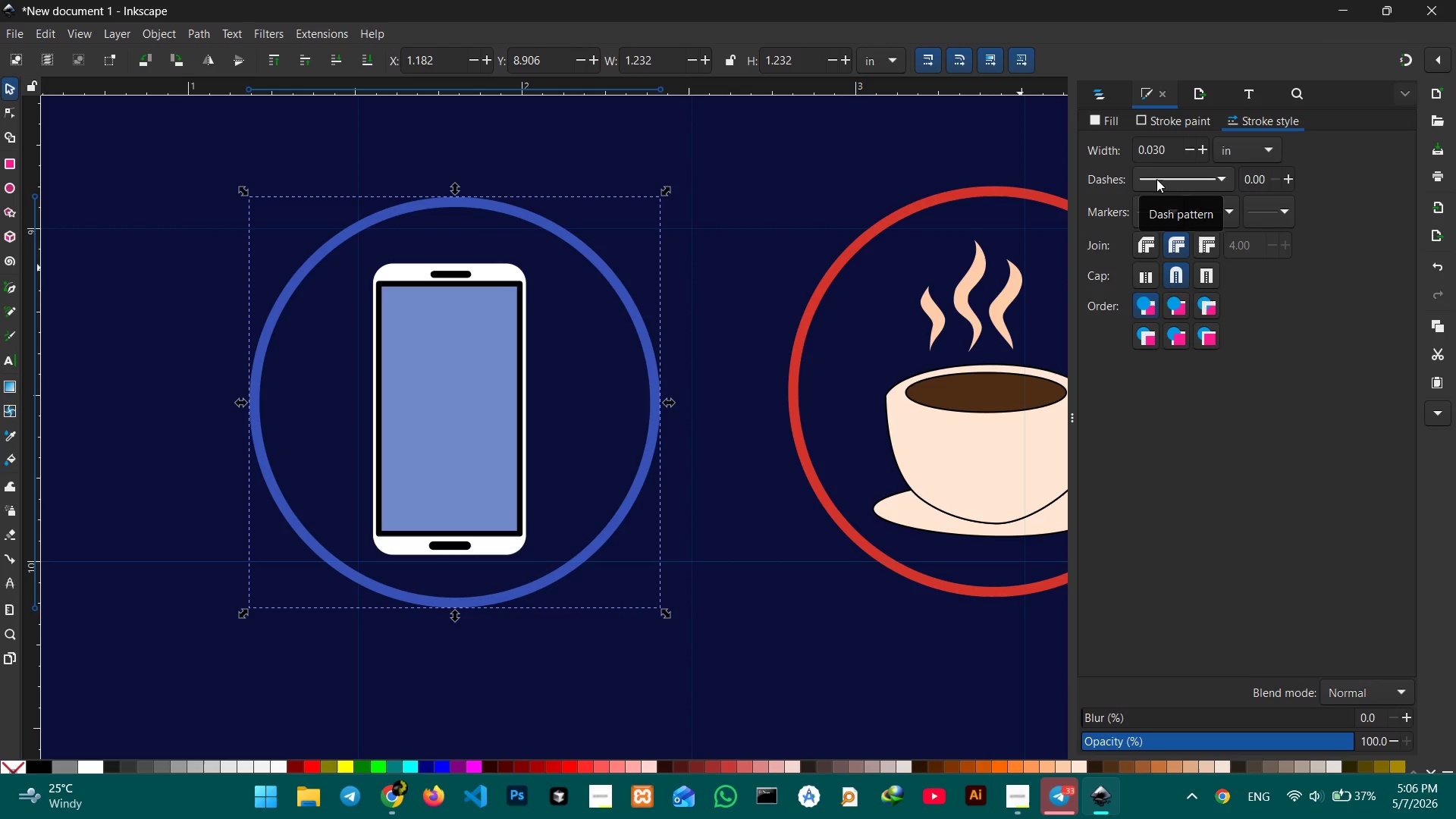 
left_click([478, 346])
 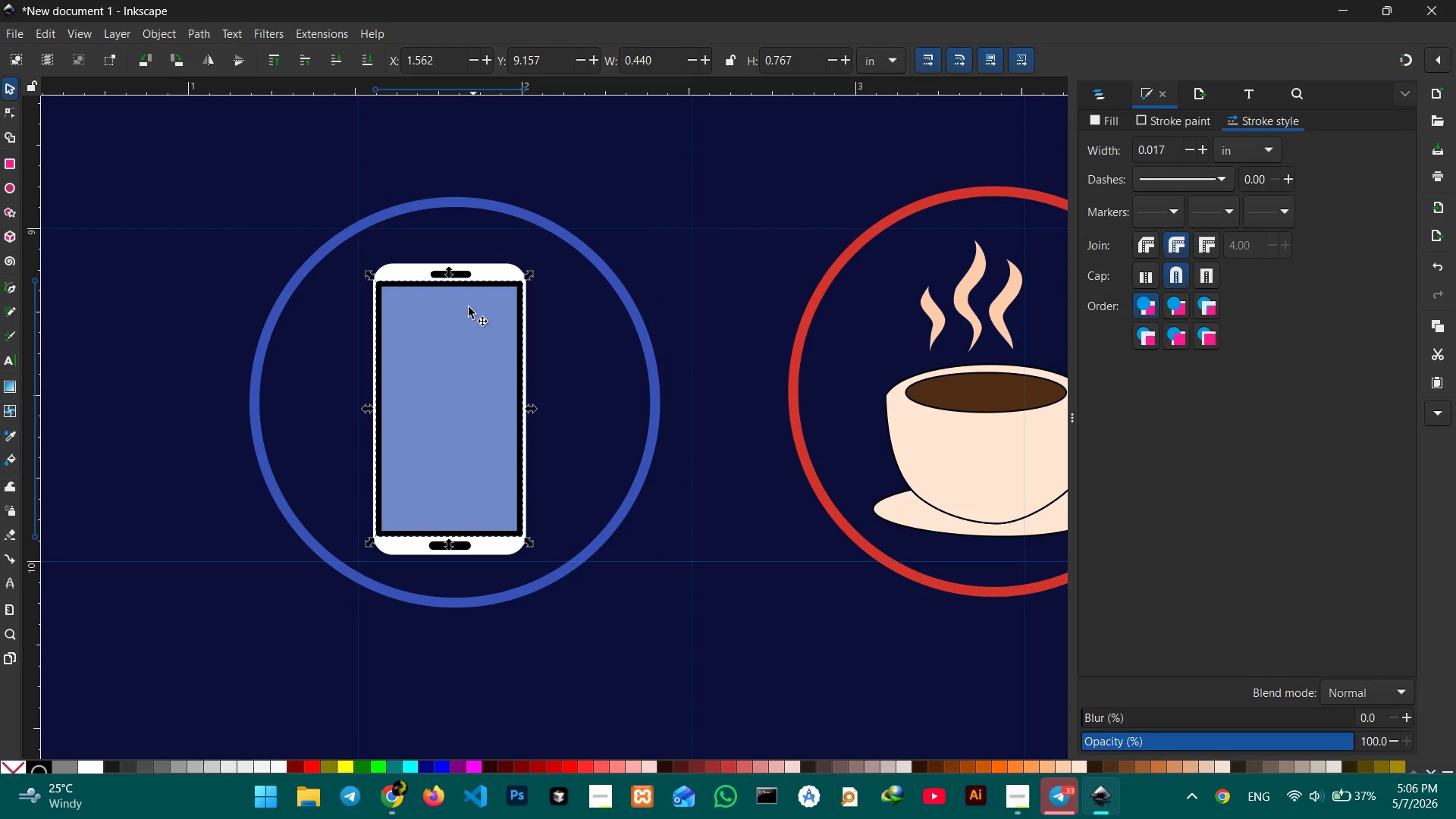 
hold_key(key=ControlLeft, duration=0.33)
 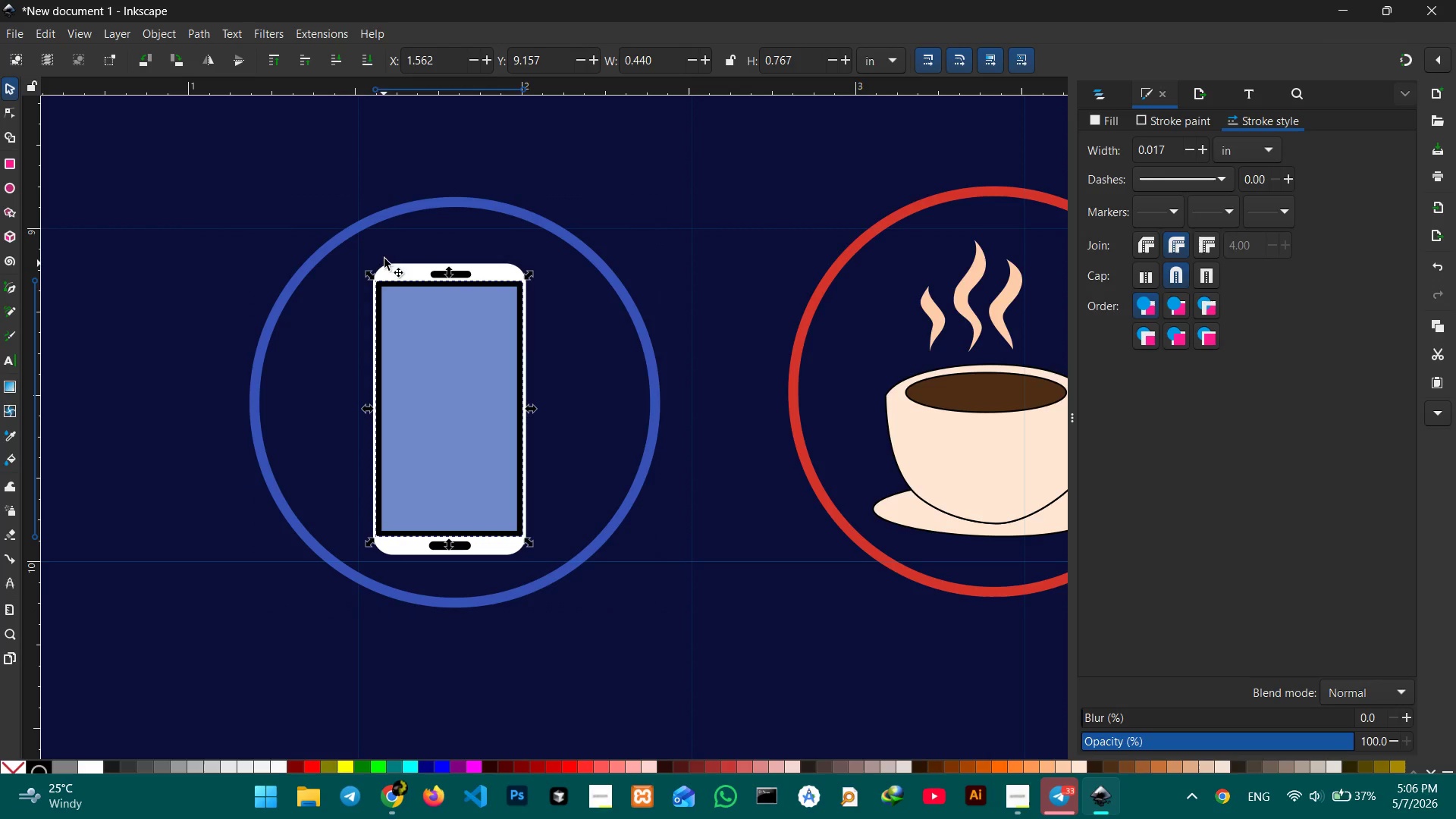 
left_click([386, 256])
 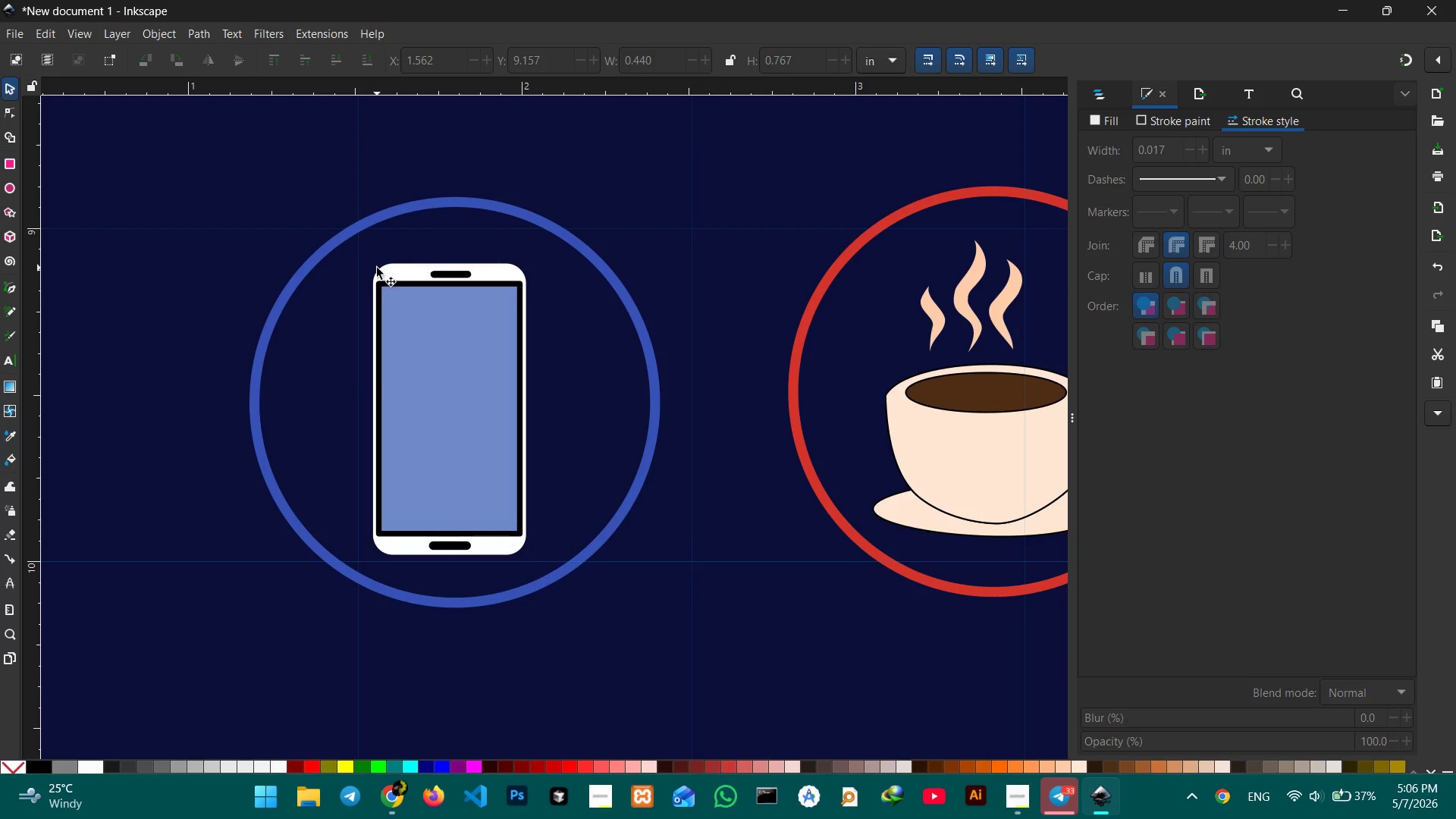 
left_click_drag(start_coordinate=[374, 267], to_coordinate=[562, 481])
 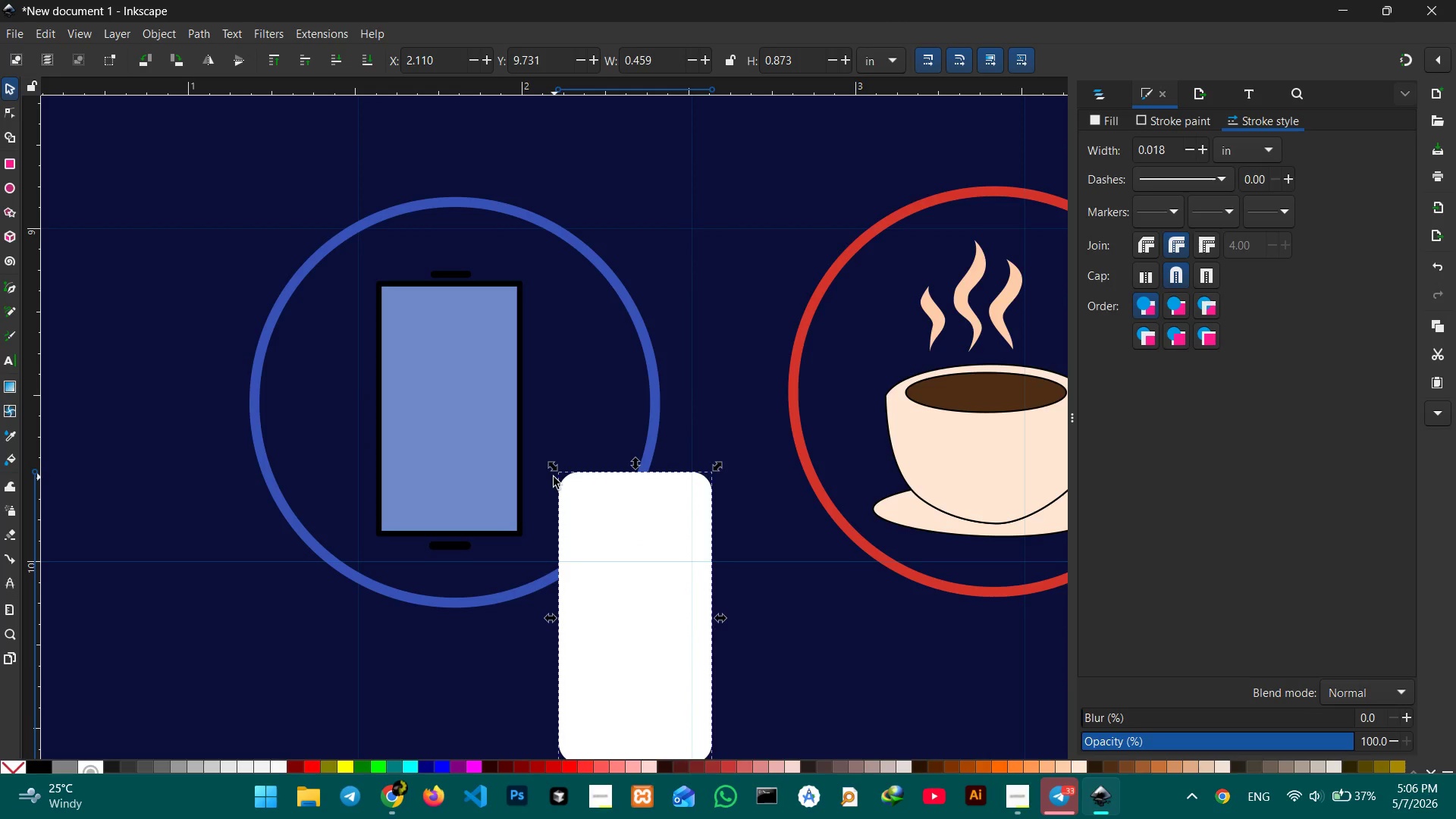 
key(Control+Z)
 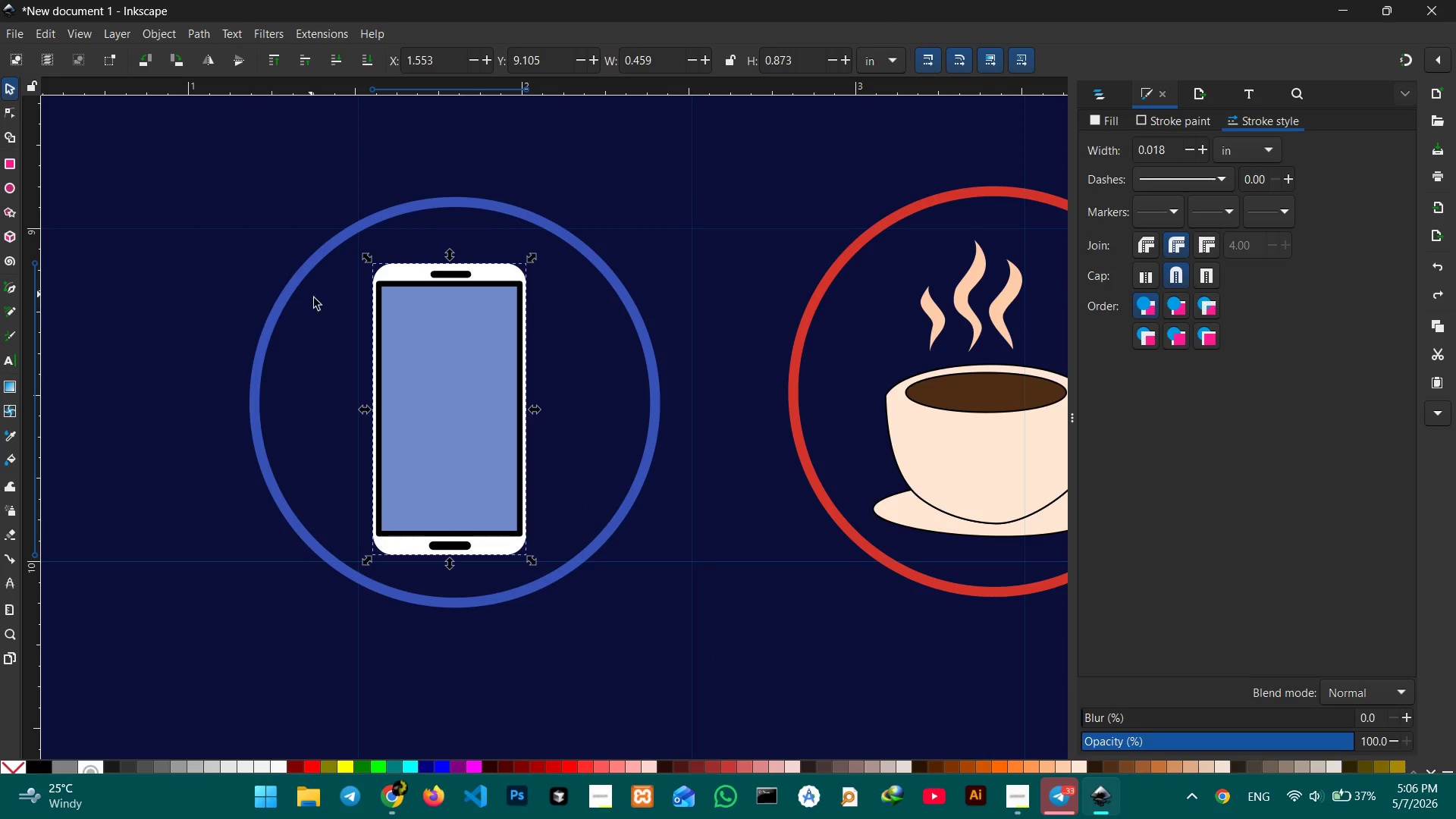 
left_click([313, 306])
 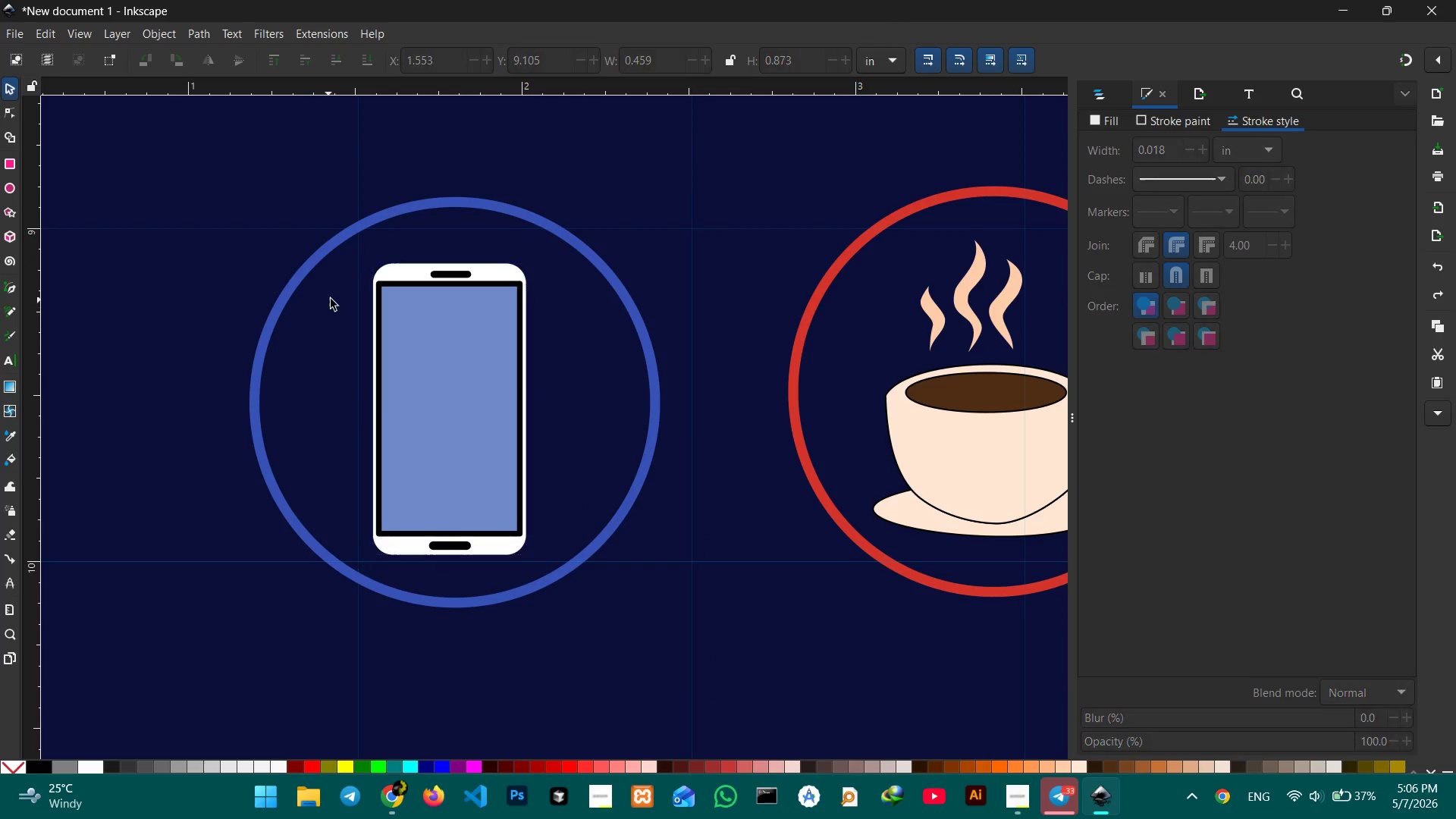 
left_click_drag(start_coordinate=[331, 298], to_coordinate=[548, 511])
 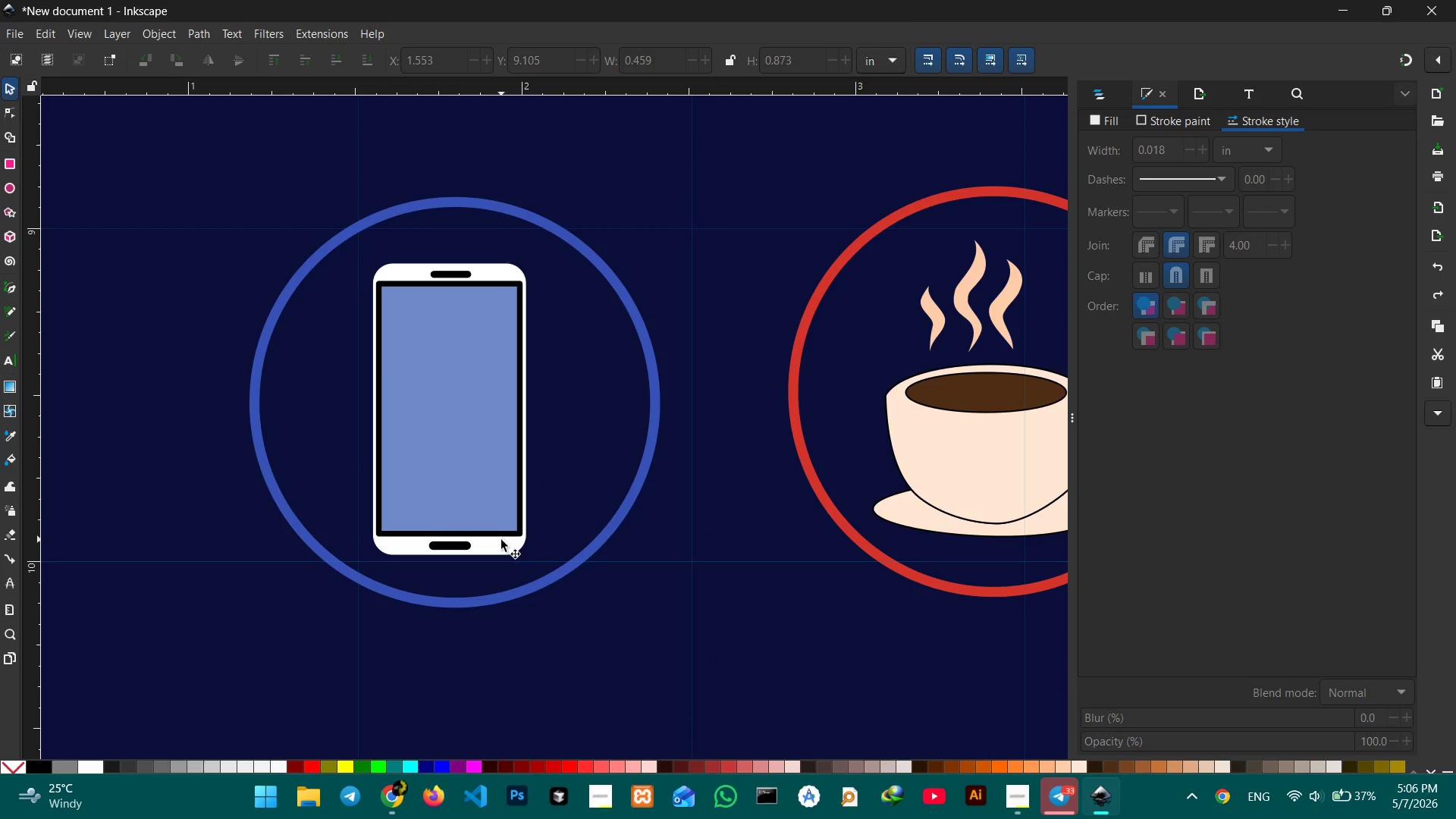 
hold_key(key=ShiftLeft, duration=4.42)
left_click([500, 542])
 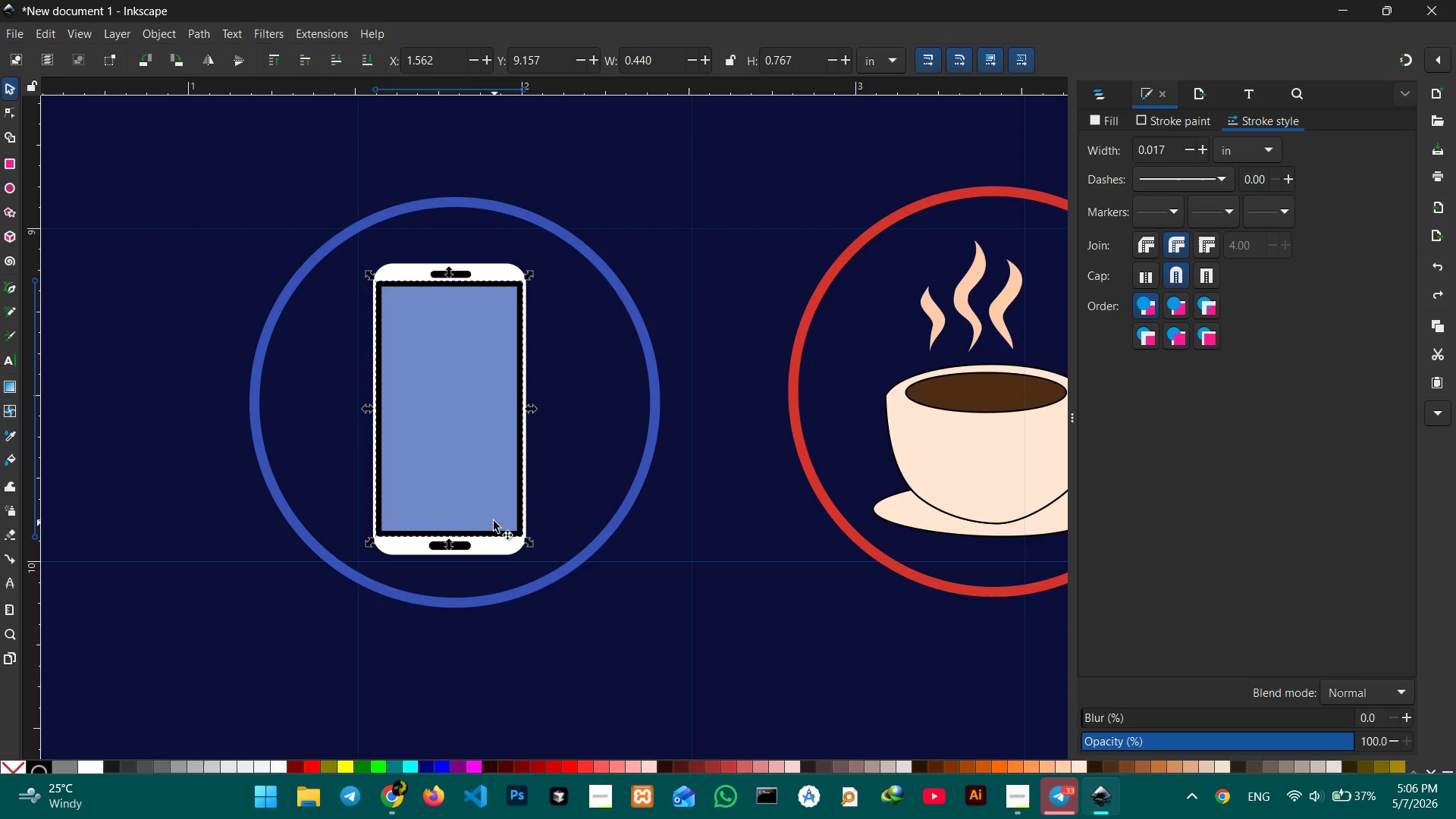 
double_click([493, 517])
 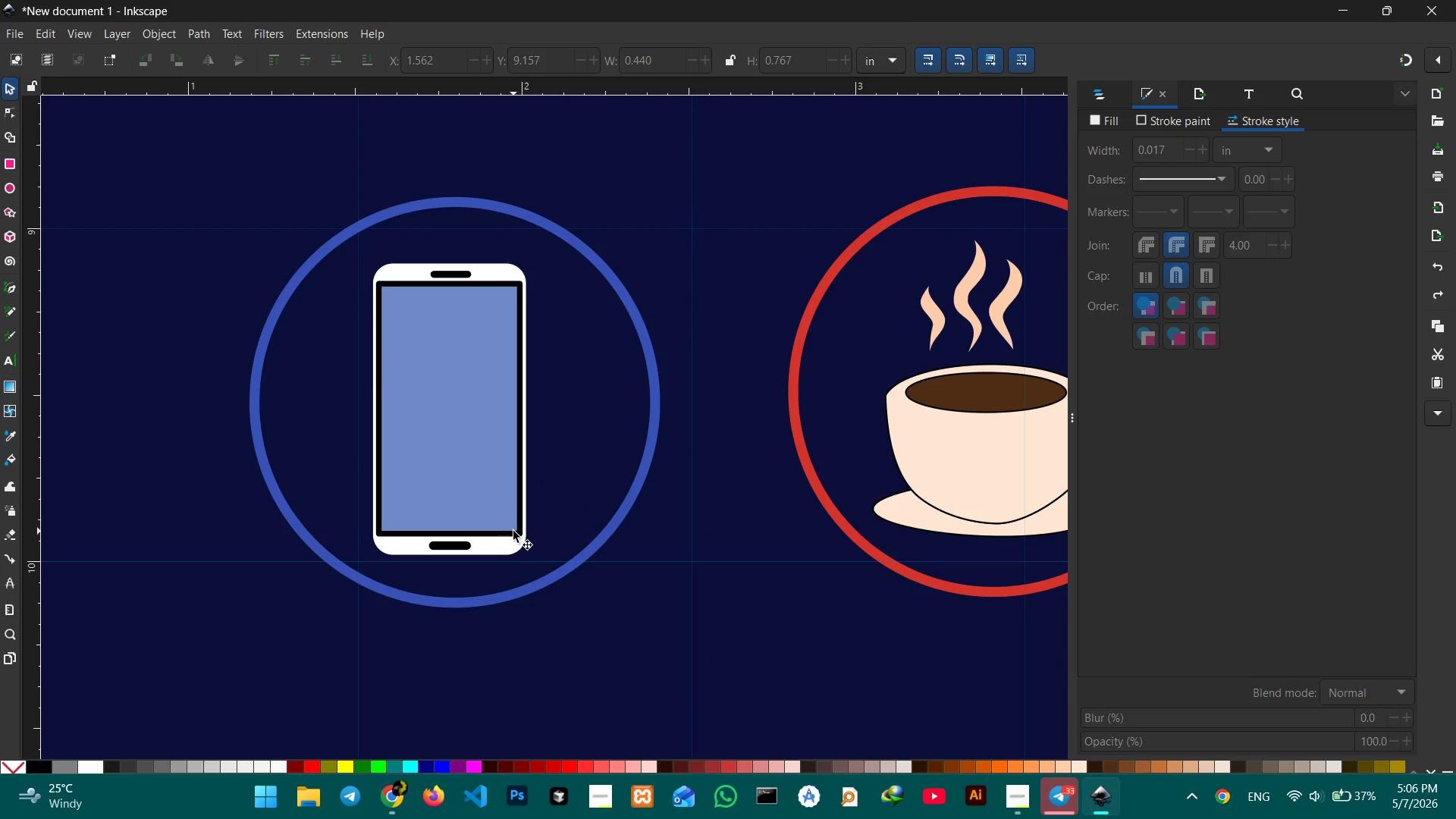 
left_click([506, 513])
 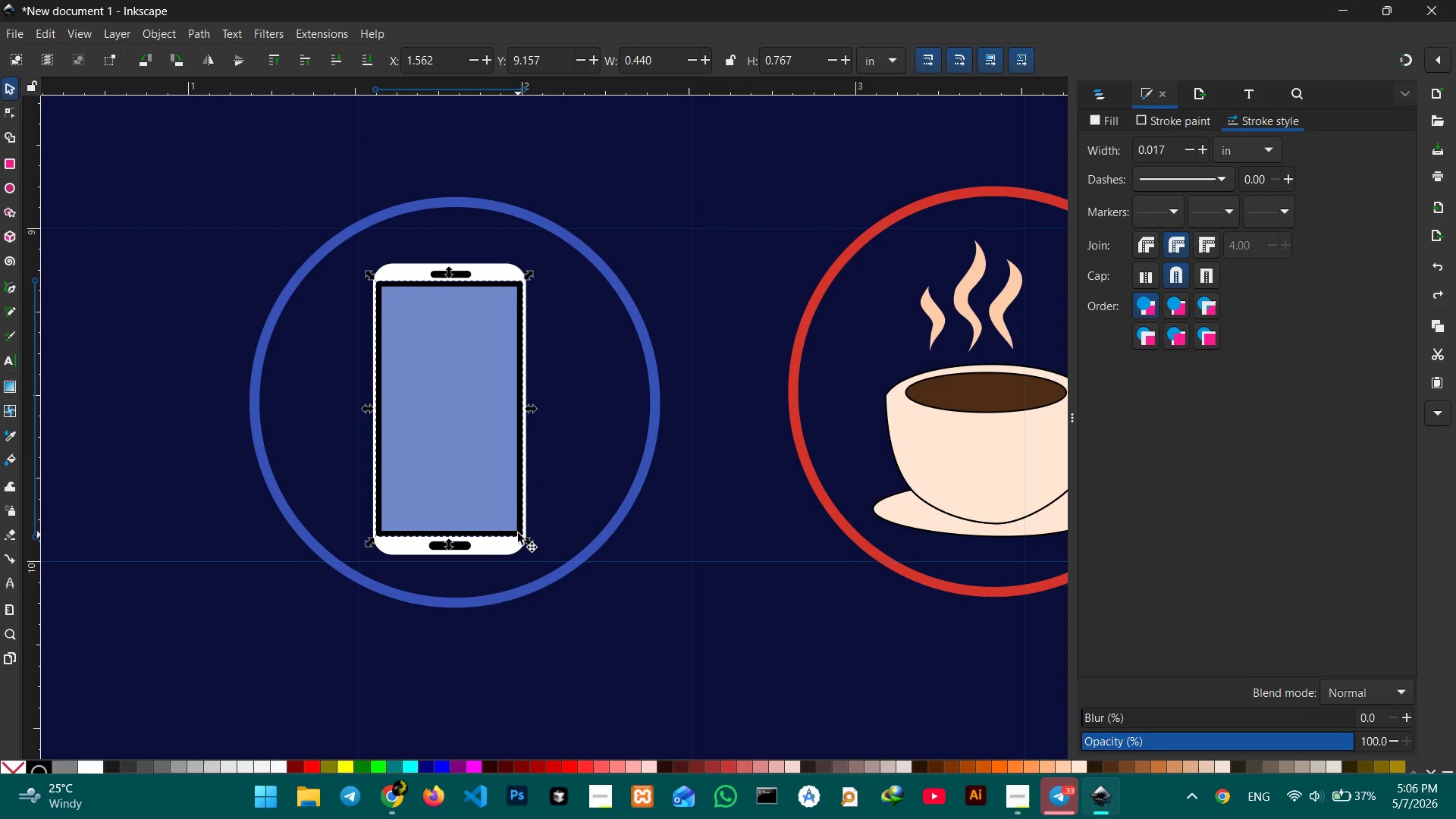 
left_click([518, 533])
 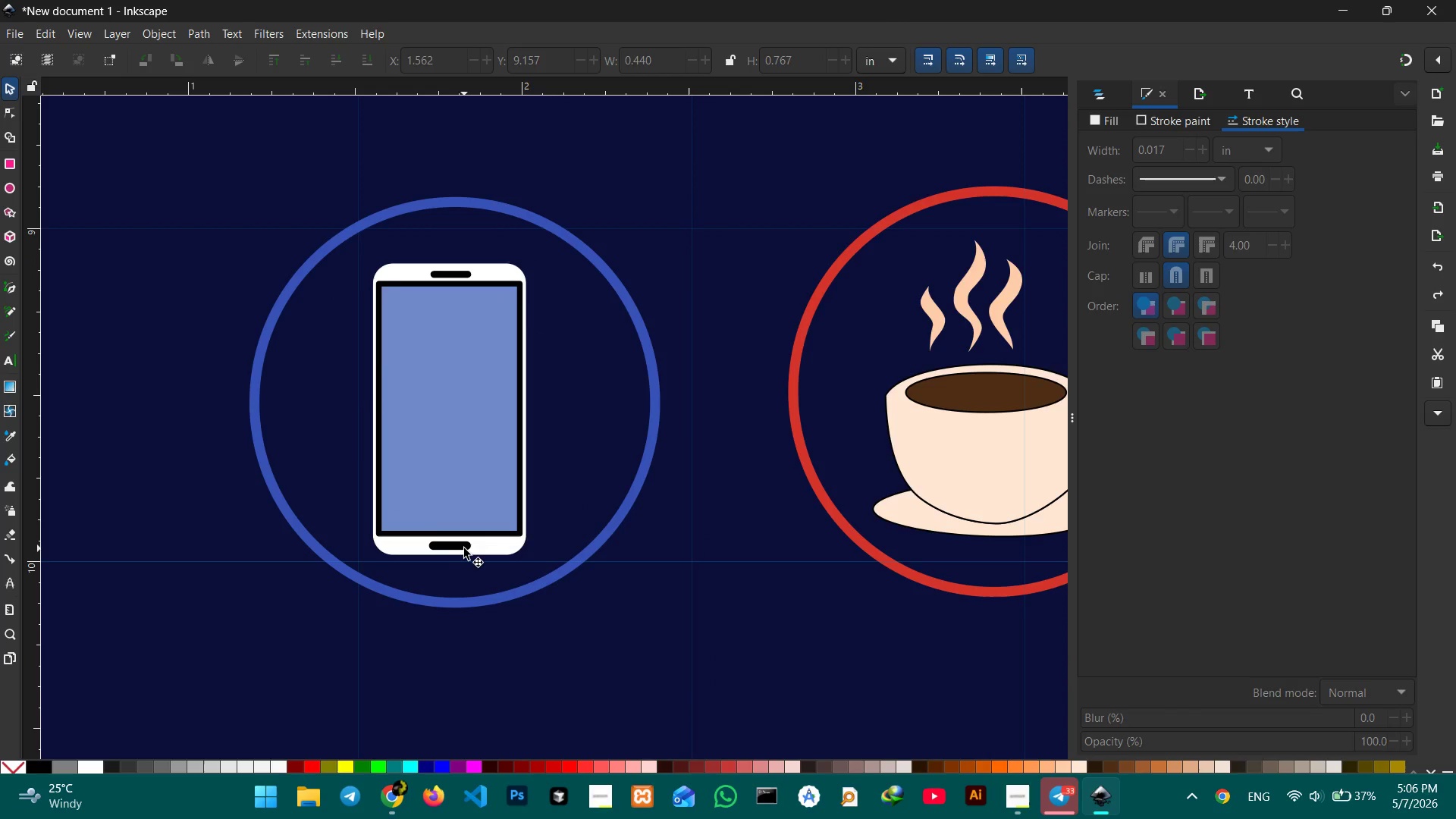 
left_click([461, 548])
 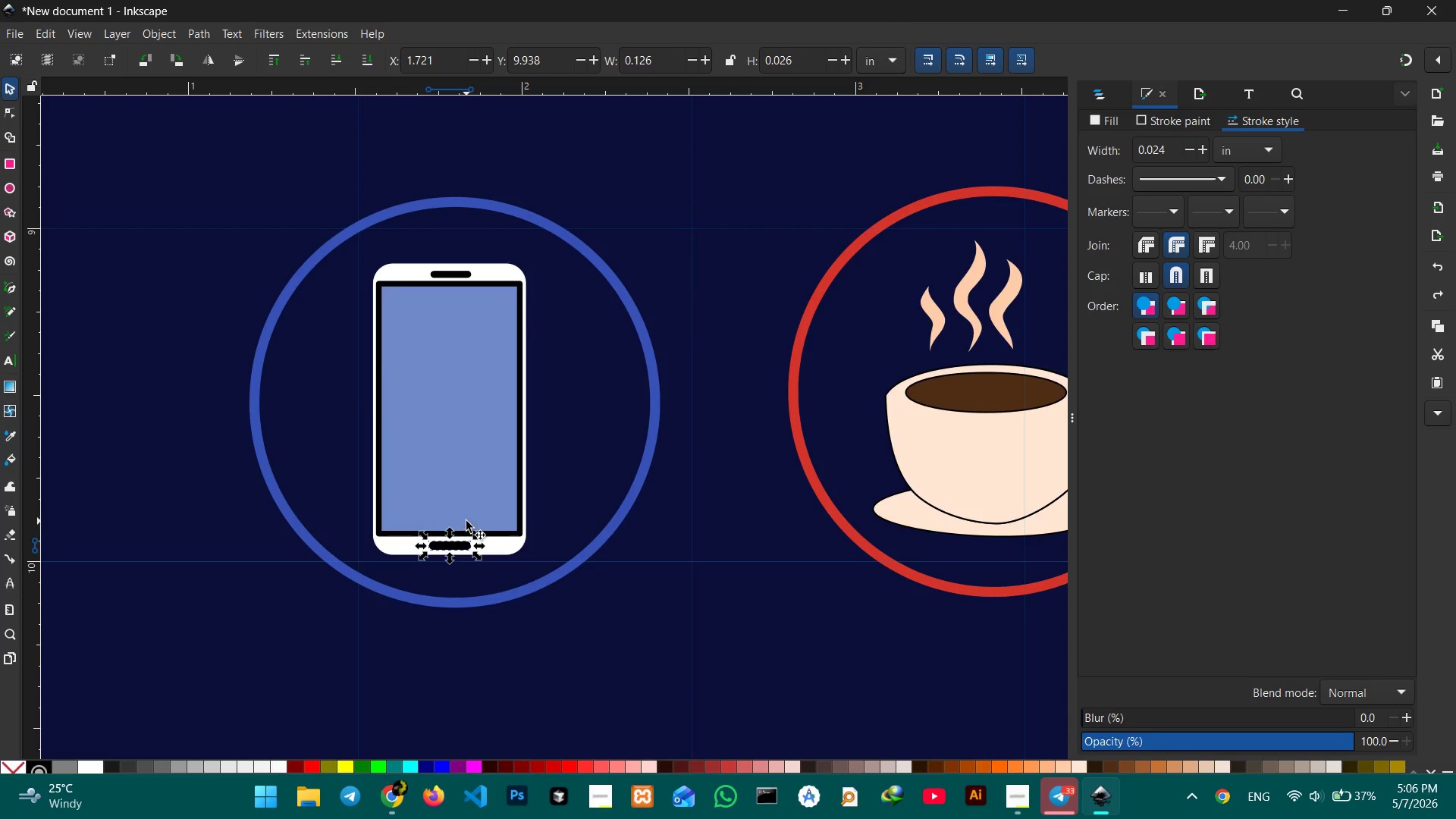 
hold_key(key=ShiftLeft, duration=3.94)
left_click([468, 458])
 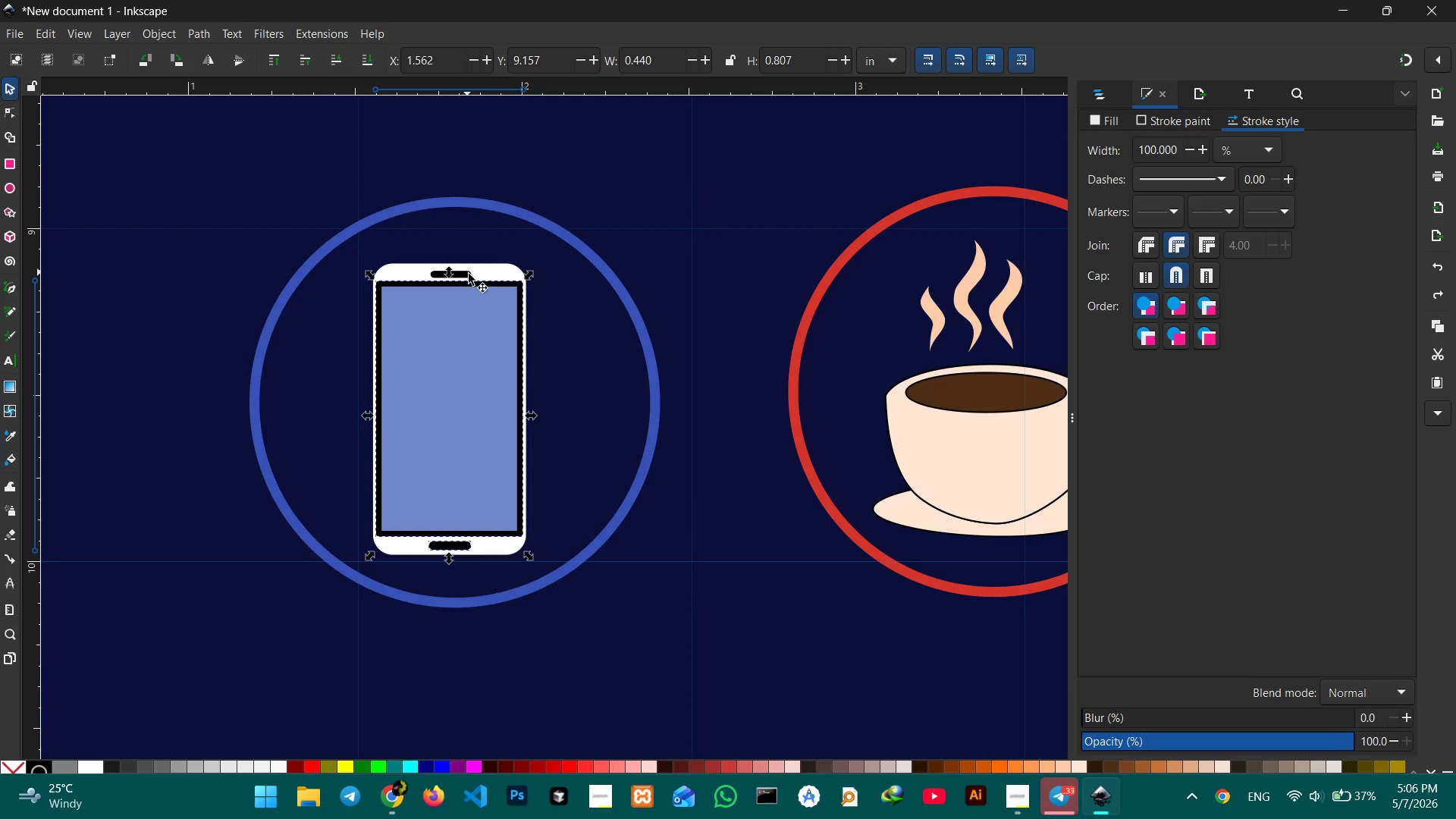 
left_click([483, 272])
 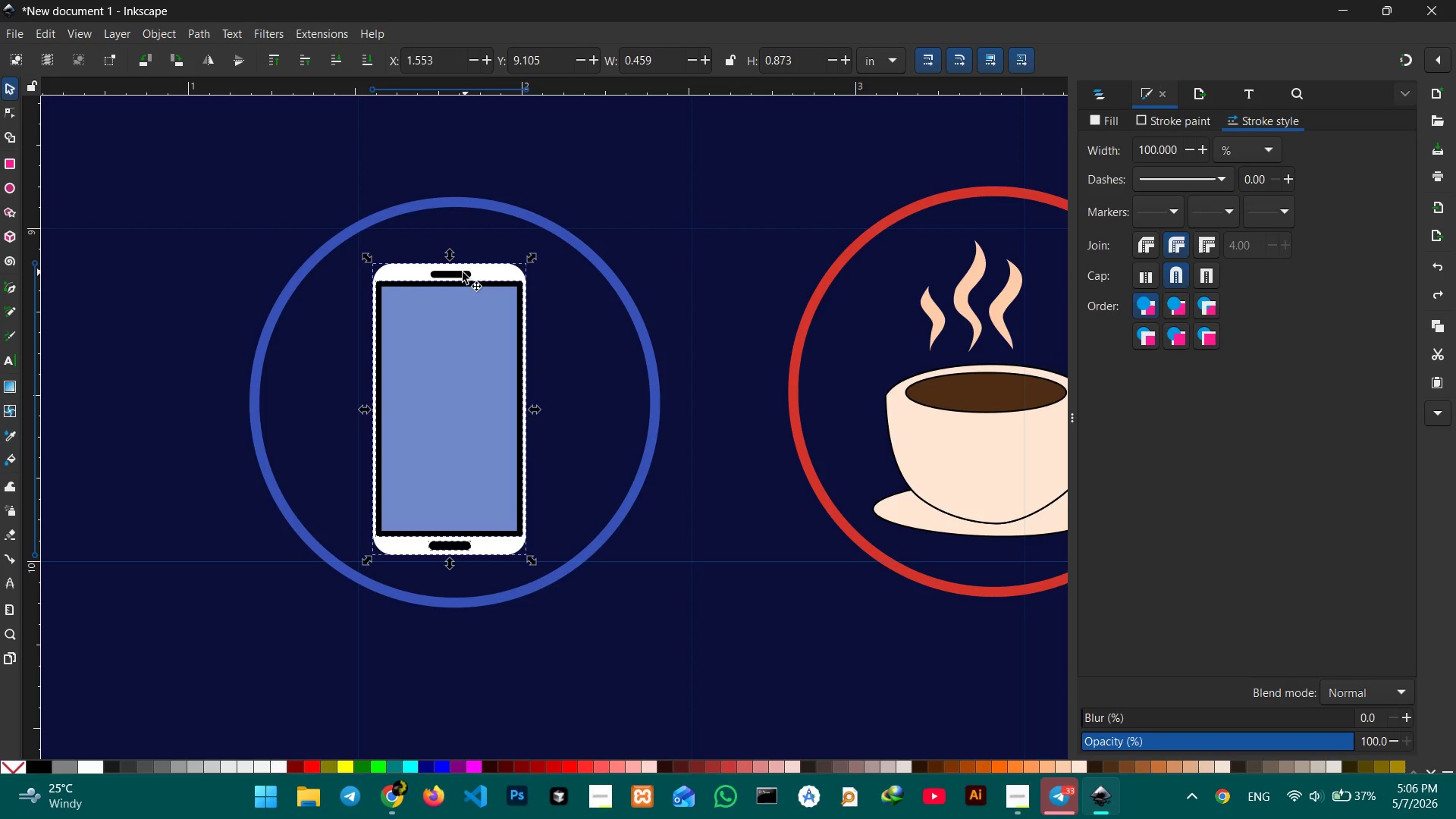 
left_click([460, 274])
 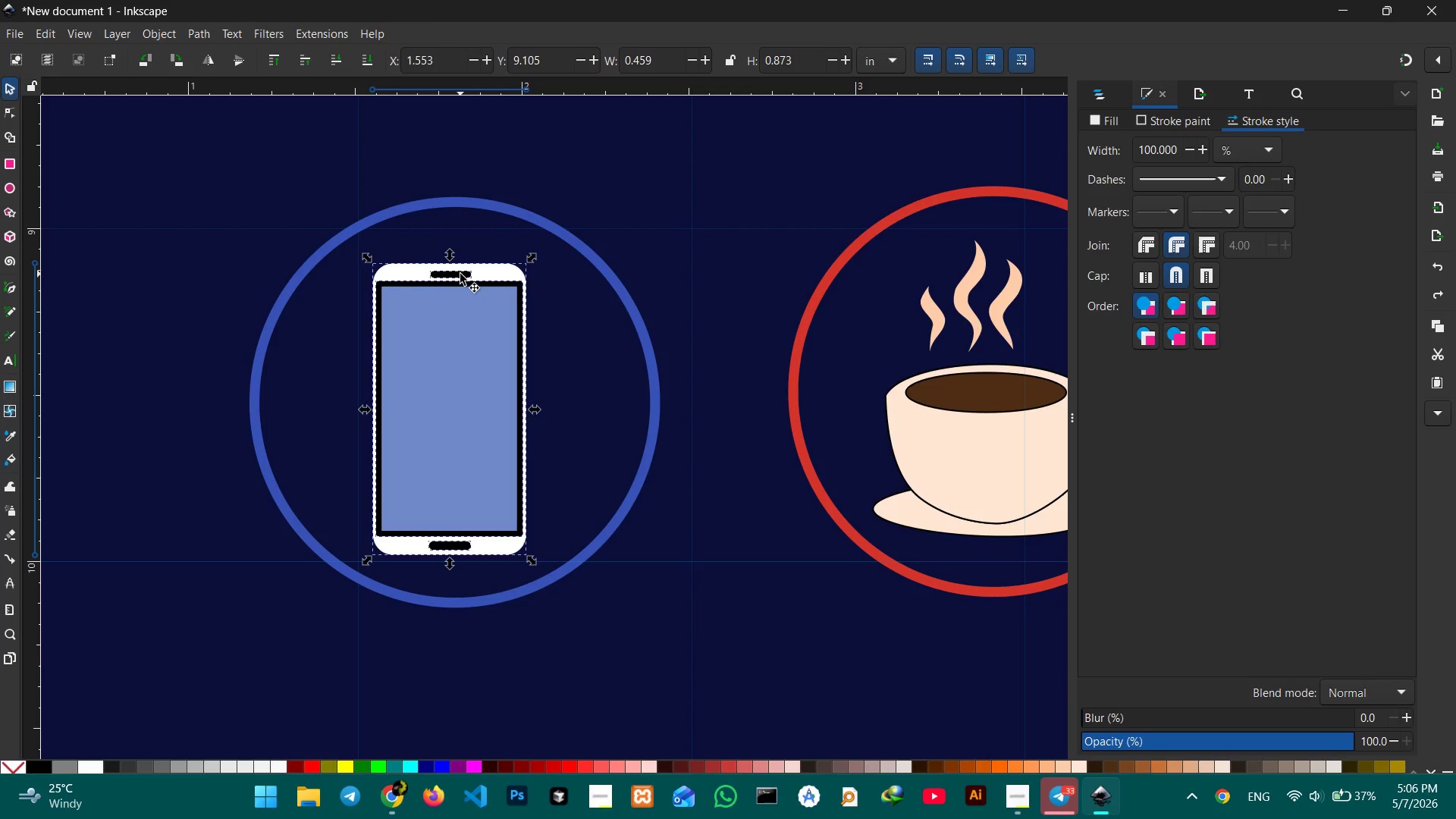 
key(Control+G)
 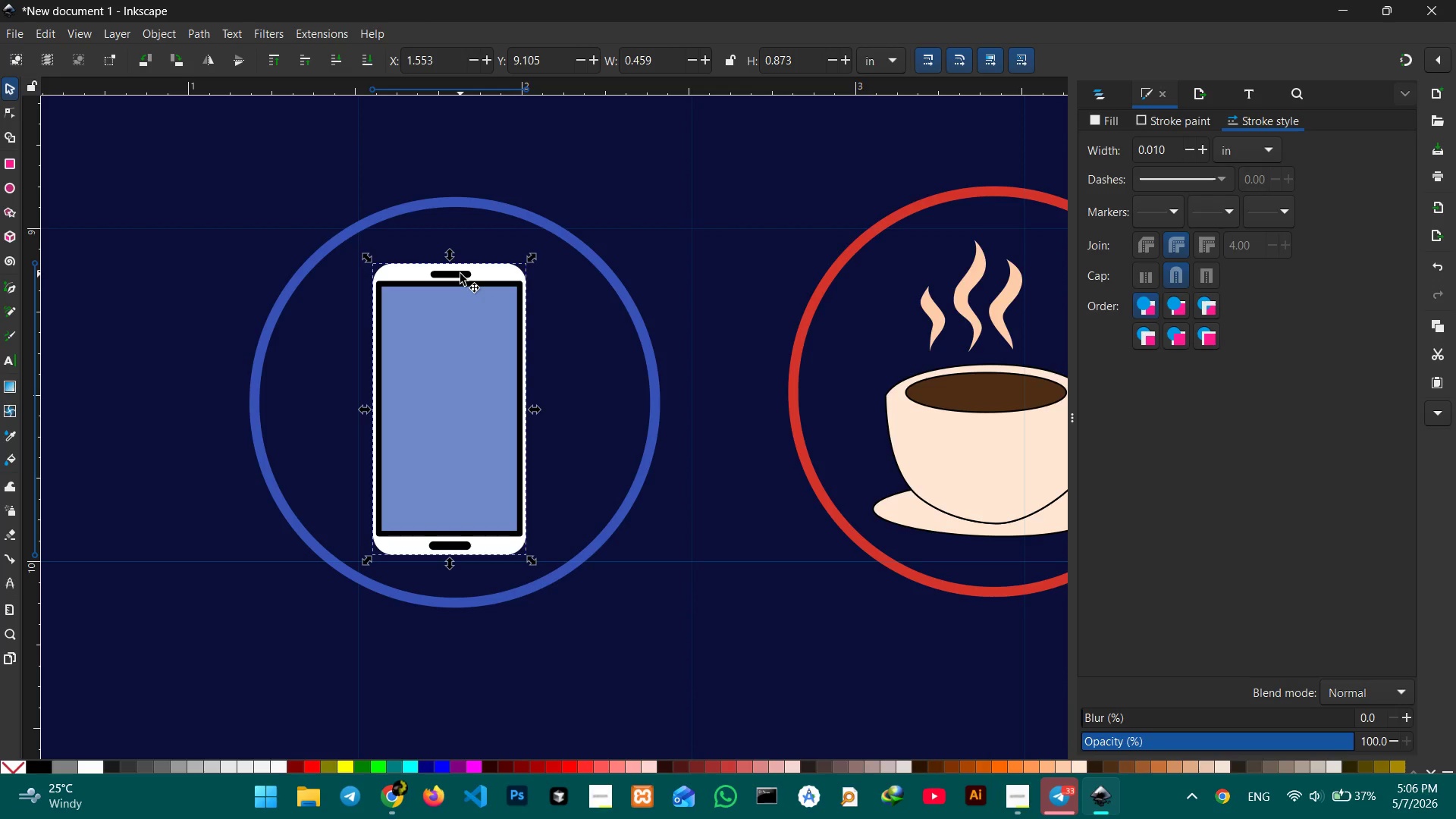 
key(Control+G)
 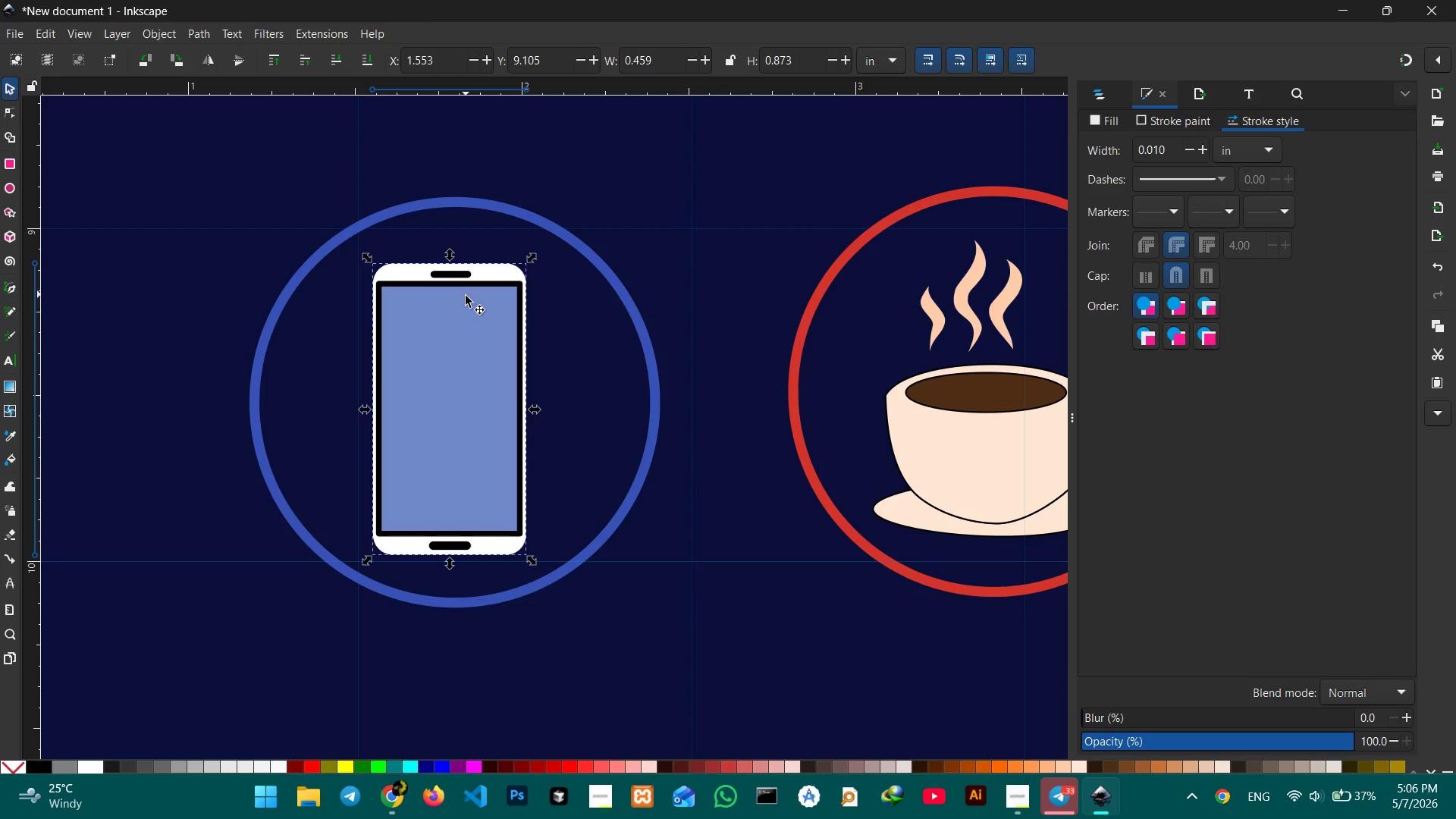 
left_click_drag(start_coordinate=[466, 320], to_coordinate=[561, 331])
 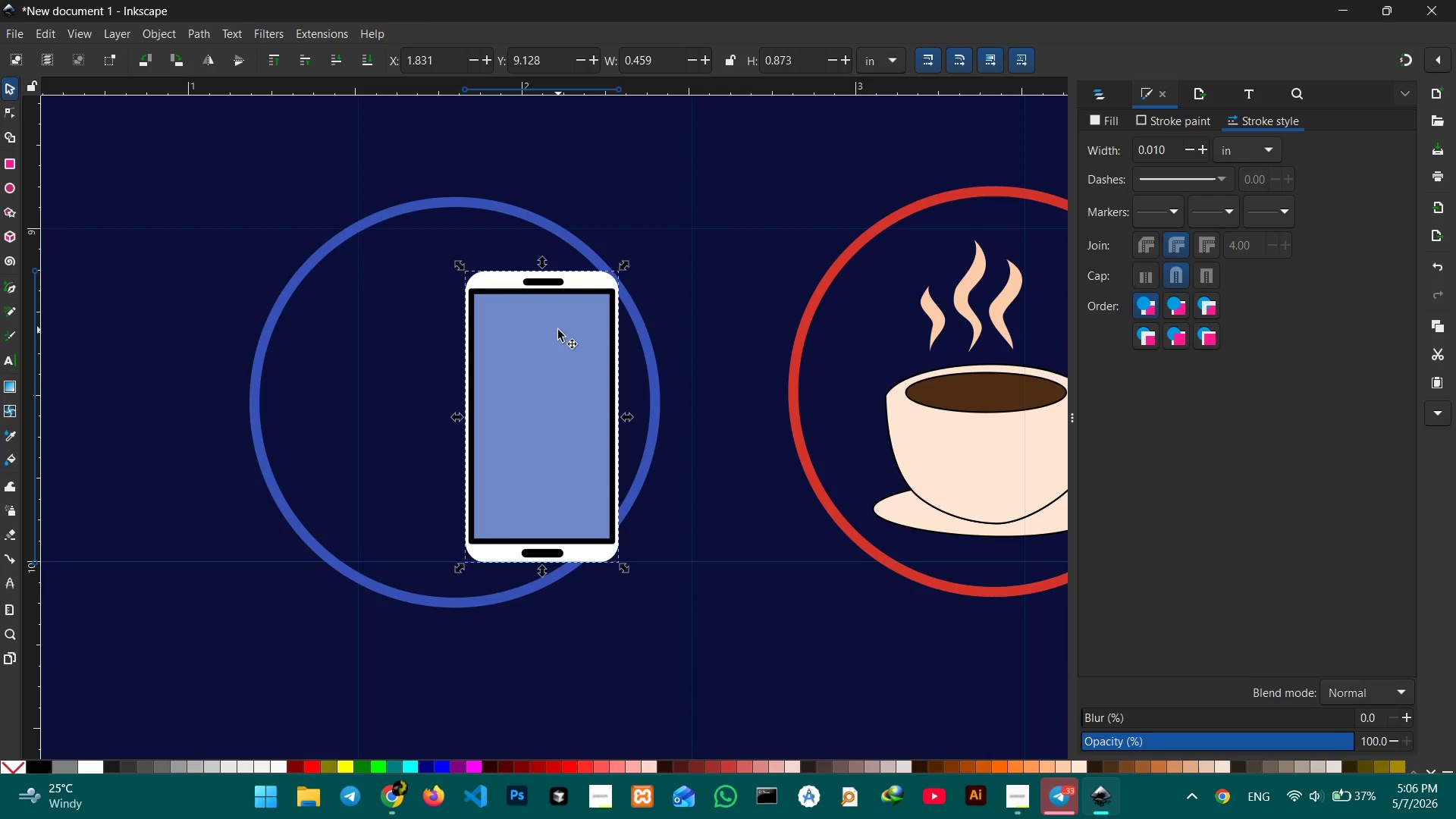 
key(Control+Z)
 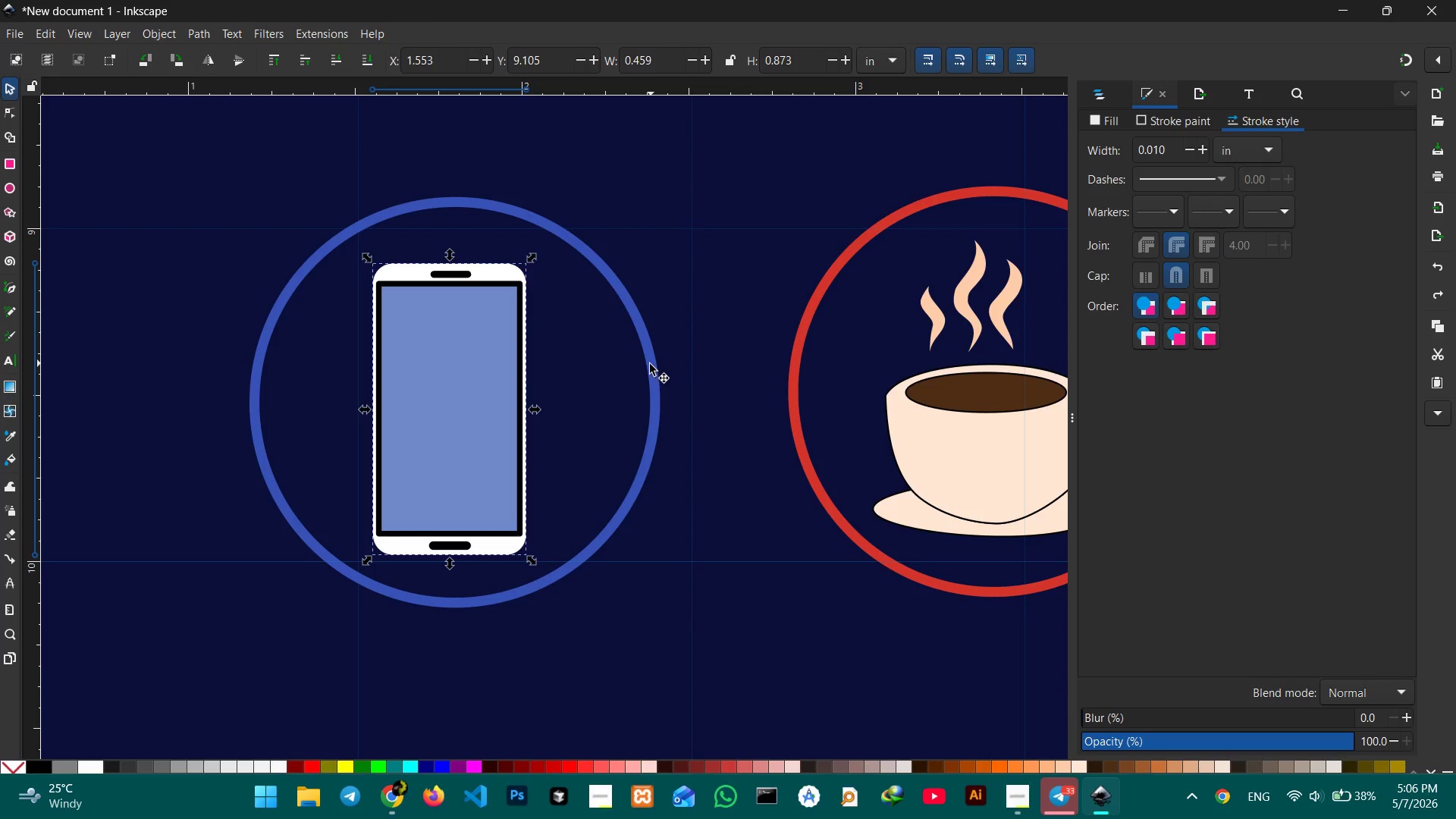 
left_click([699, 376])
 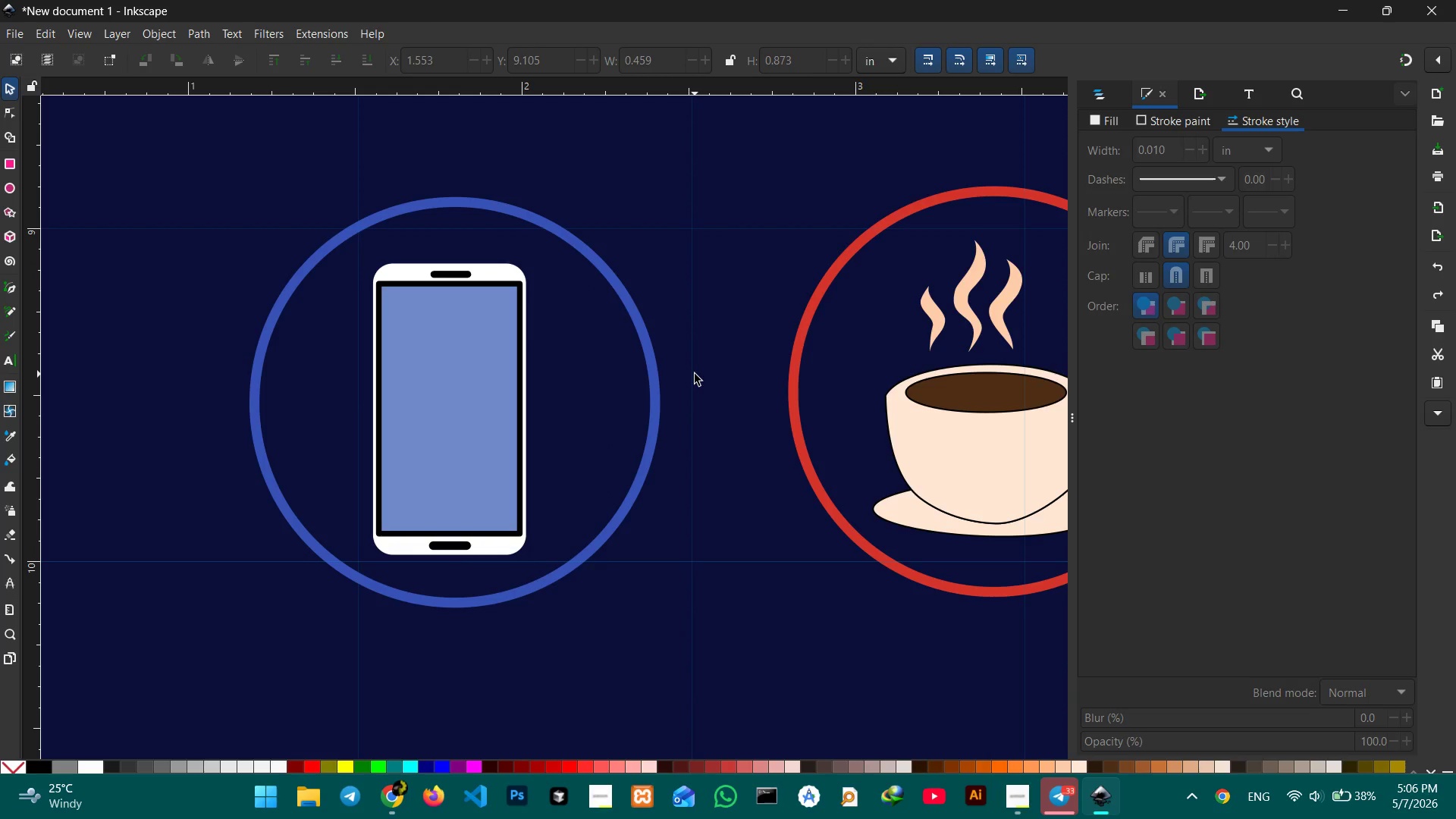 
key(Control+ControlLeft)
 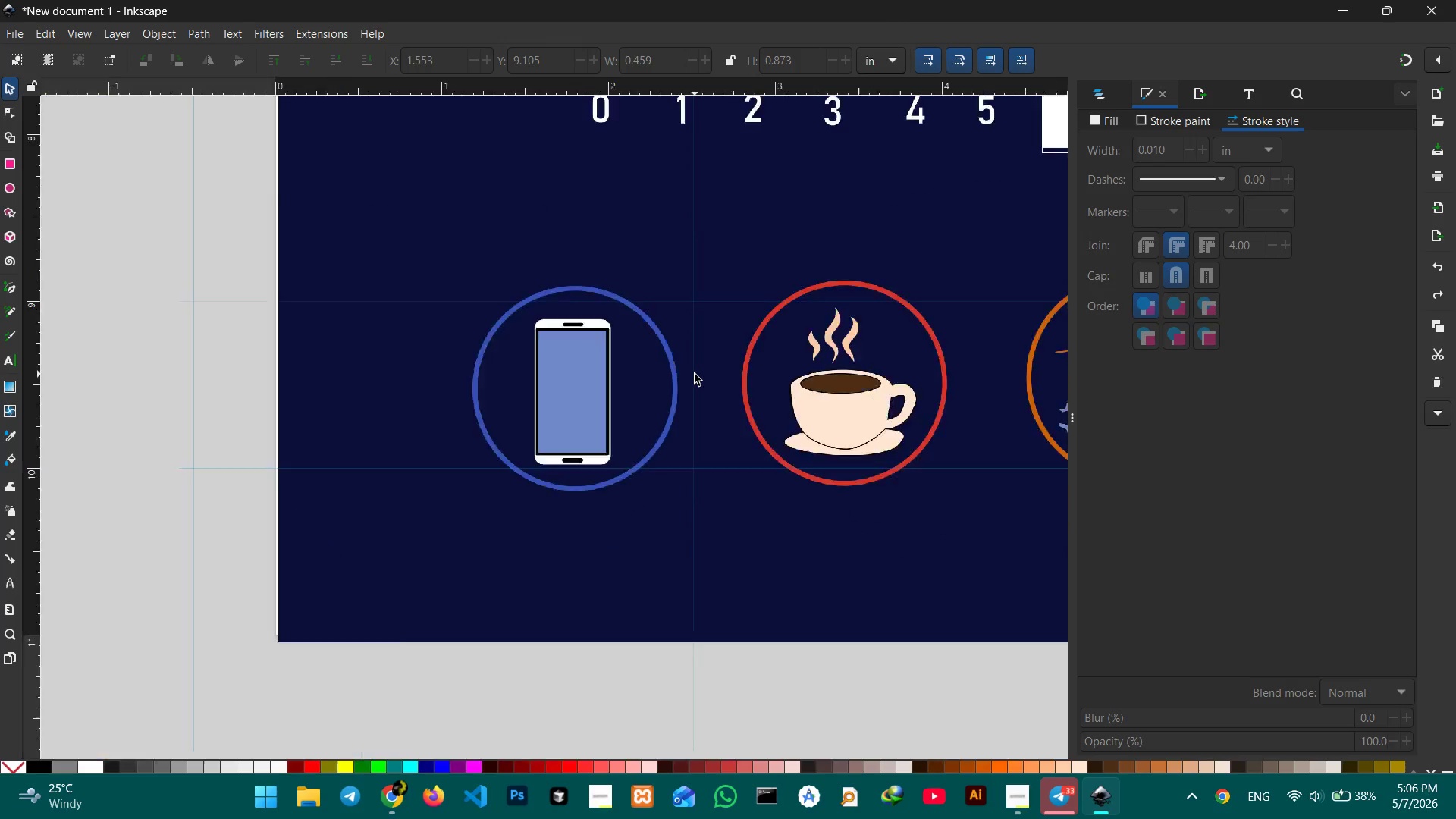 
scroll: coordinate [695, 374], scroll_direction: down, amount: 4.0
 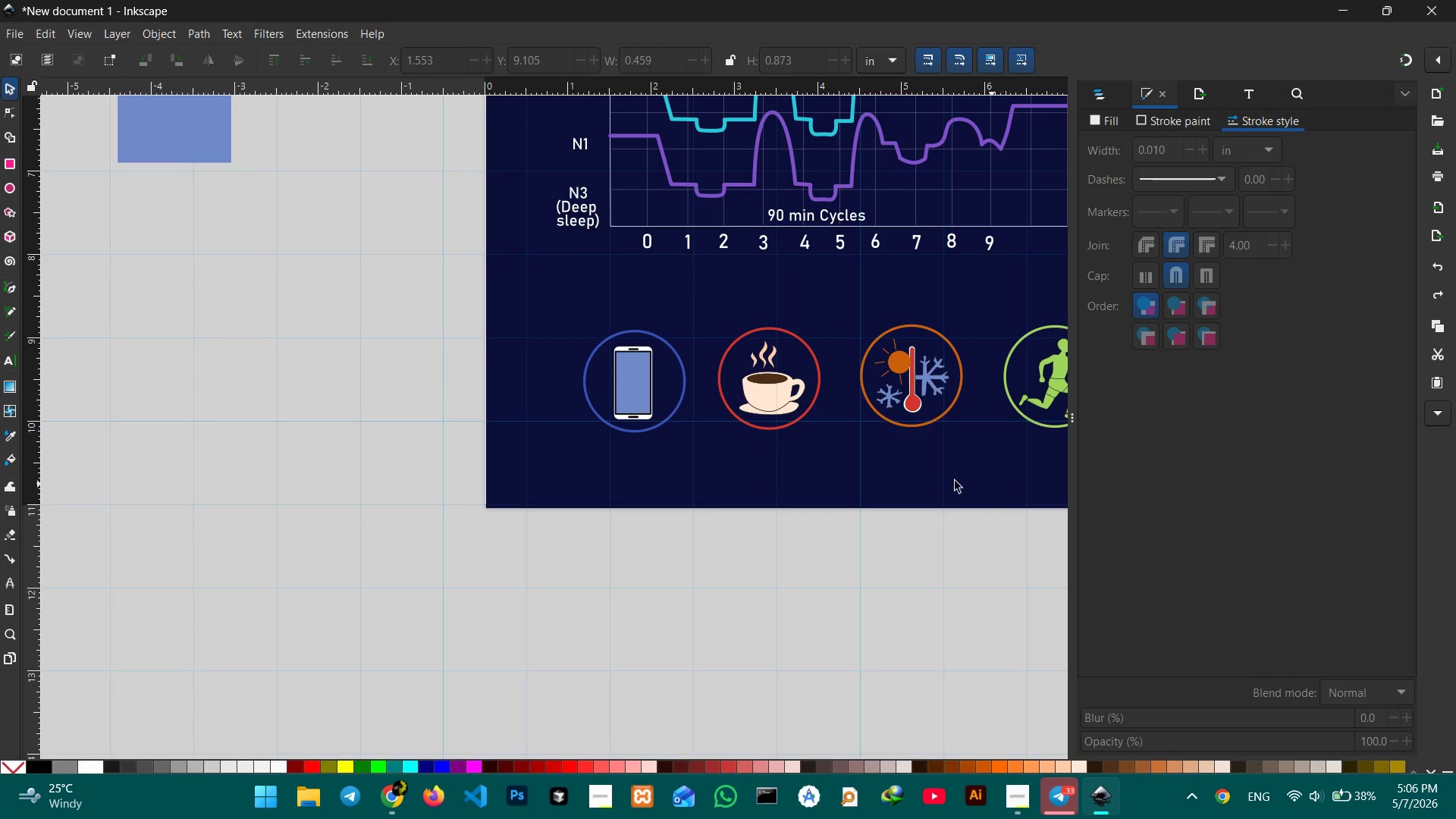 
hold_key(key=Space, duration=1.06)
 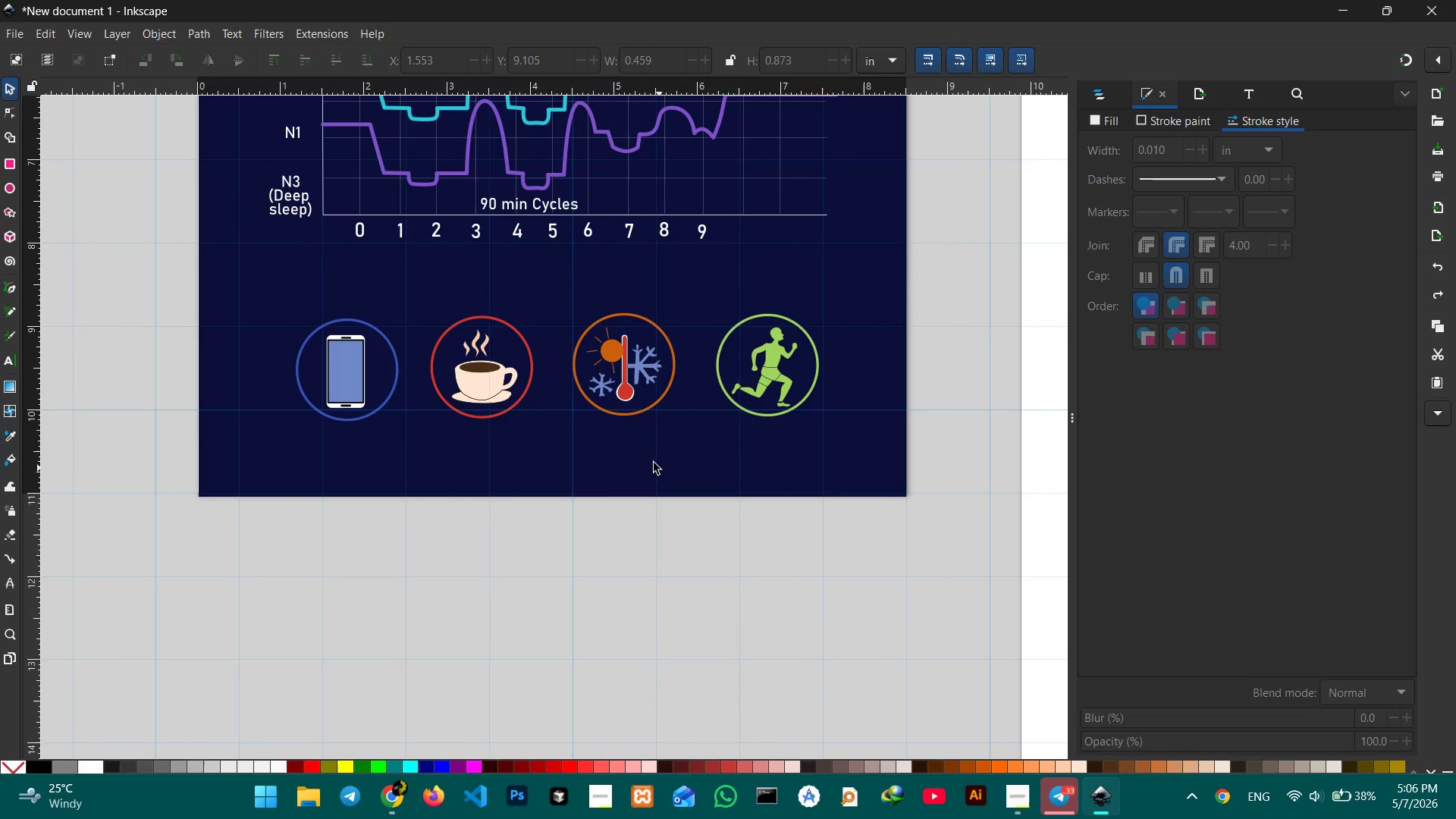 
left_click_drag(start_coordinate=[898, 475], to_coordinate=[659, 472])
 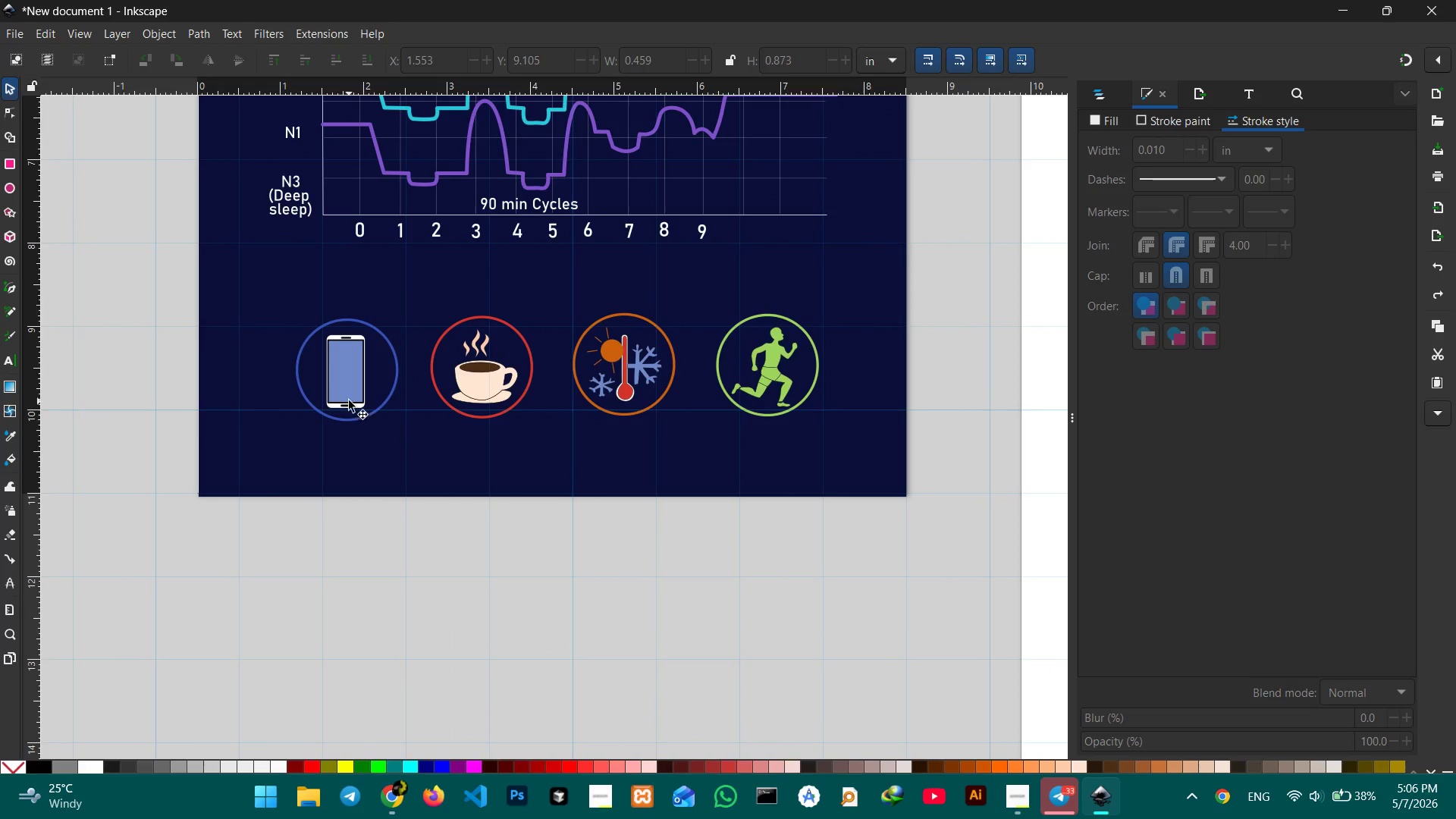 
left_click([349, 381])
 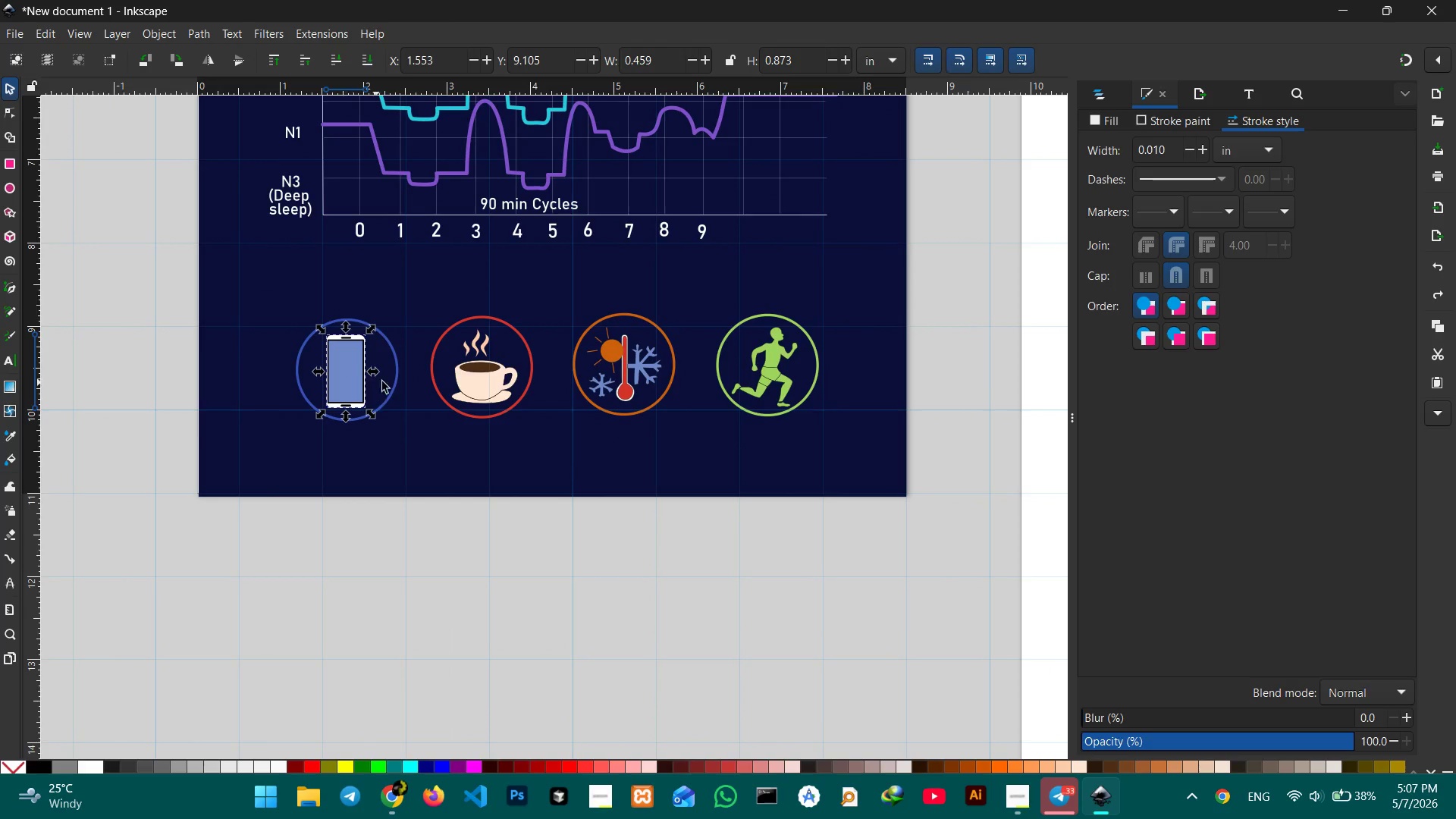 
hold_key(key=ShiftLeft, duration=1.05)
left_click([394, 375])
 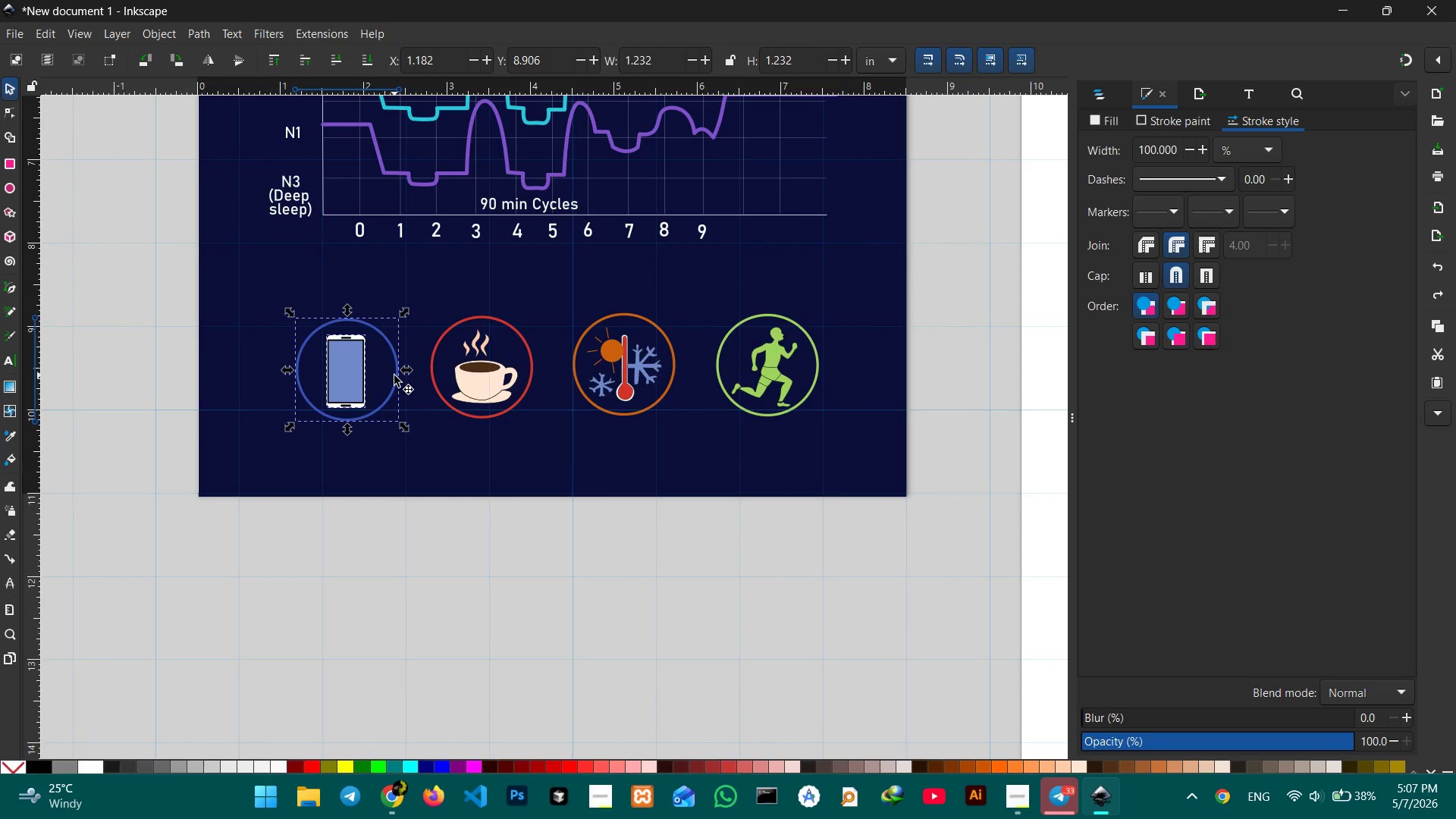 
key(Control+G)
 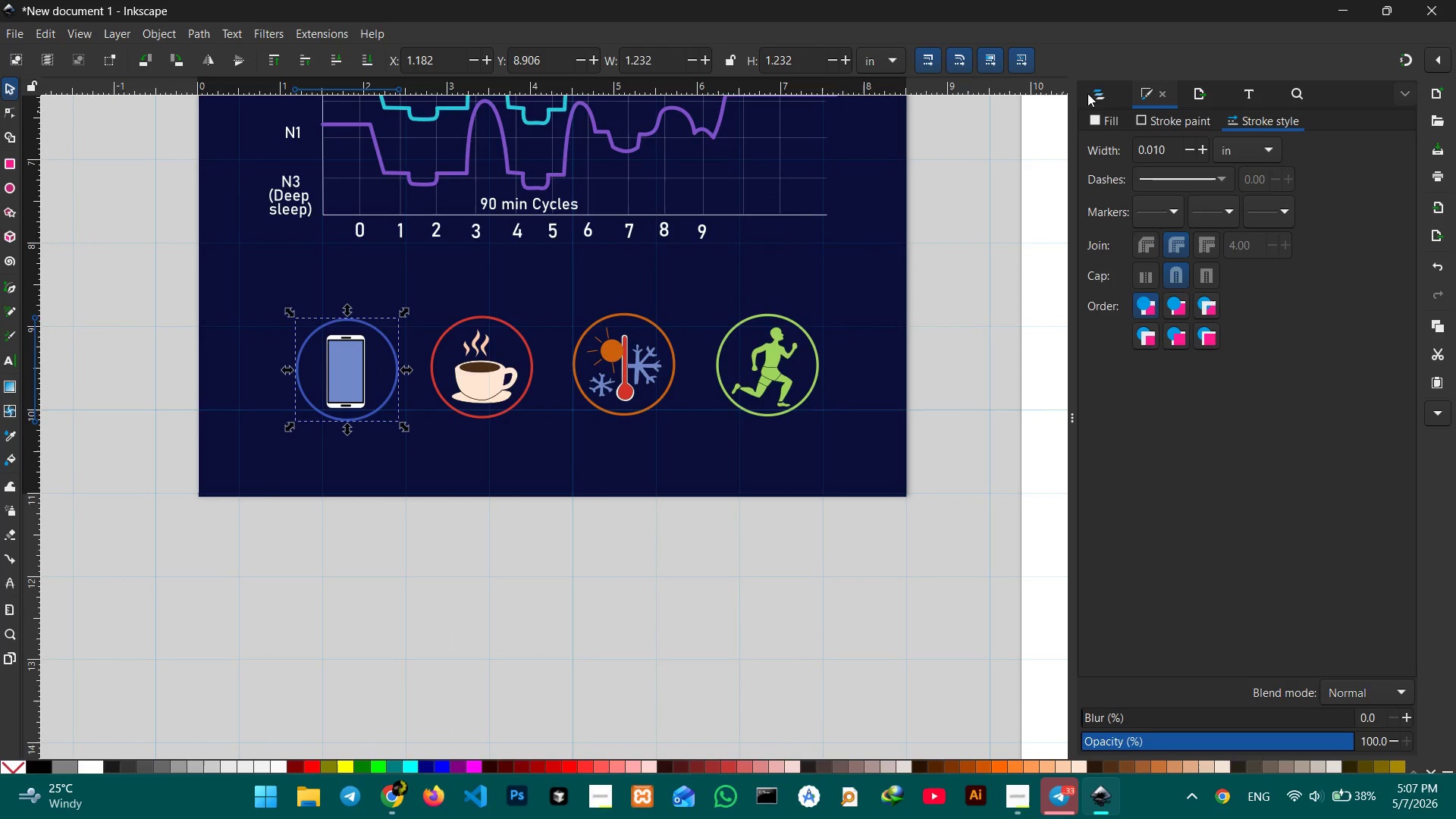 
left_click([1100, 86])
 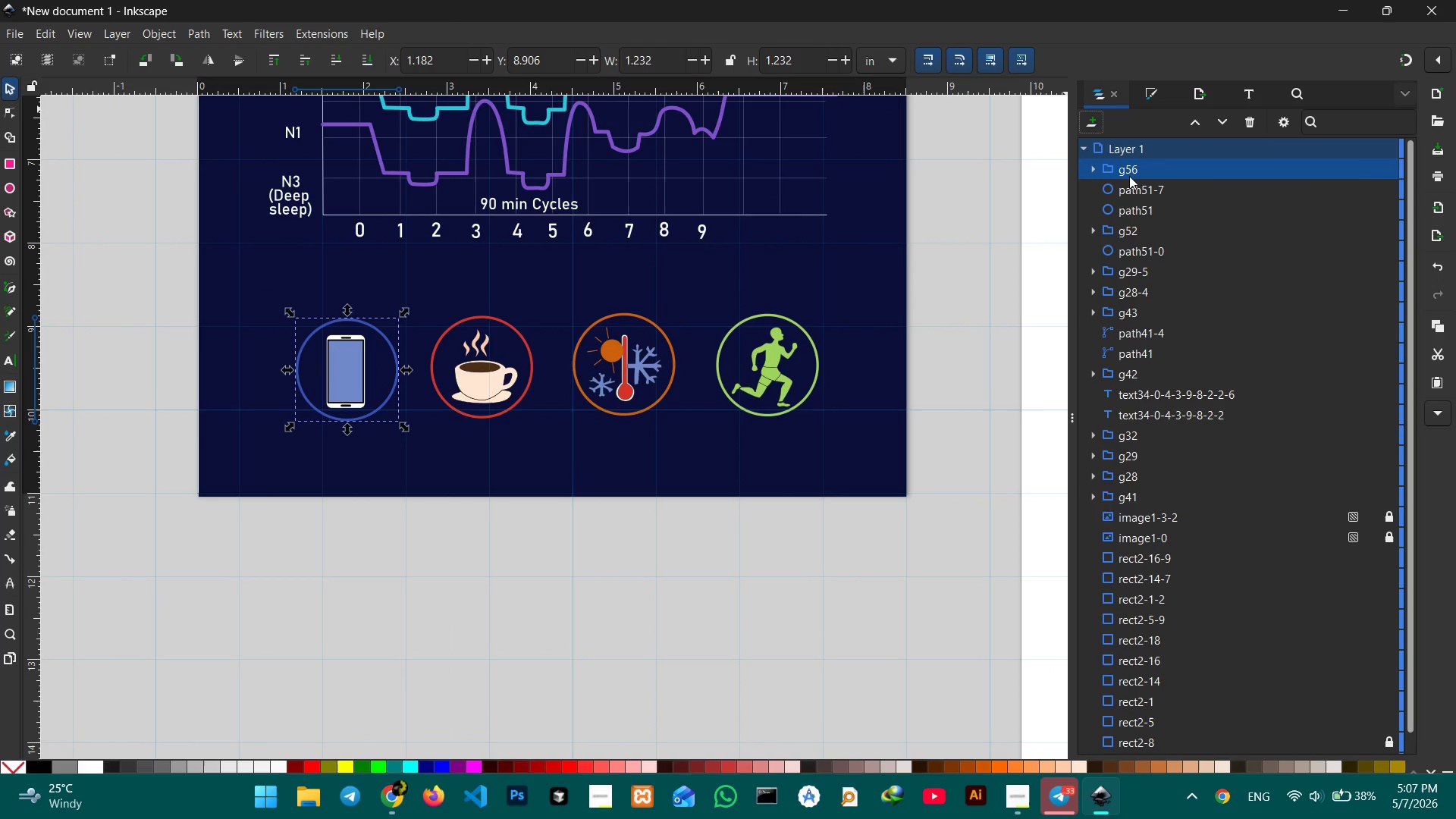 
double_click([1129, 172])
 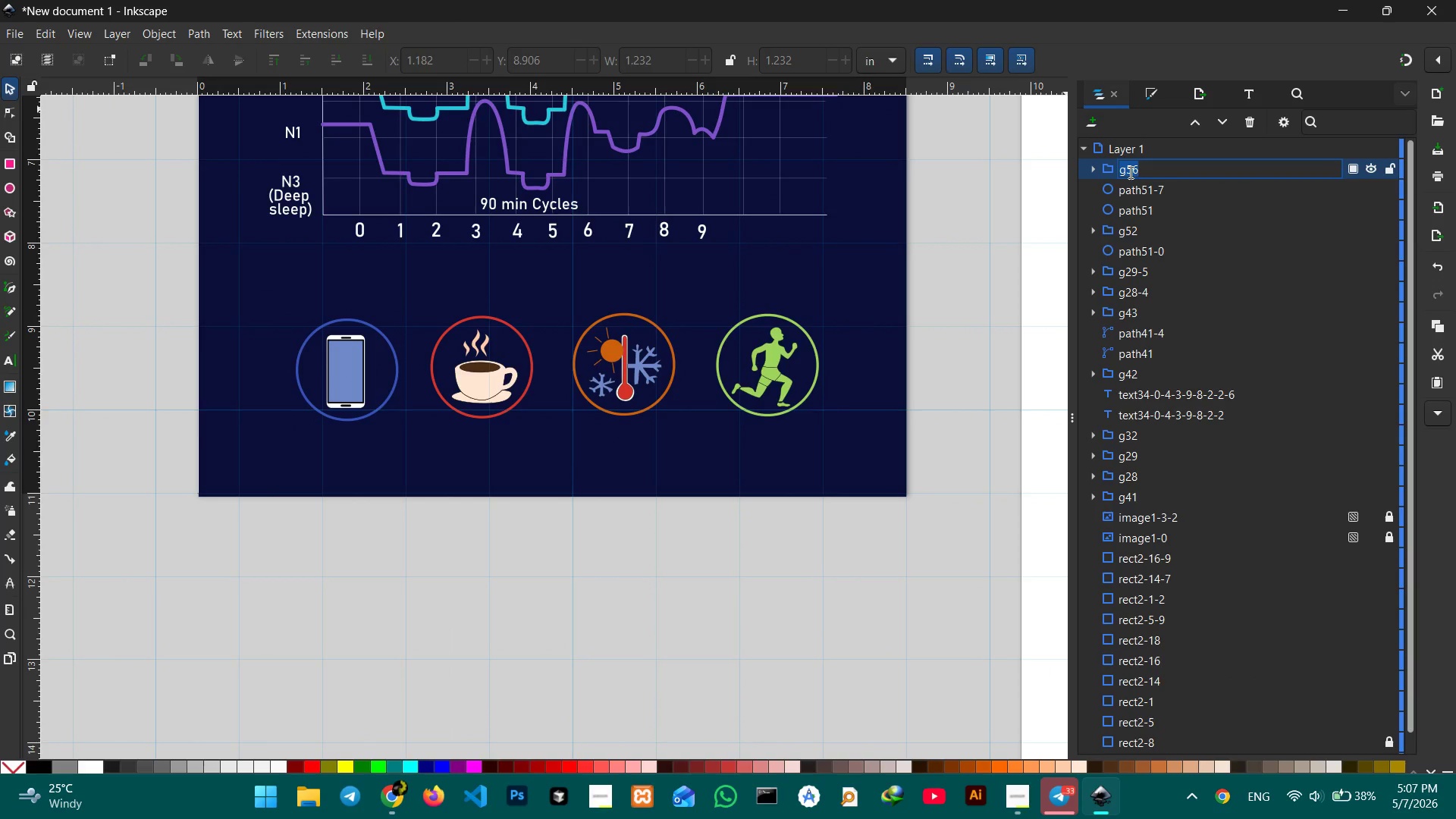 
type(PHONE ICON)
 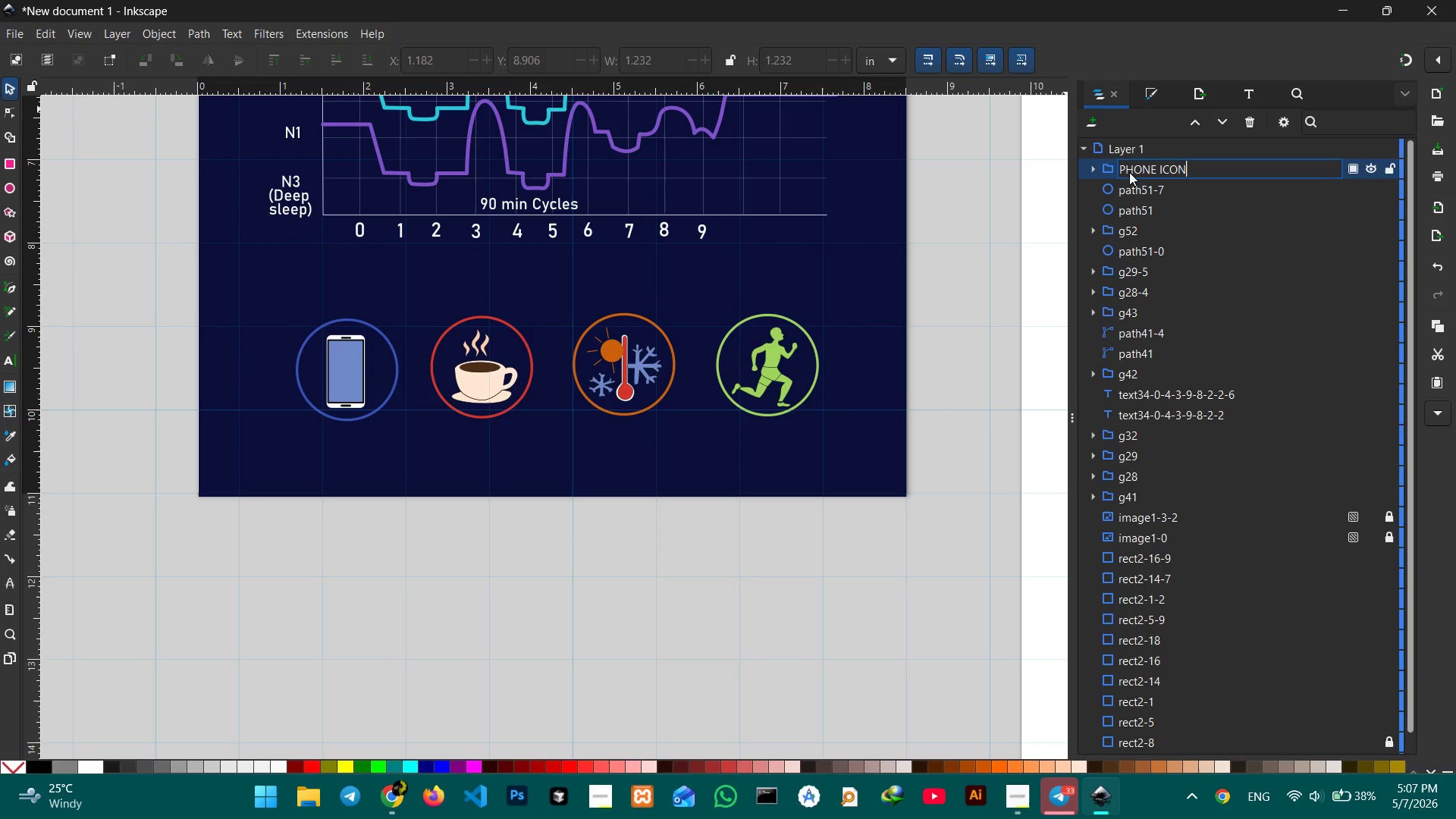 
key(Enter)
 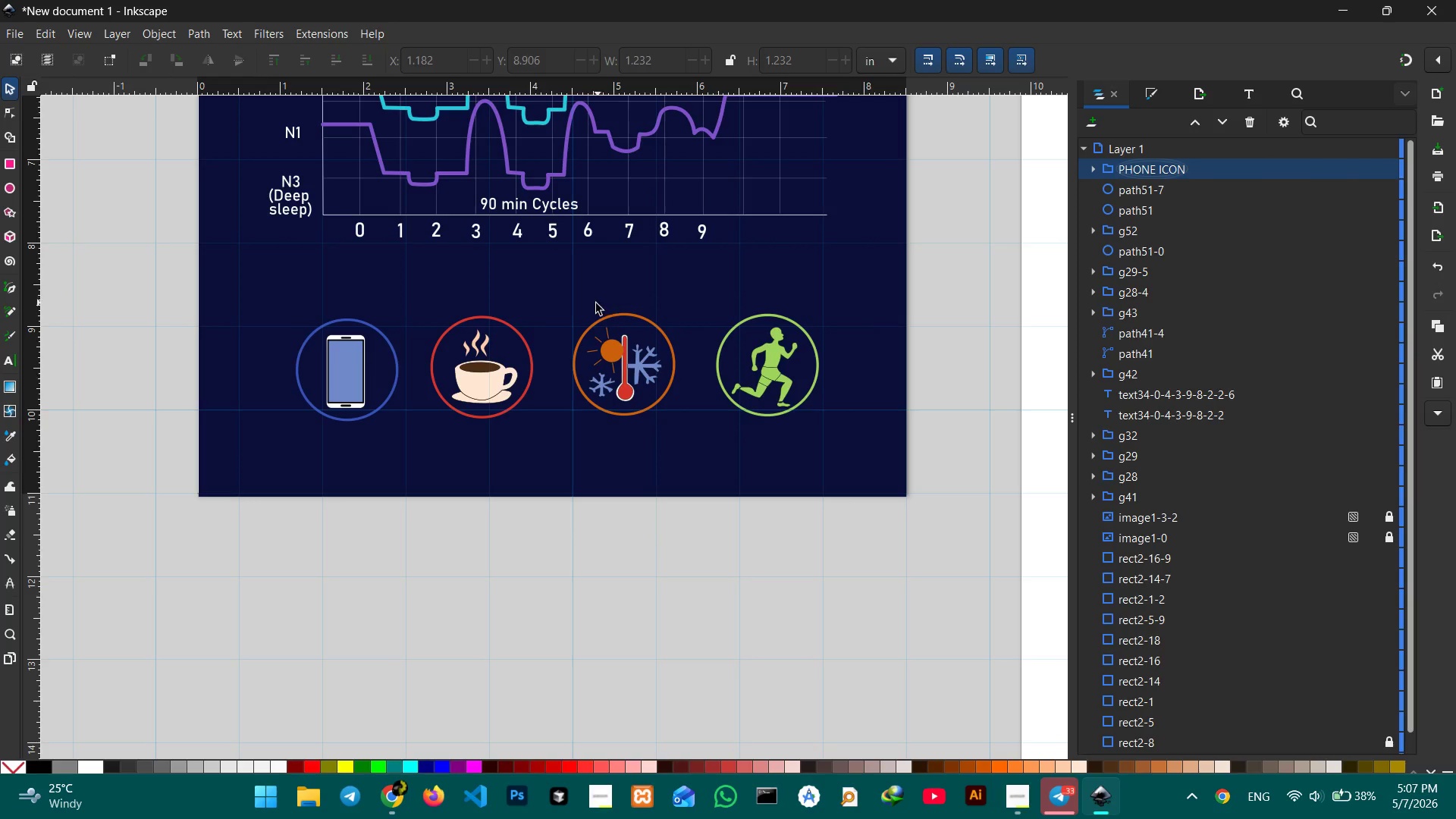 
left_click([507, 373])
 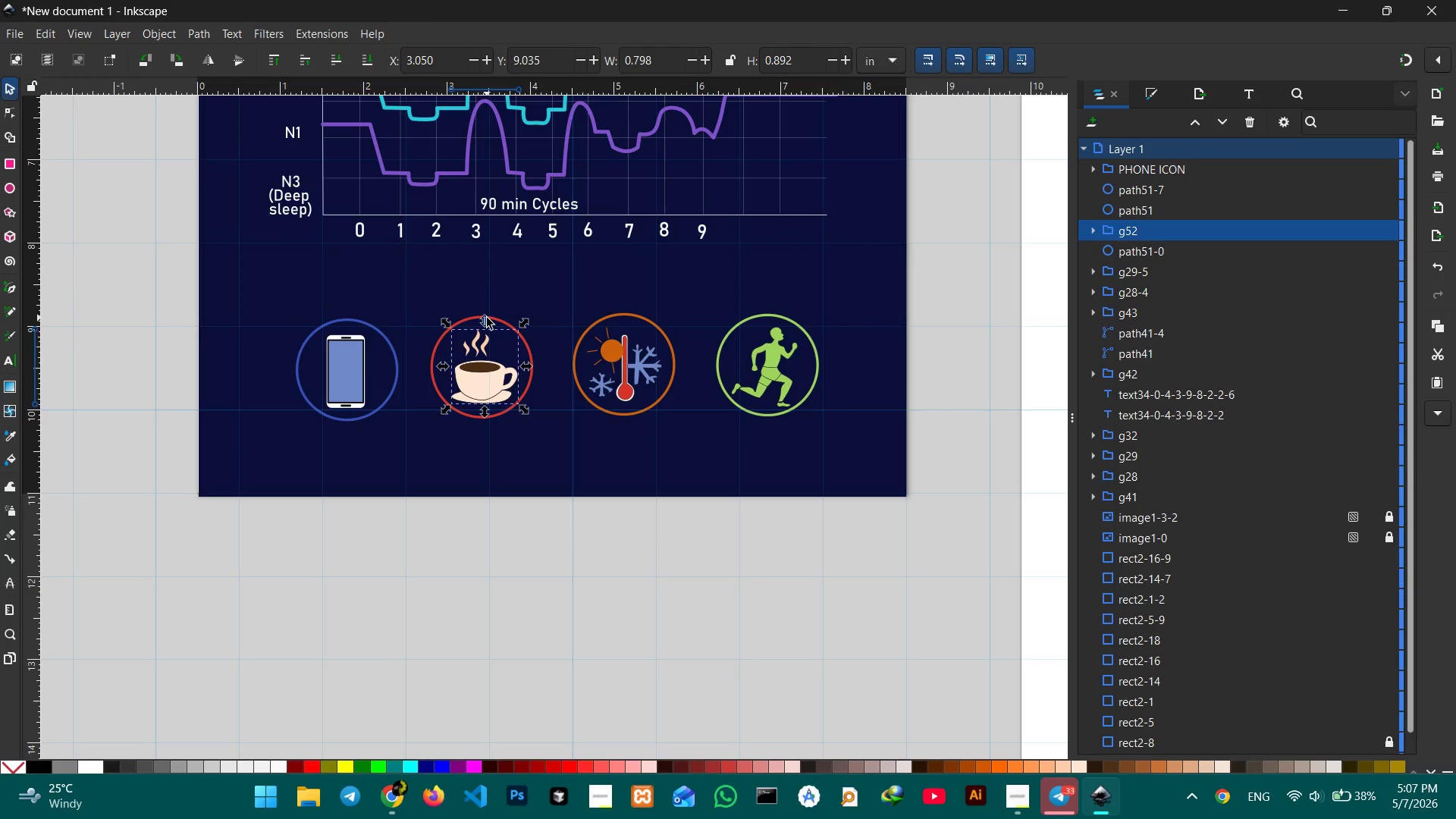 
hold_key(key=ShiftLeft, duration=1.75)
left_click([501, 320])
 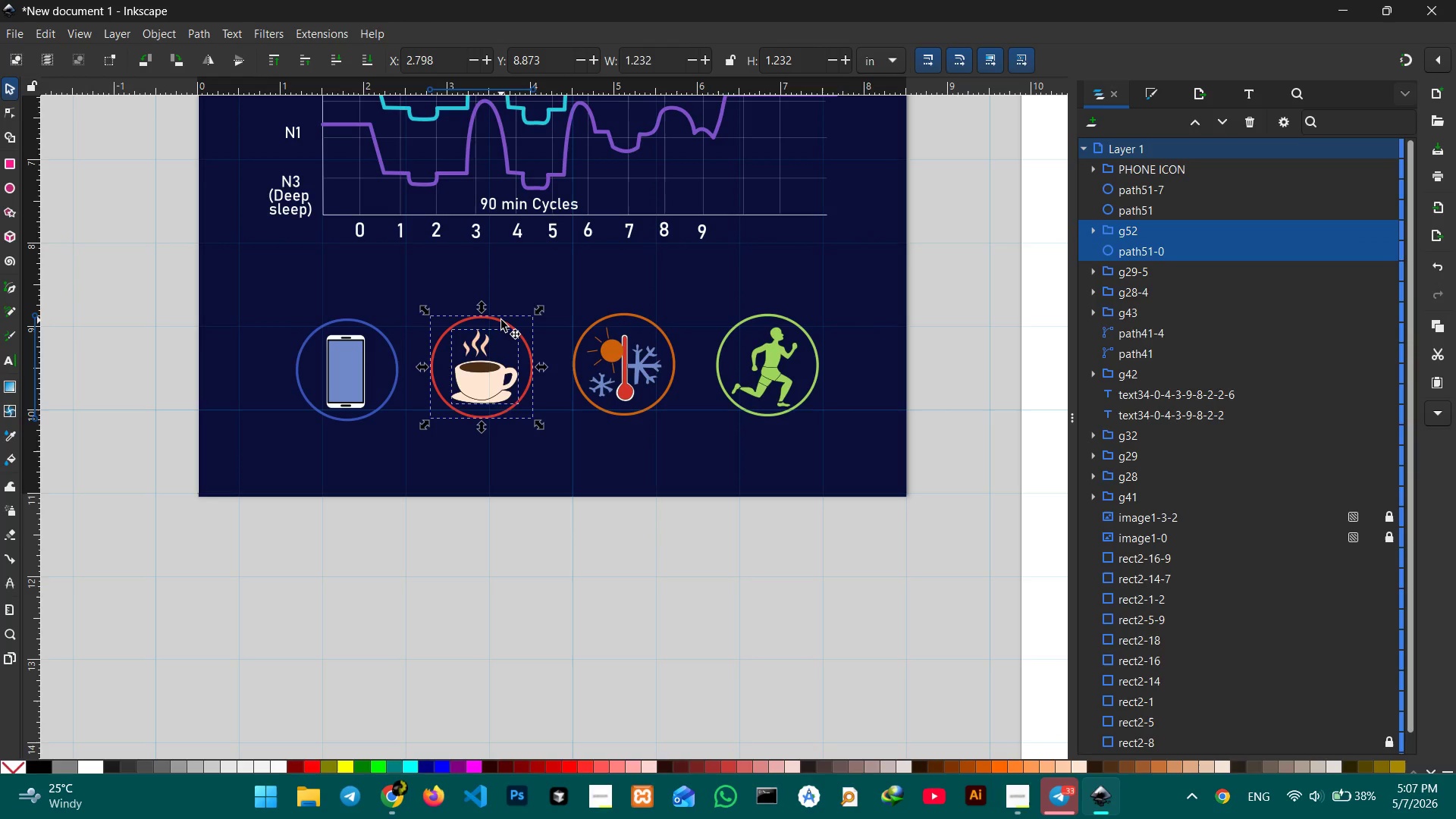 
key(Control+G)
 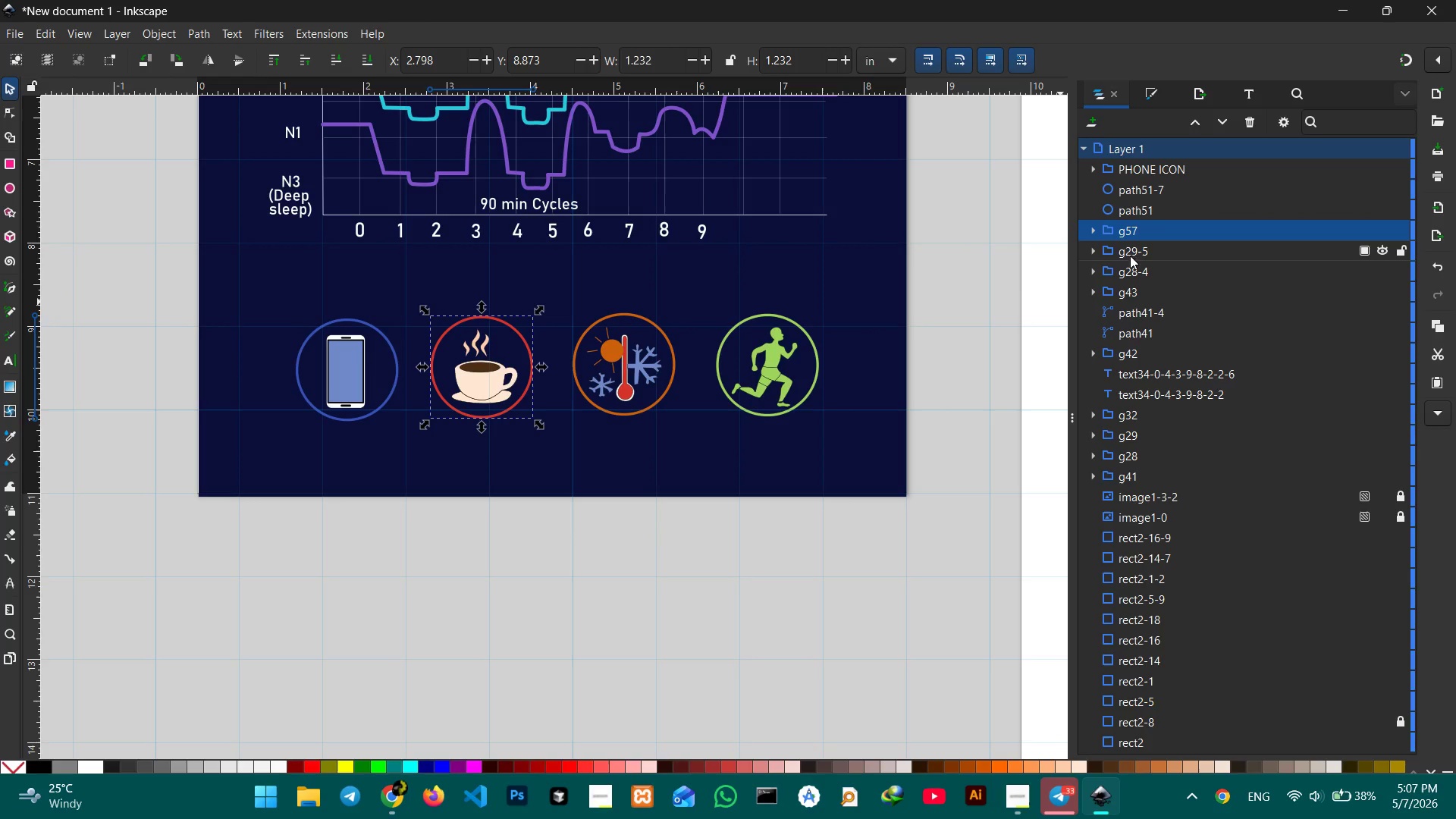 
double_click([1127, 231])
 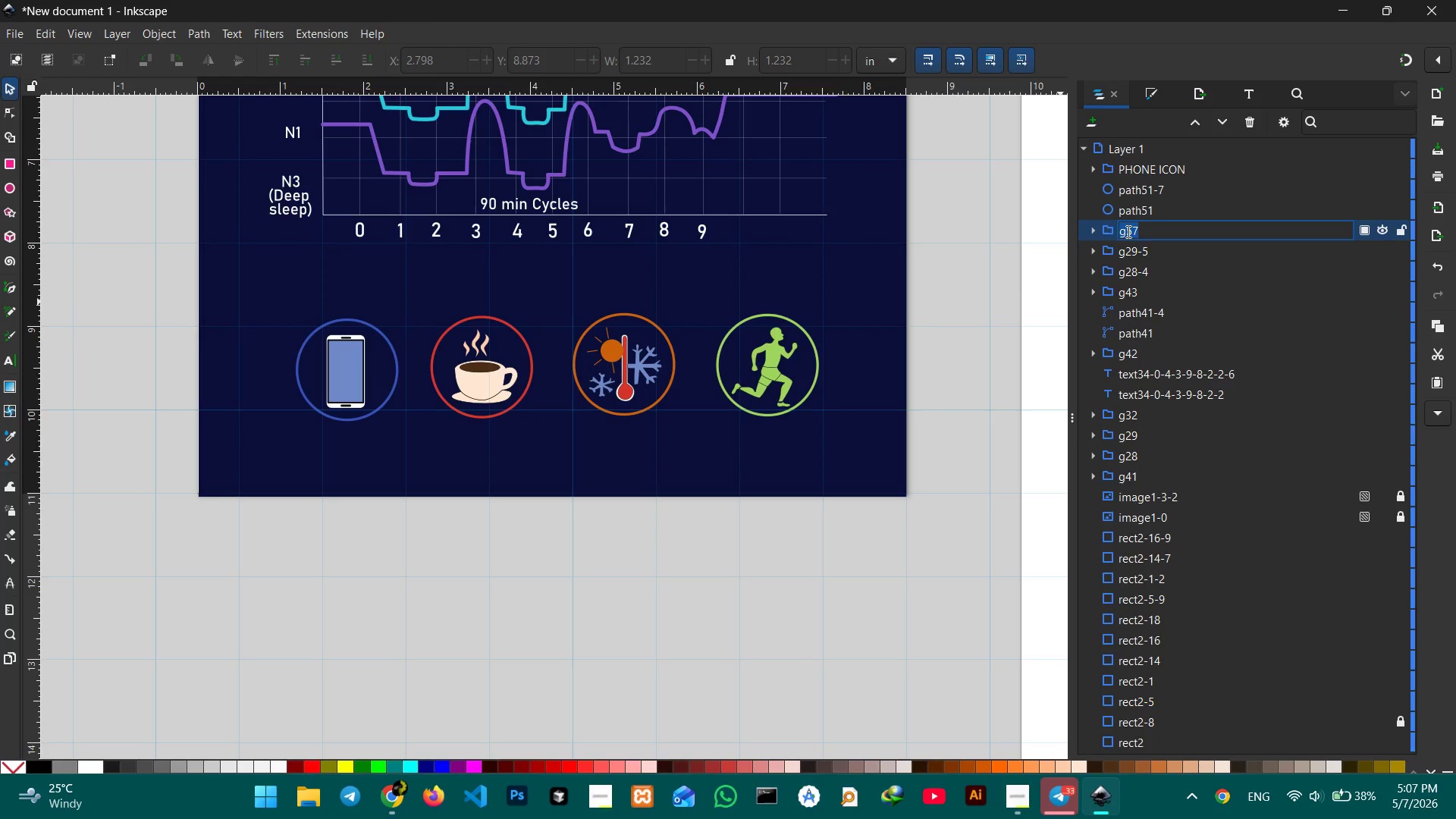 
type(COFFEE ICON)
 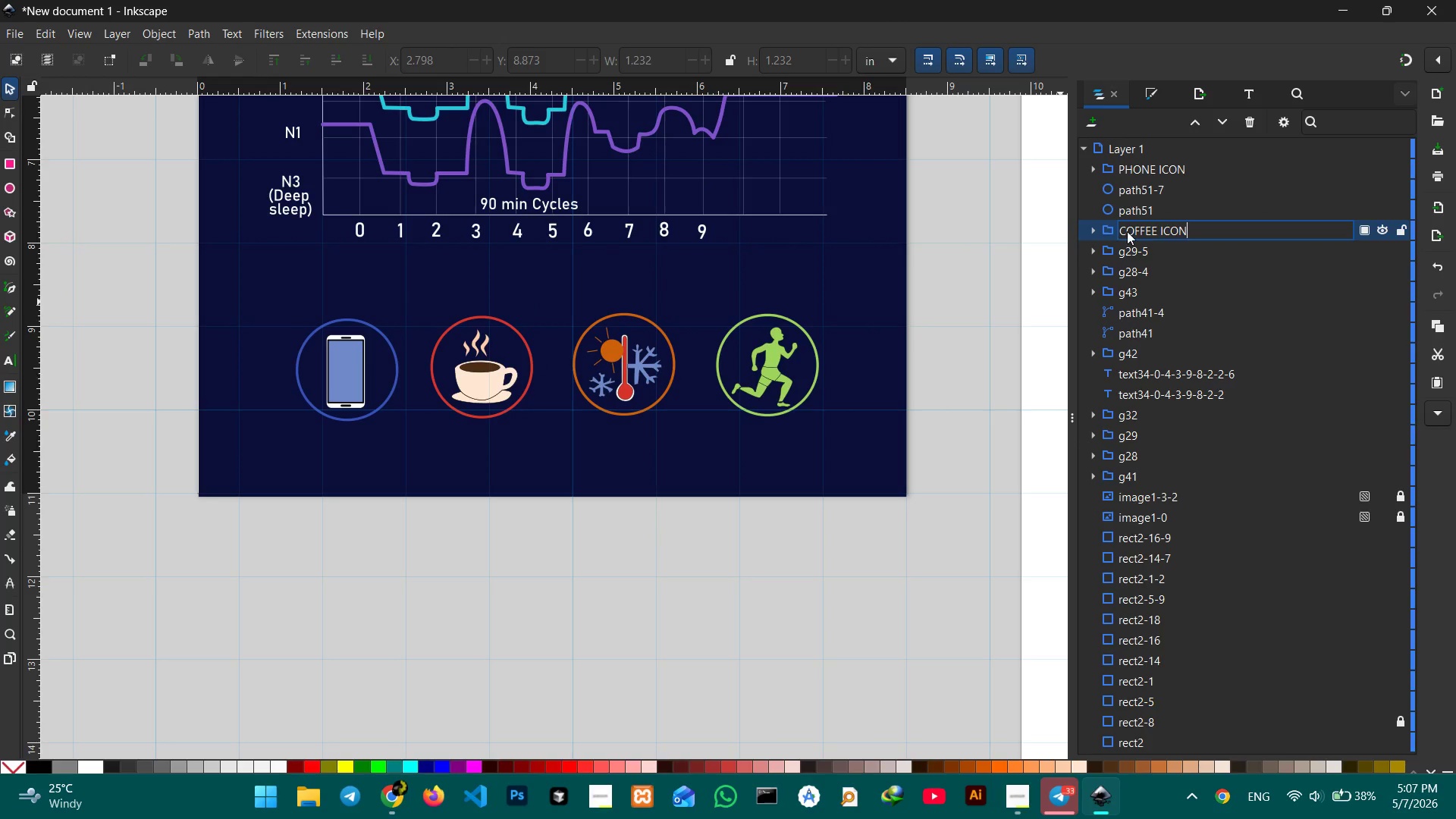 
key(Enter)
 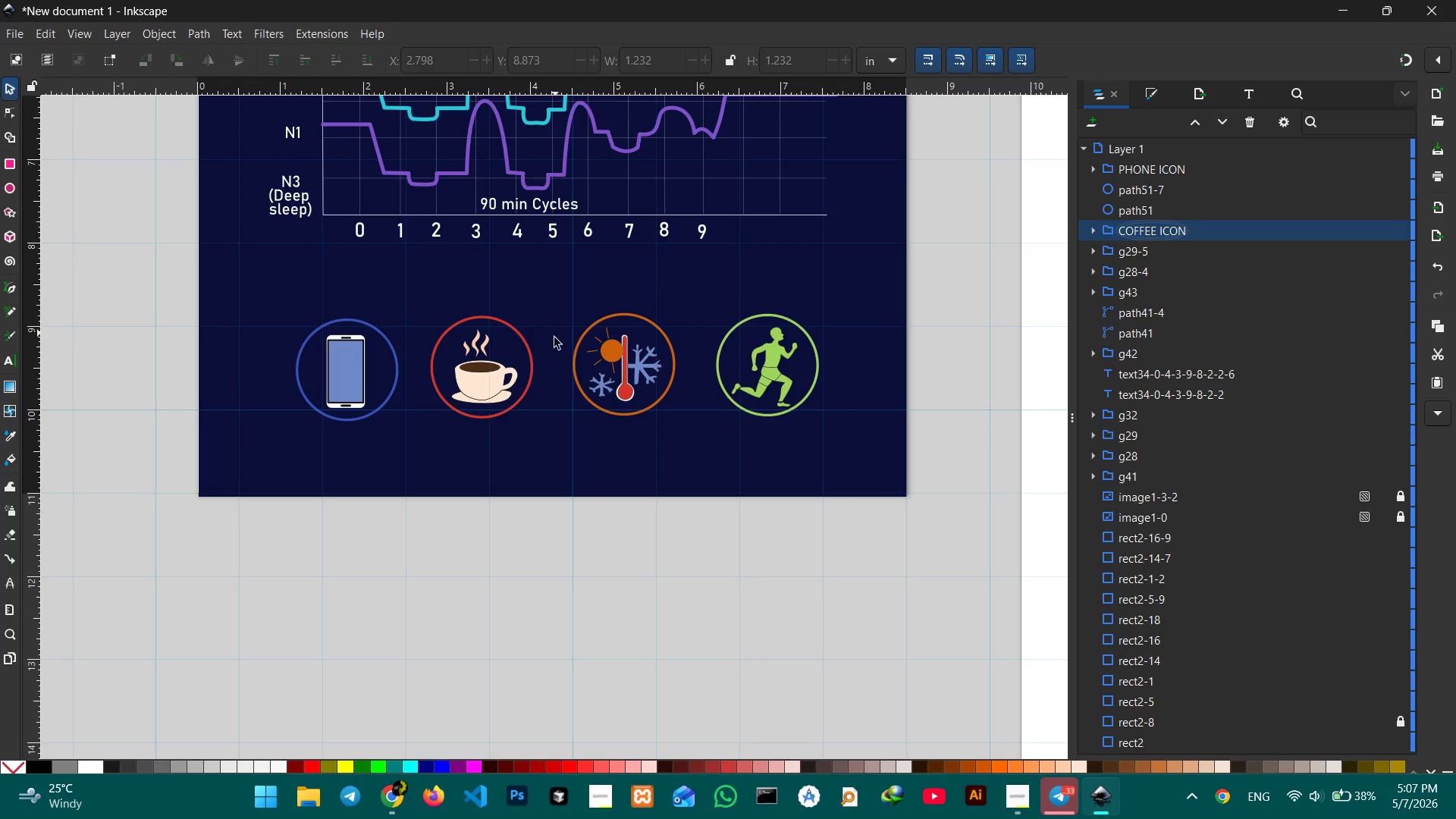 
left_click([620, 365])
 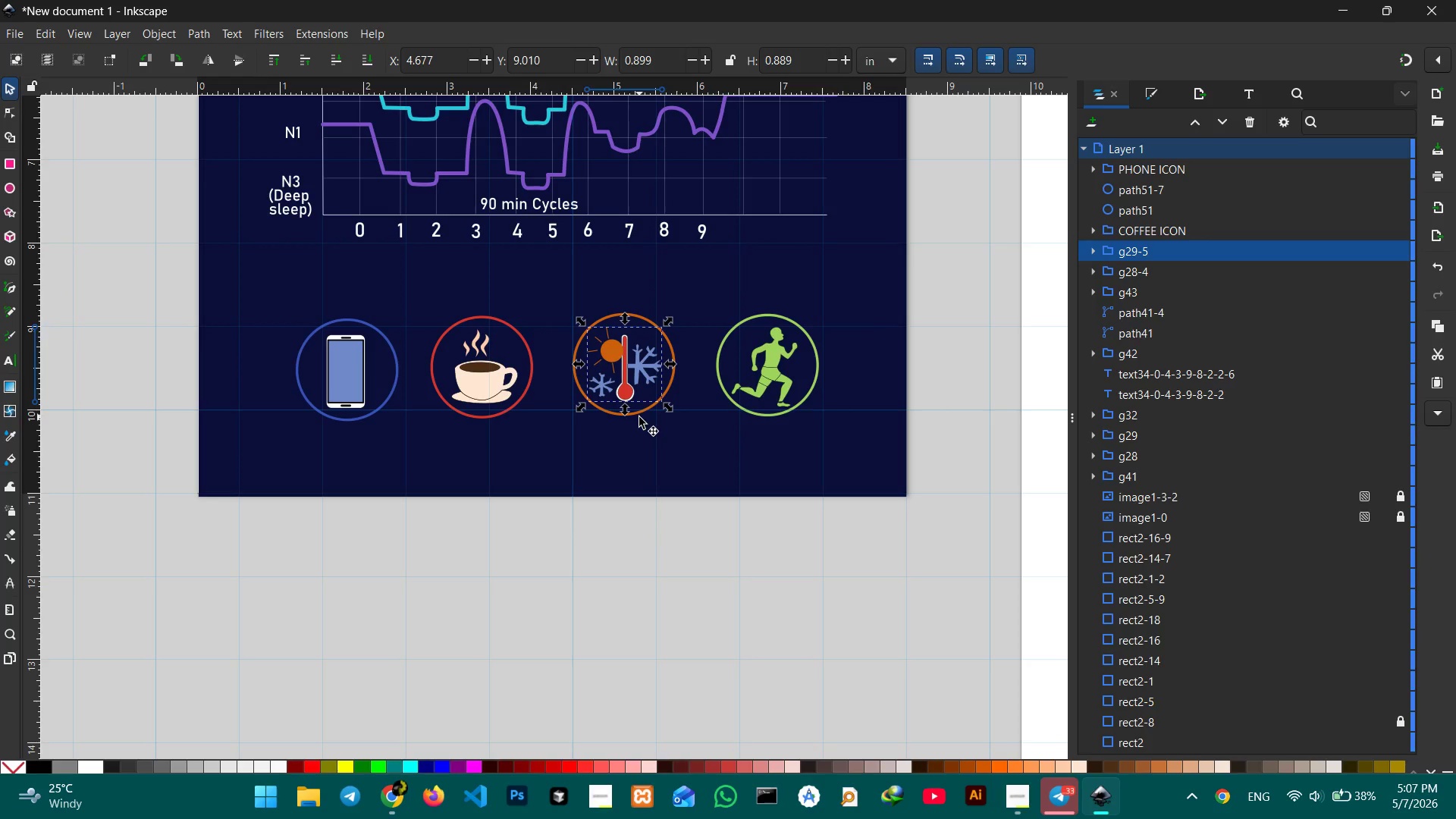 
hold_key(key=ShiftLeft, duration=0.94)
left_click([639, 415])
 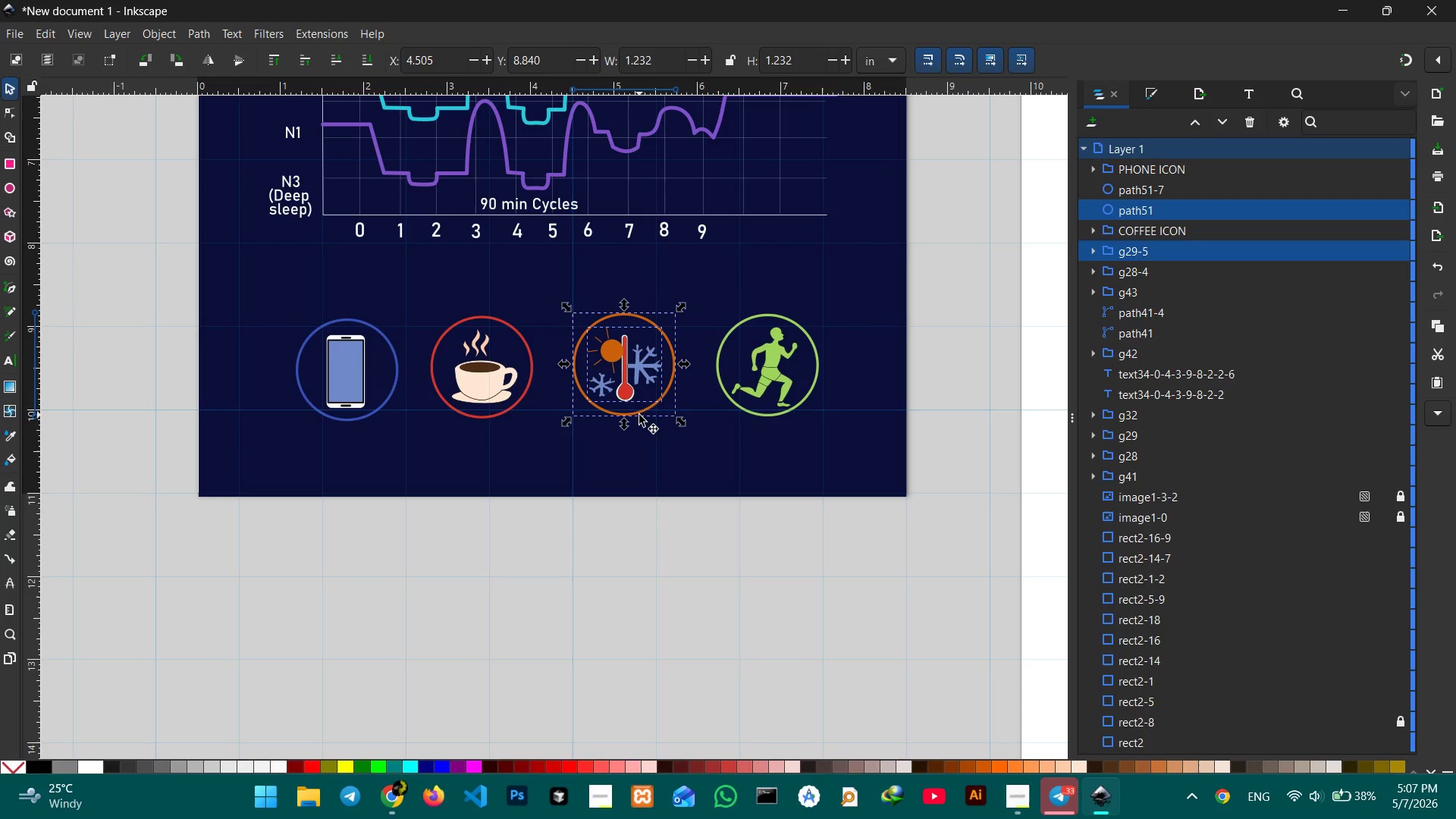 
key(Control+G)
 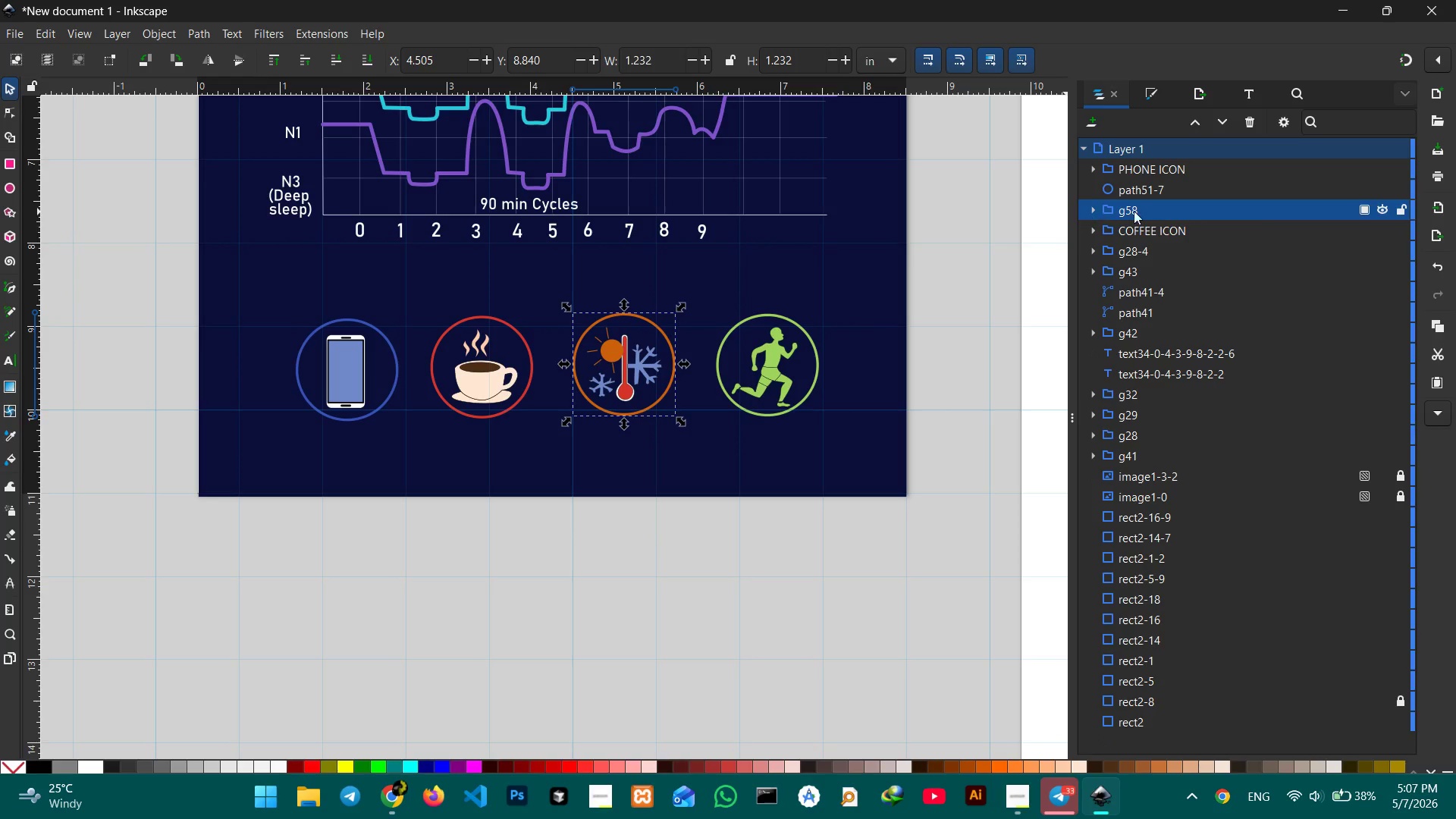 
double_click([1141, 211])
 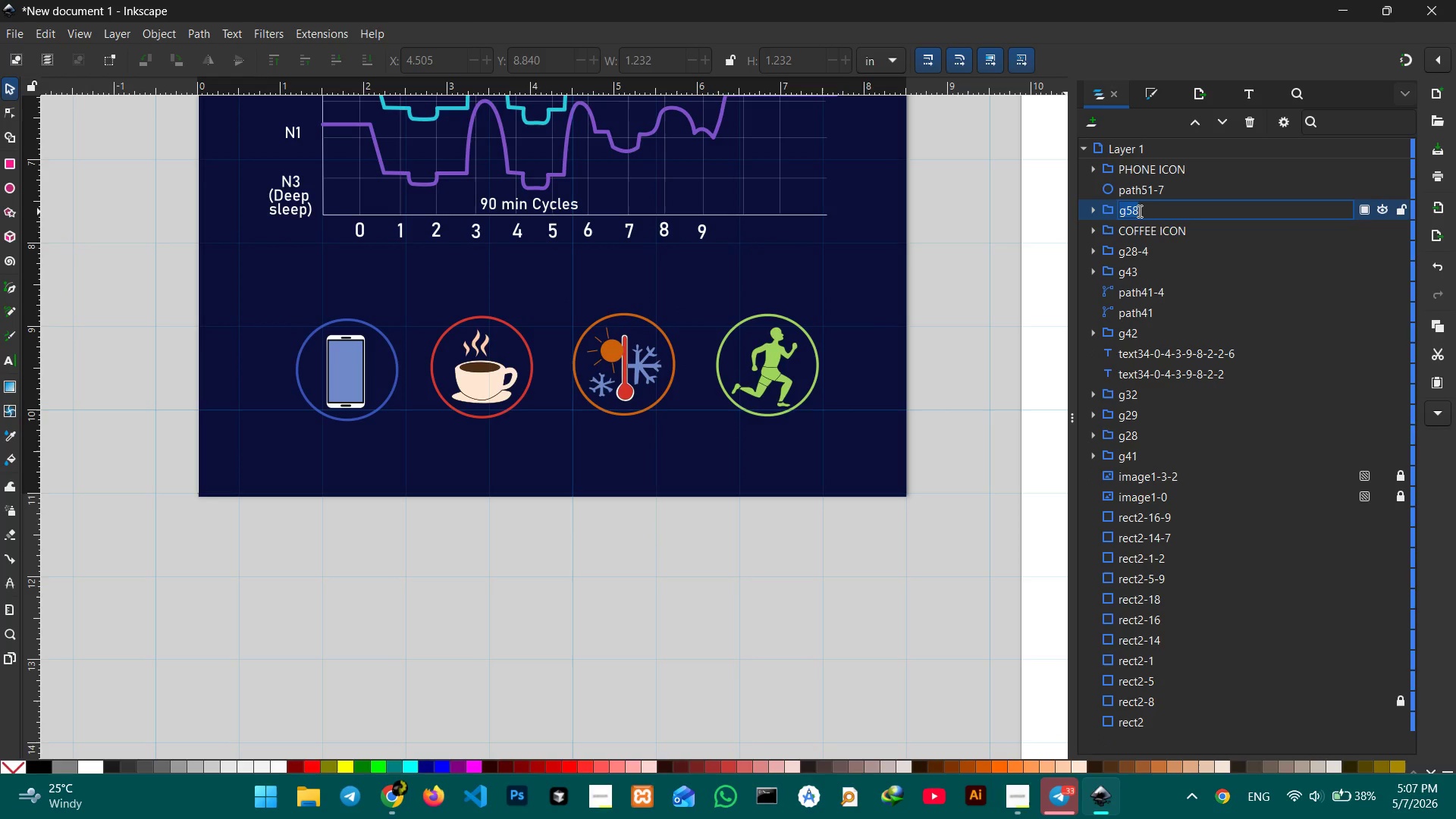 
type(TEMERATURE ICON)
 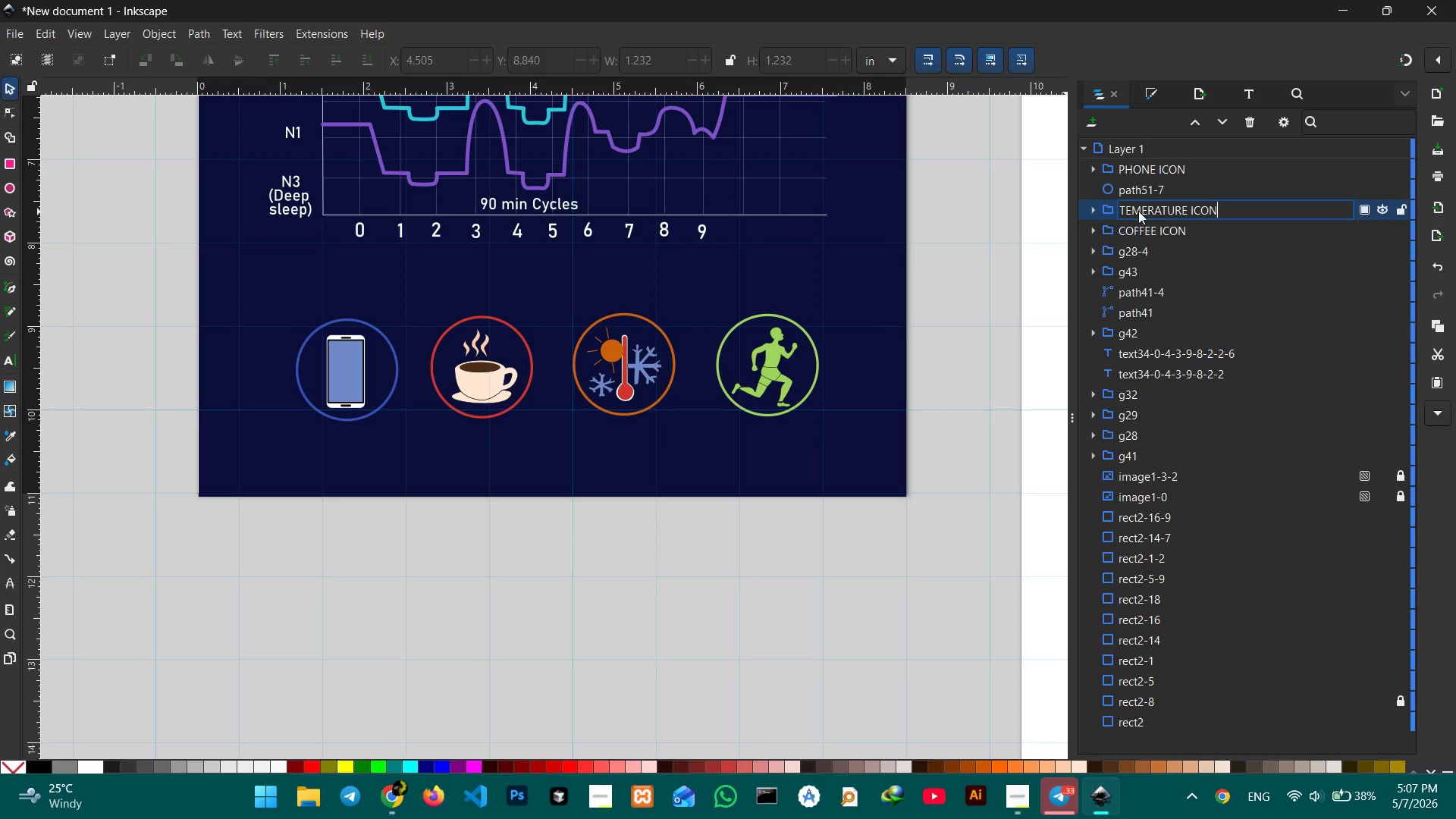 
key(Enter)
 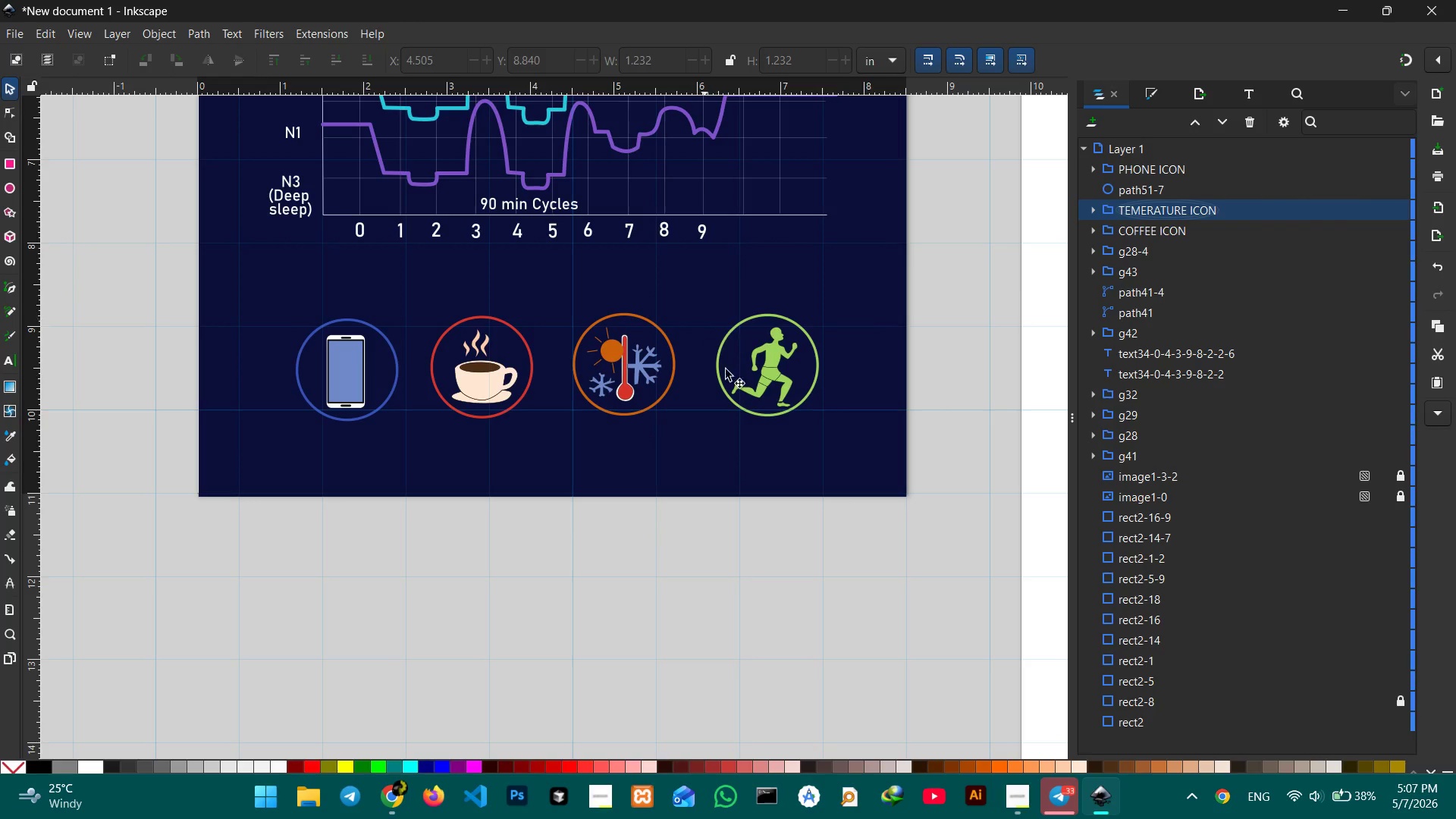 
left_click([775, 369])
 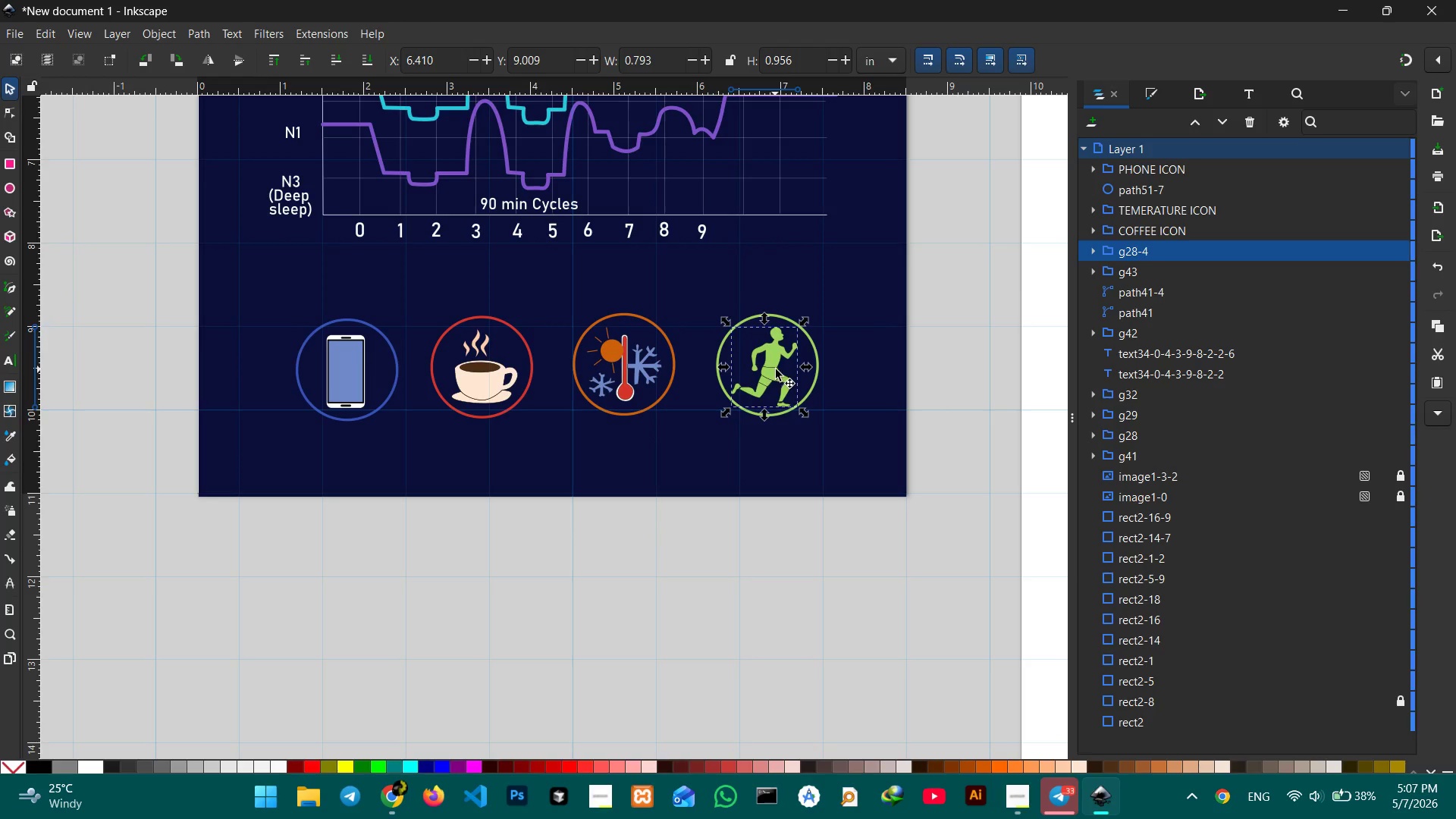 
hold_key(key=ShiftLeft, duration=0.91)
left_click([816, 375])
 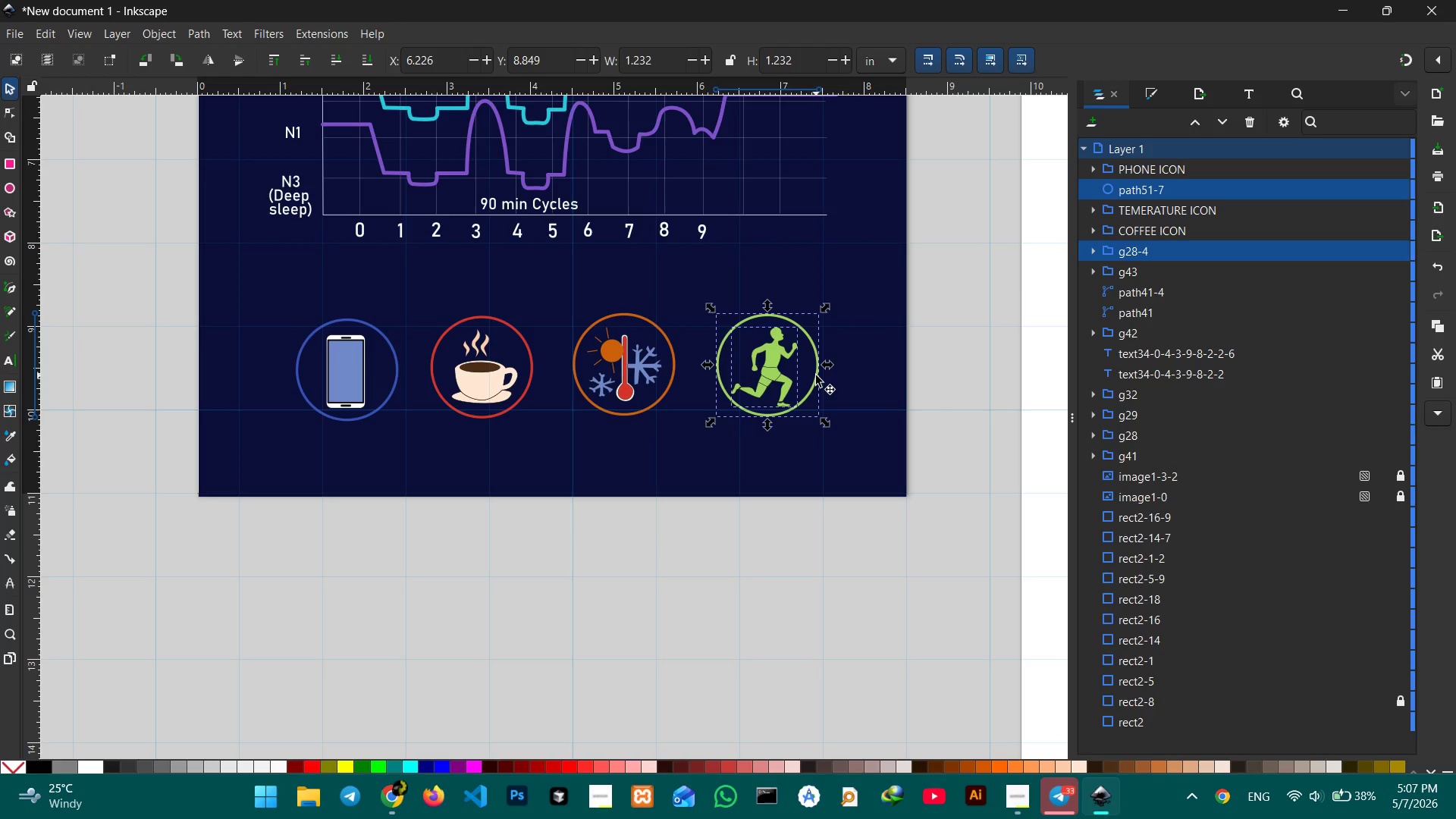 
key(Control+G)
 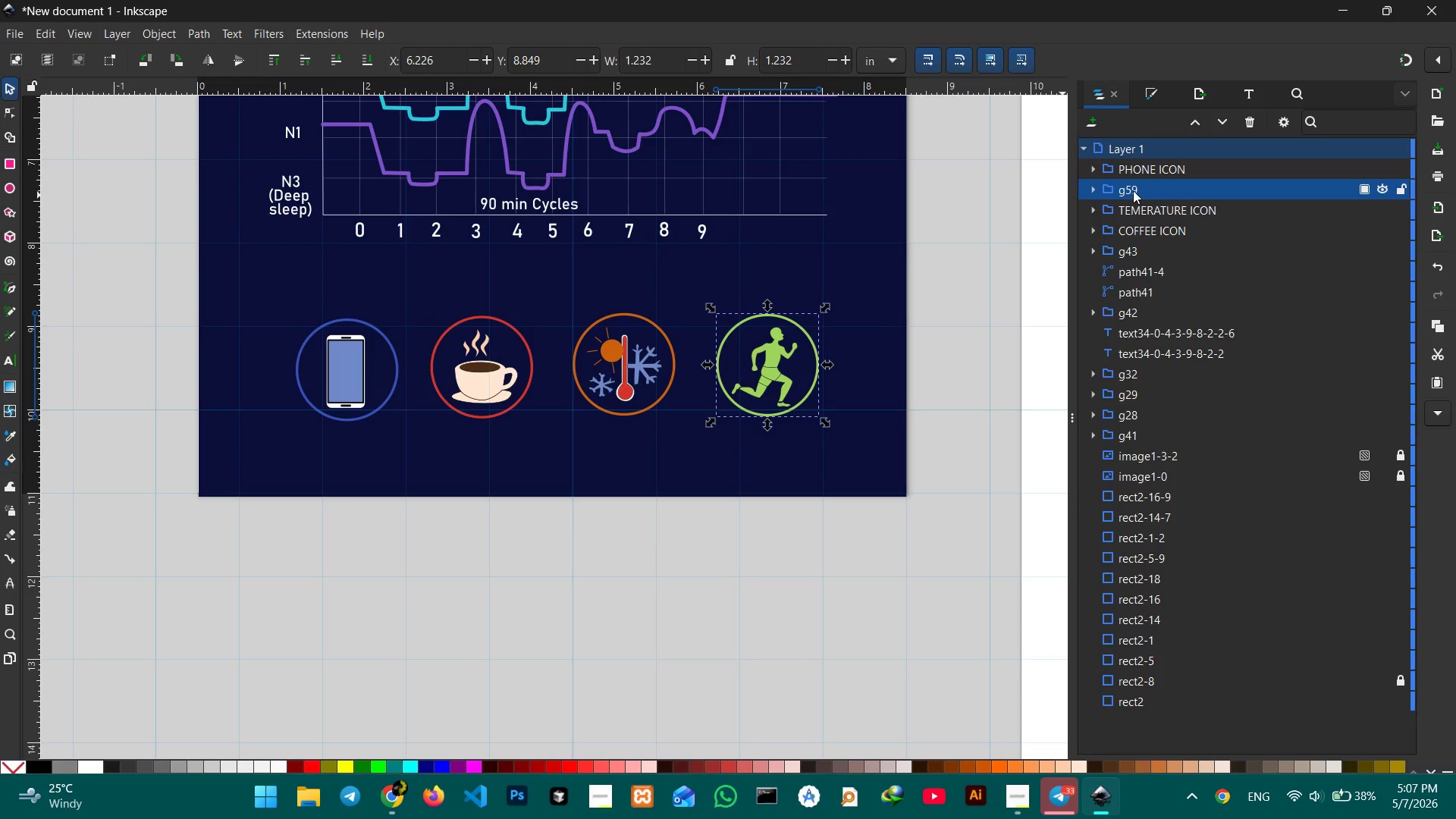 
double_click([1126, 190])
 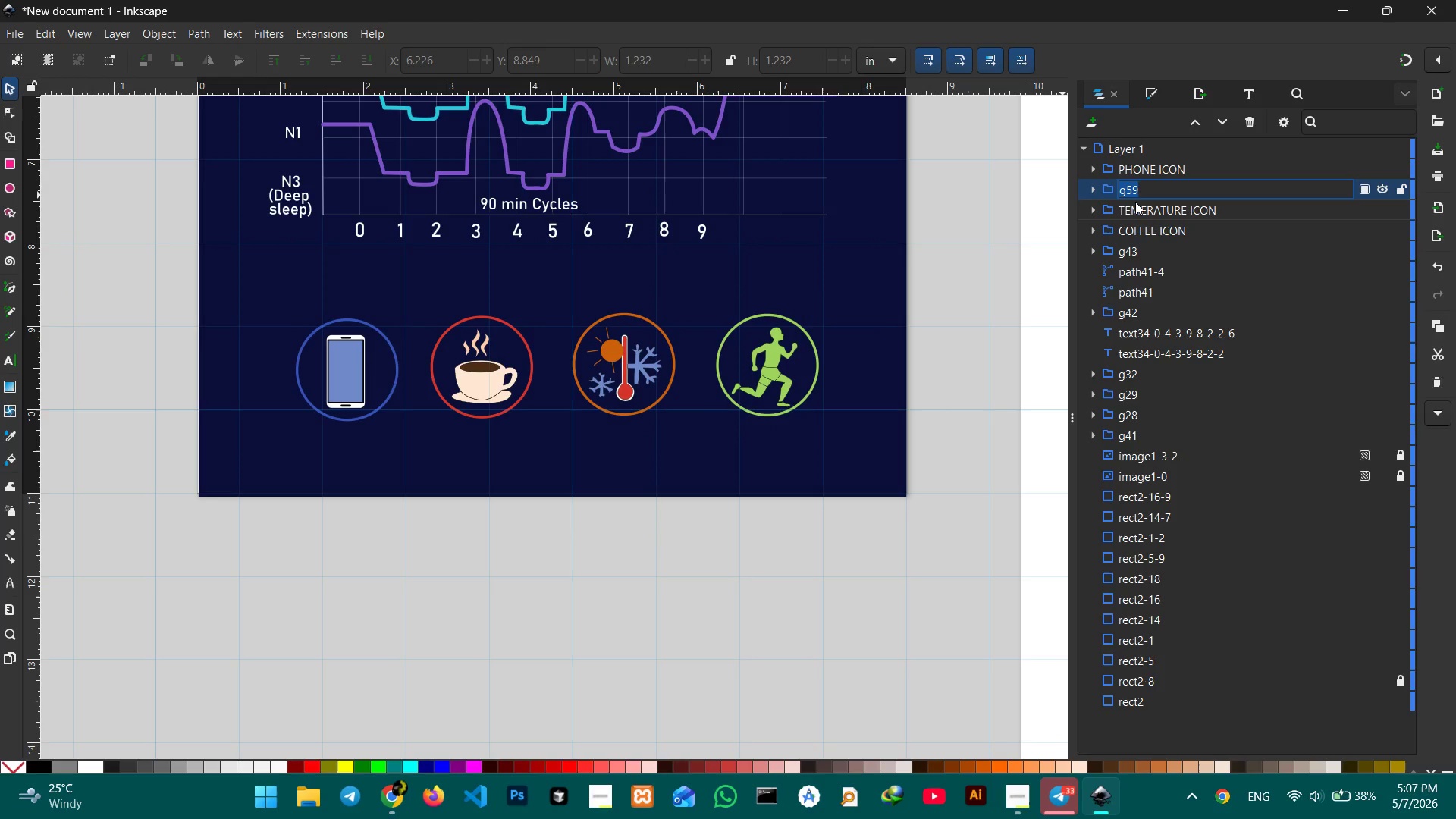 
type(EXCER)
 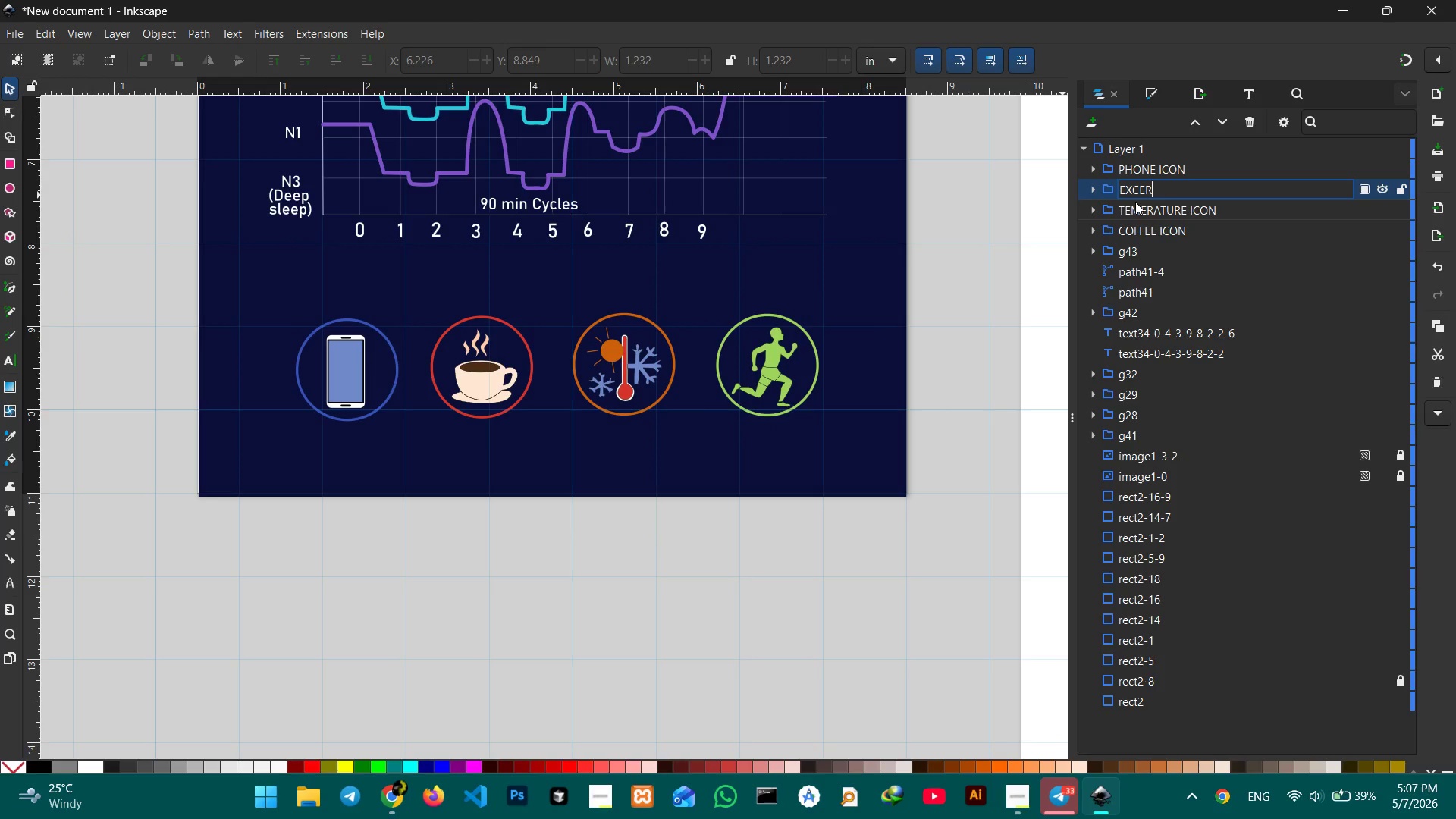 
wait(8.08)
 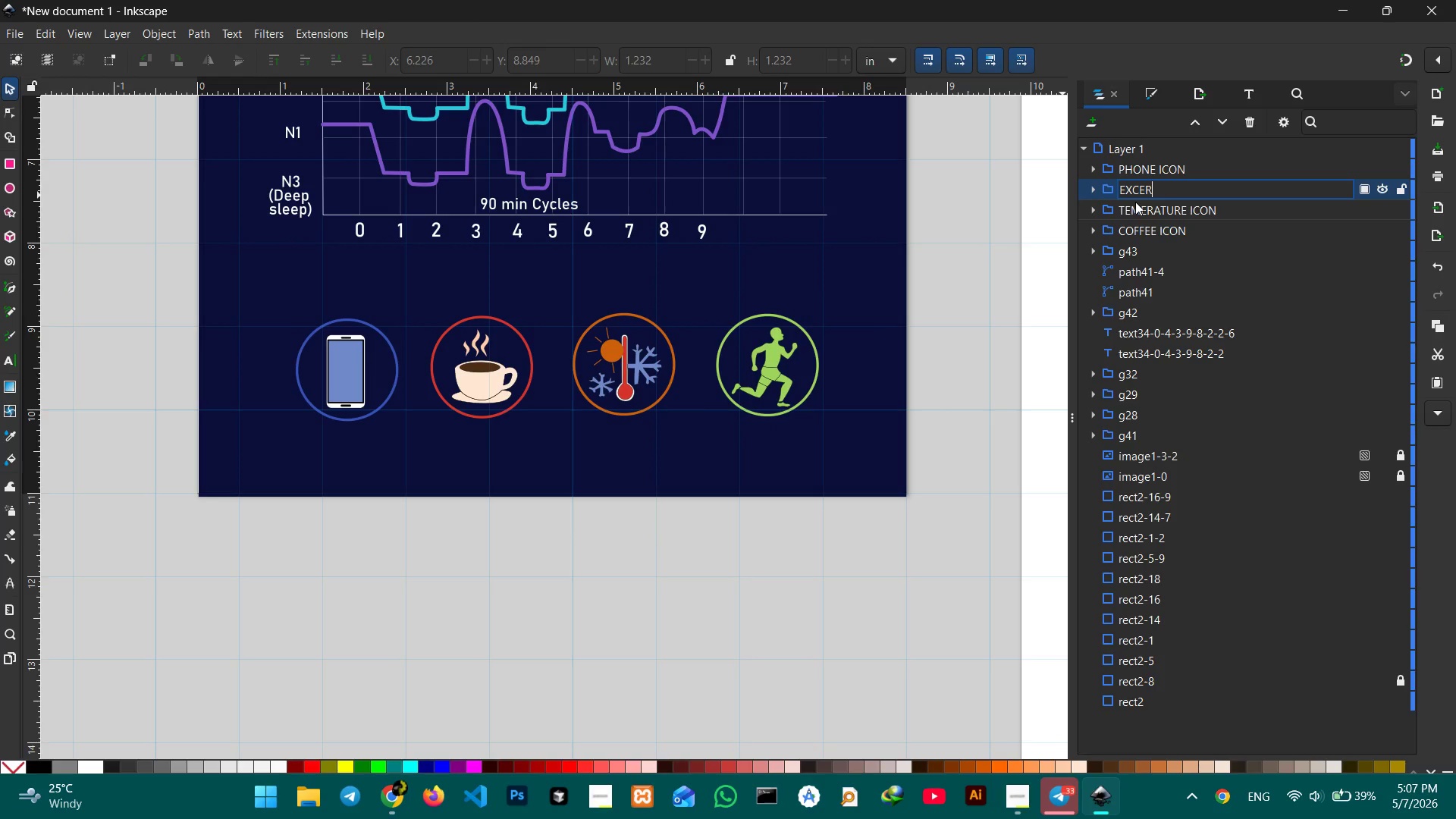 
key(Backspace)
key(Backspace)
key(Backspace)
type(ERCISE ICON)
 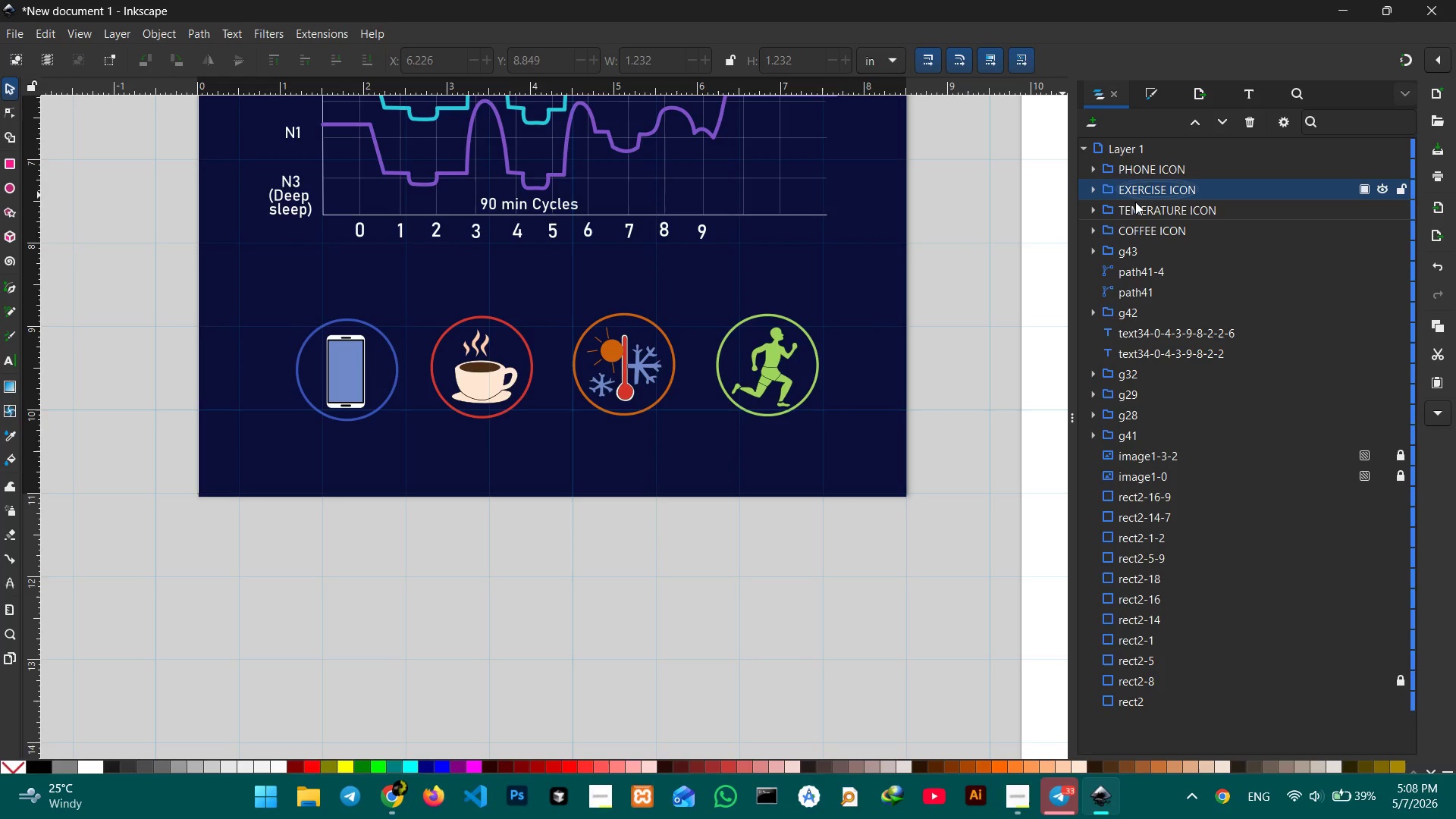 
key(Enter)
 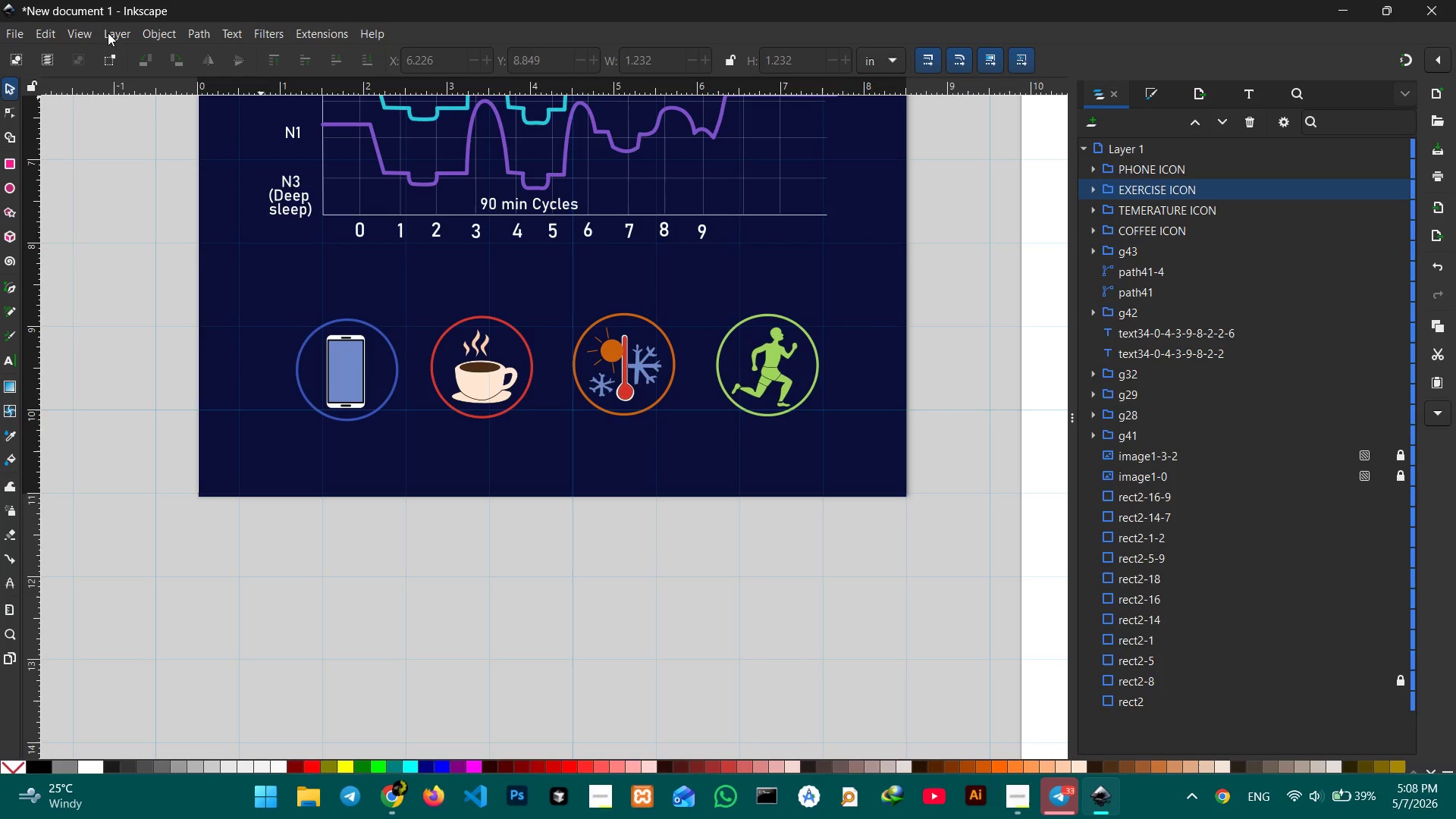 
left_click([301, 134])
 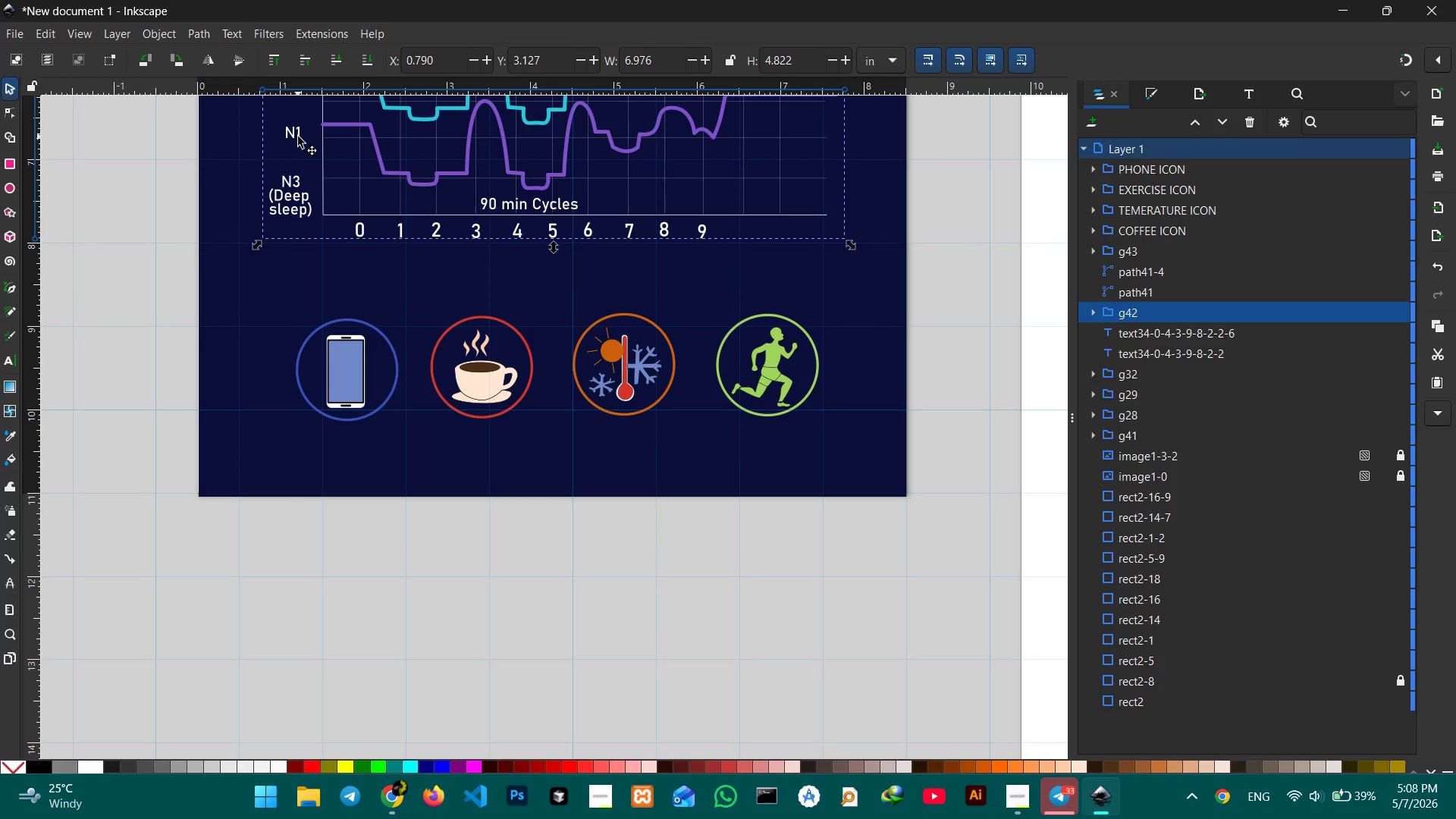 
double_click([298, 136])
 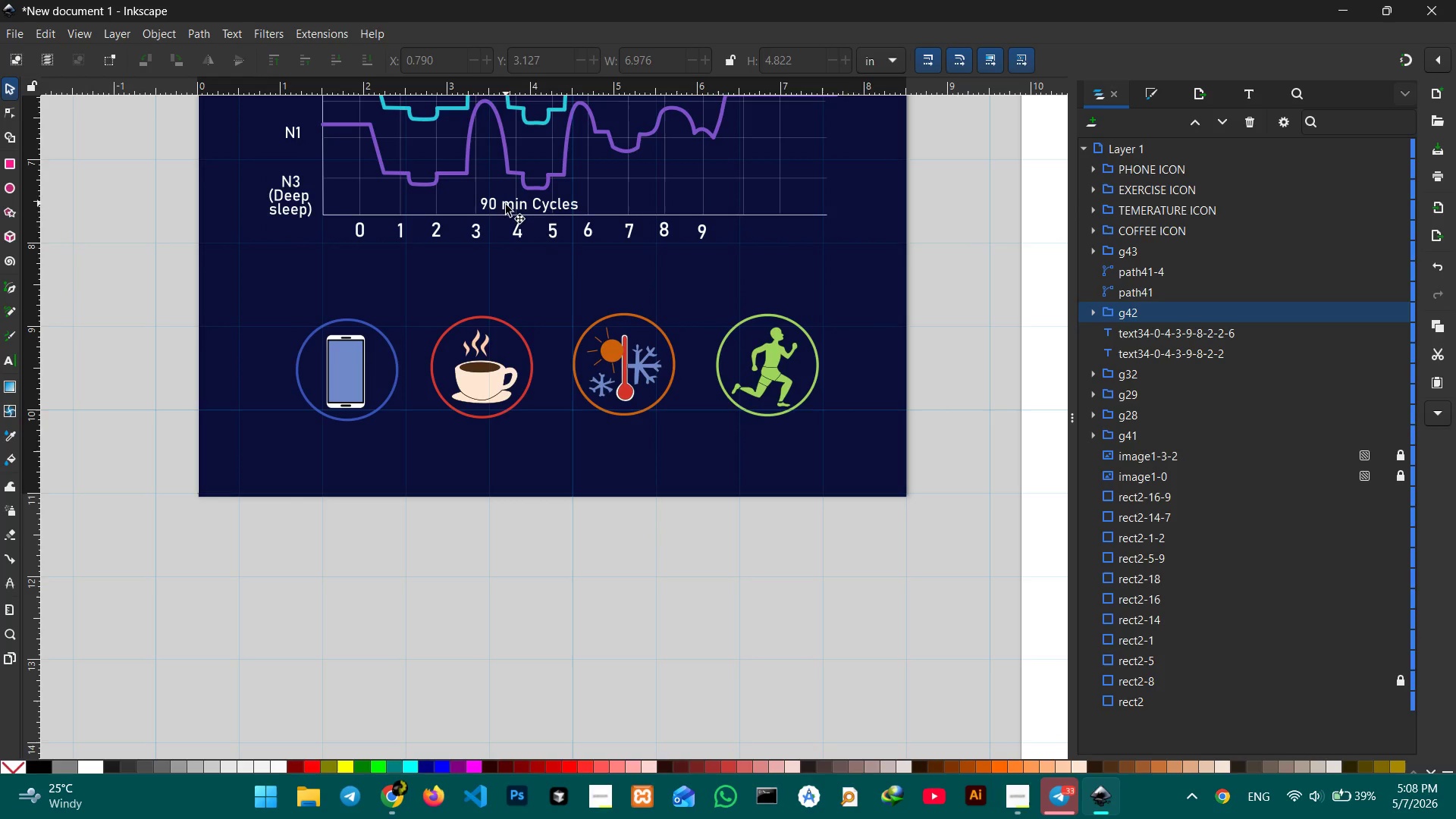 
double_click([501, 209])
 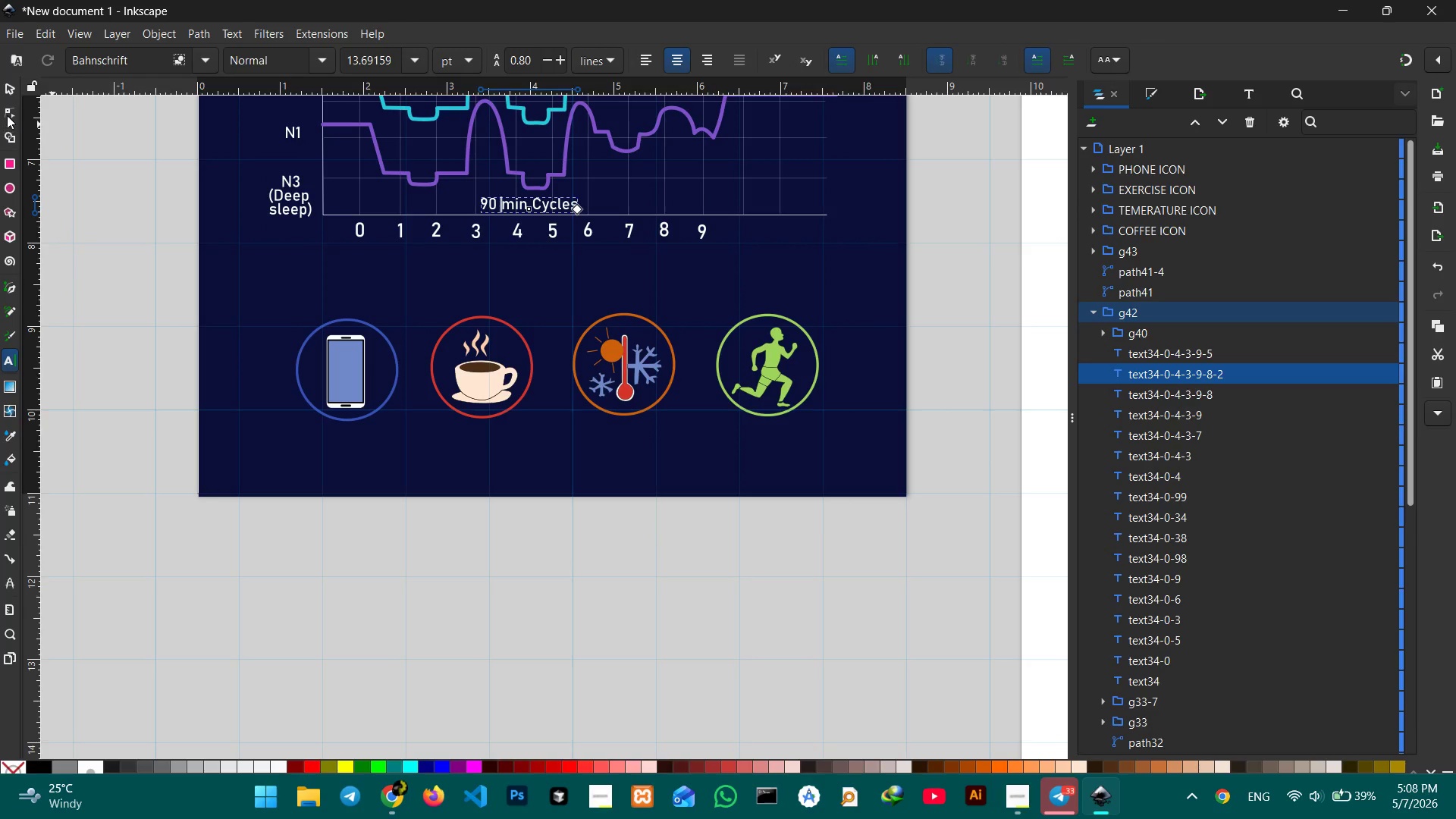 
left_click([4, 84])
 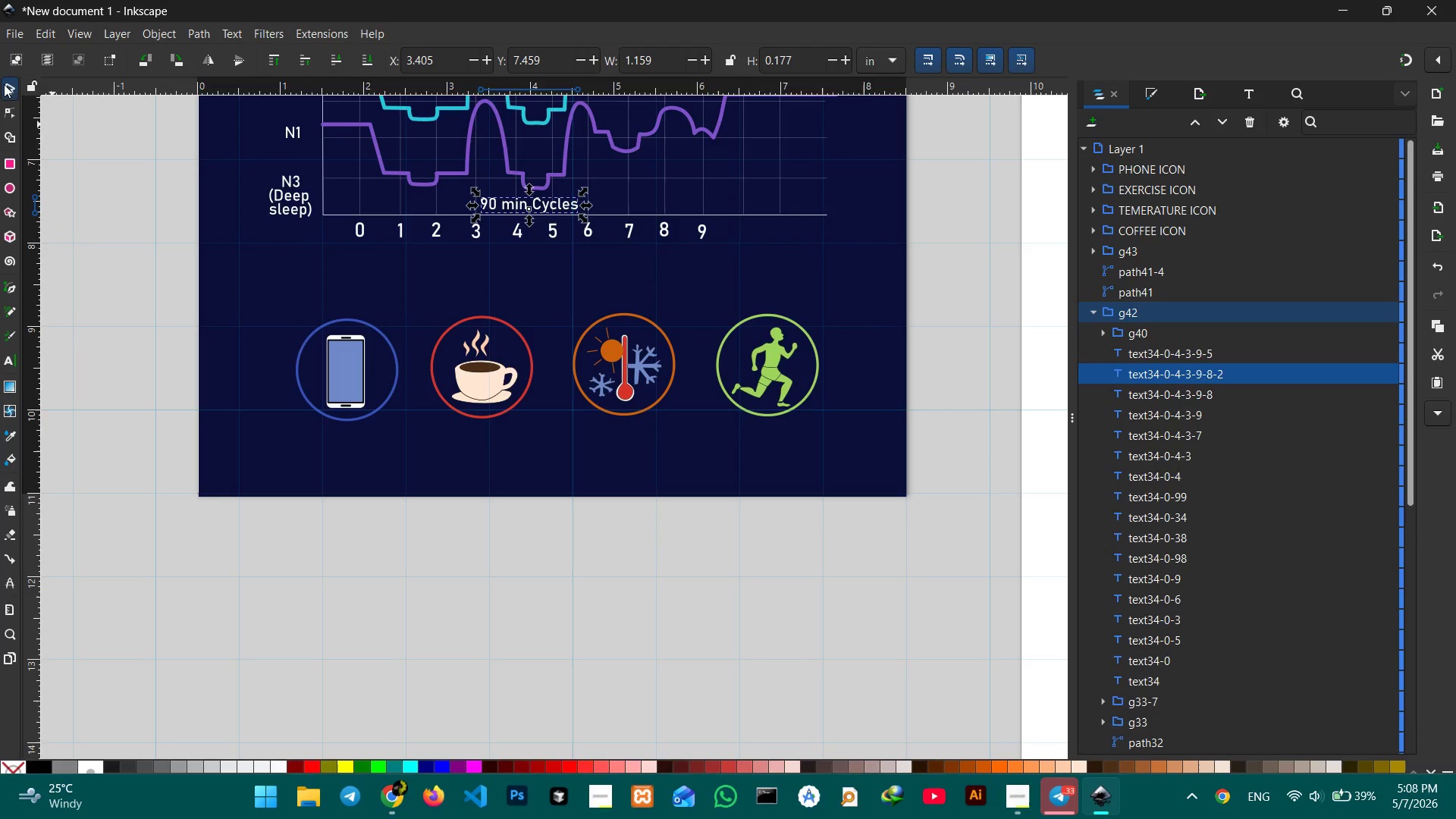 
key(Control+C)
 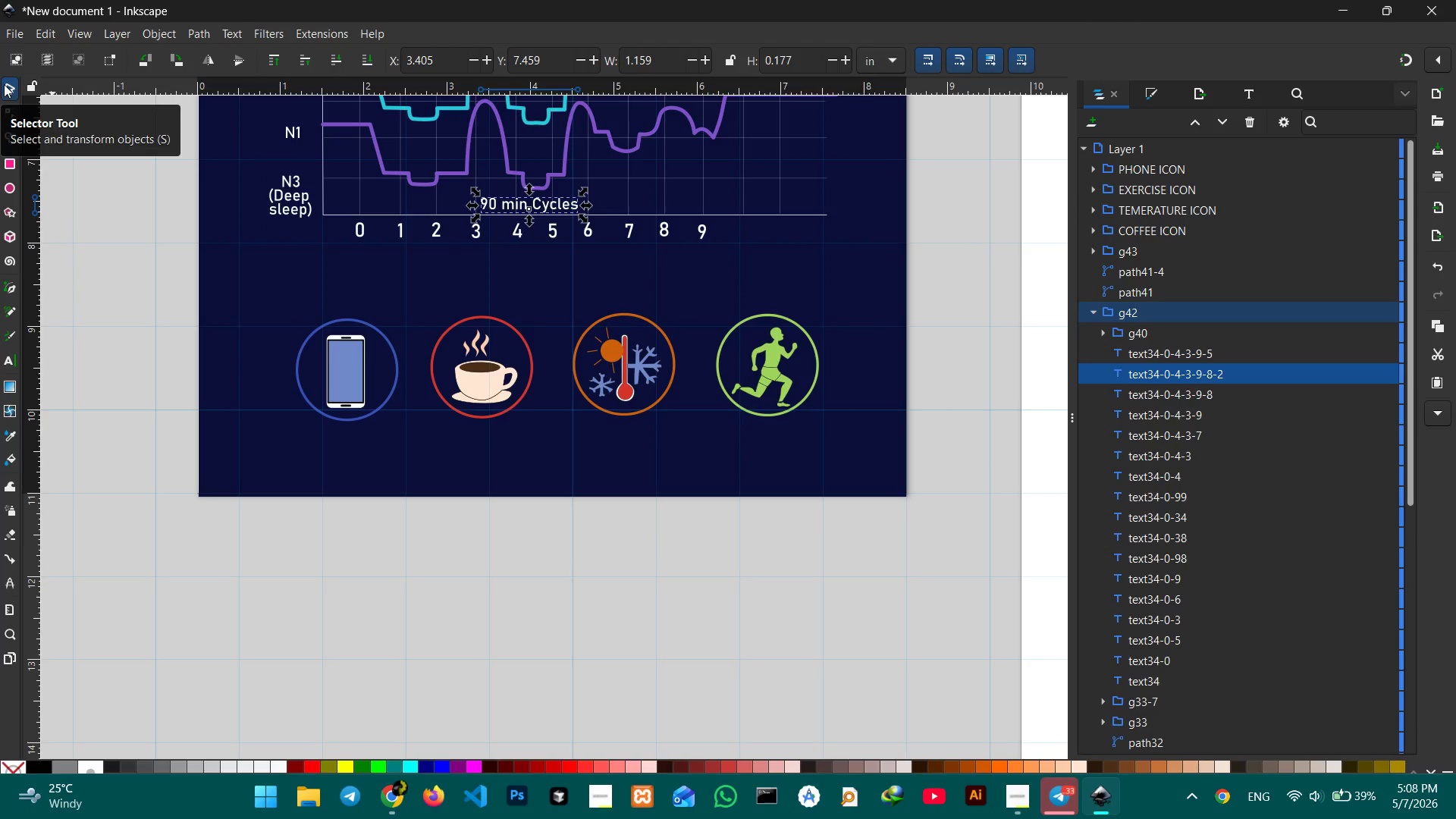 
key(Control+V)
 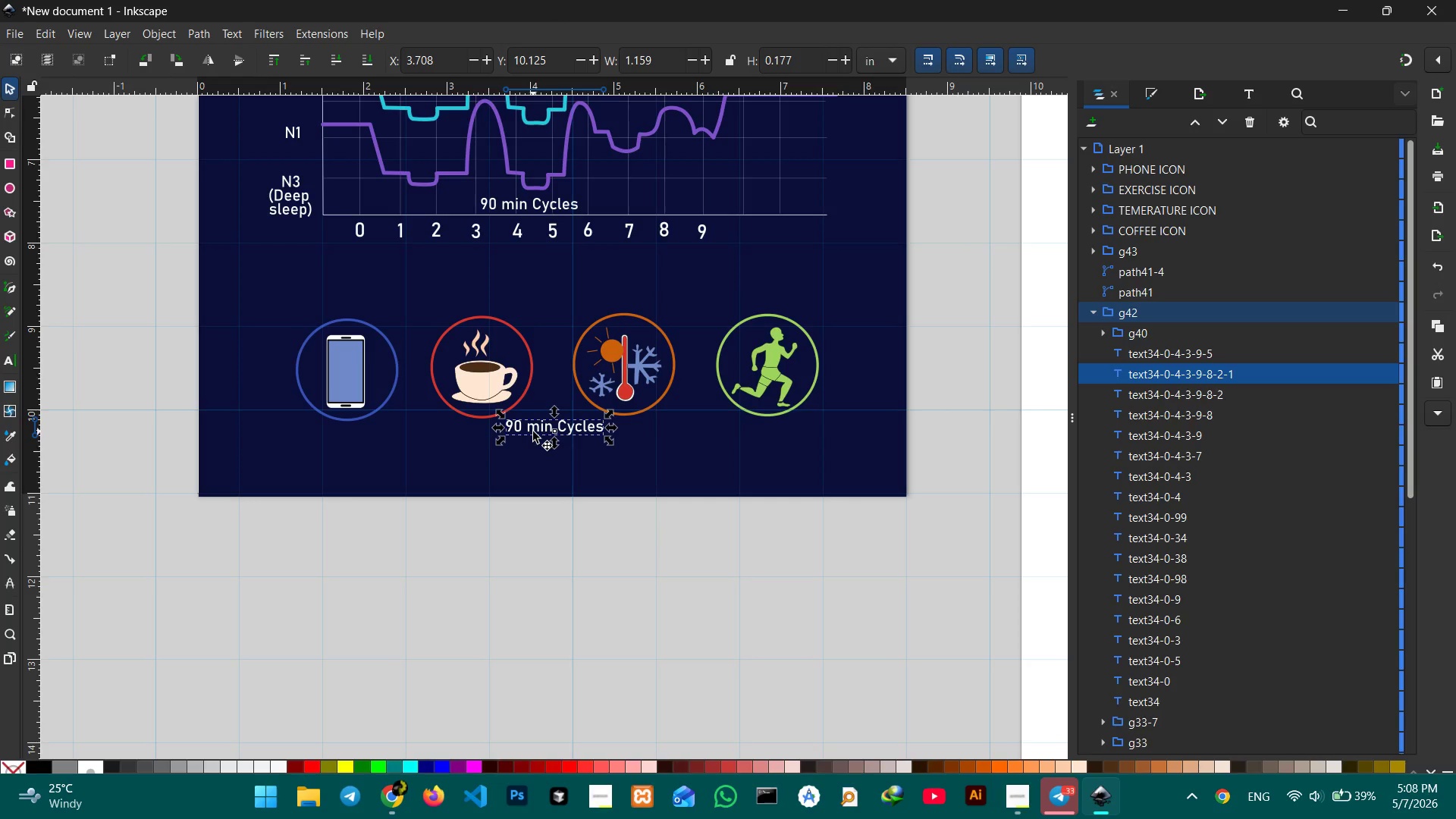 
key(Control+Z)
 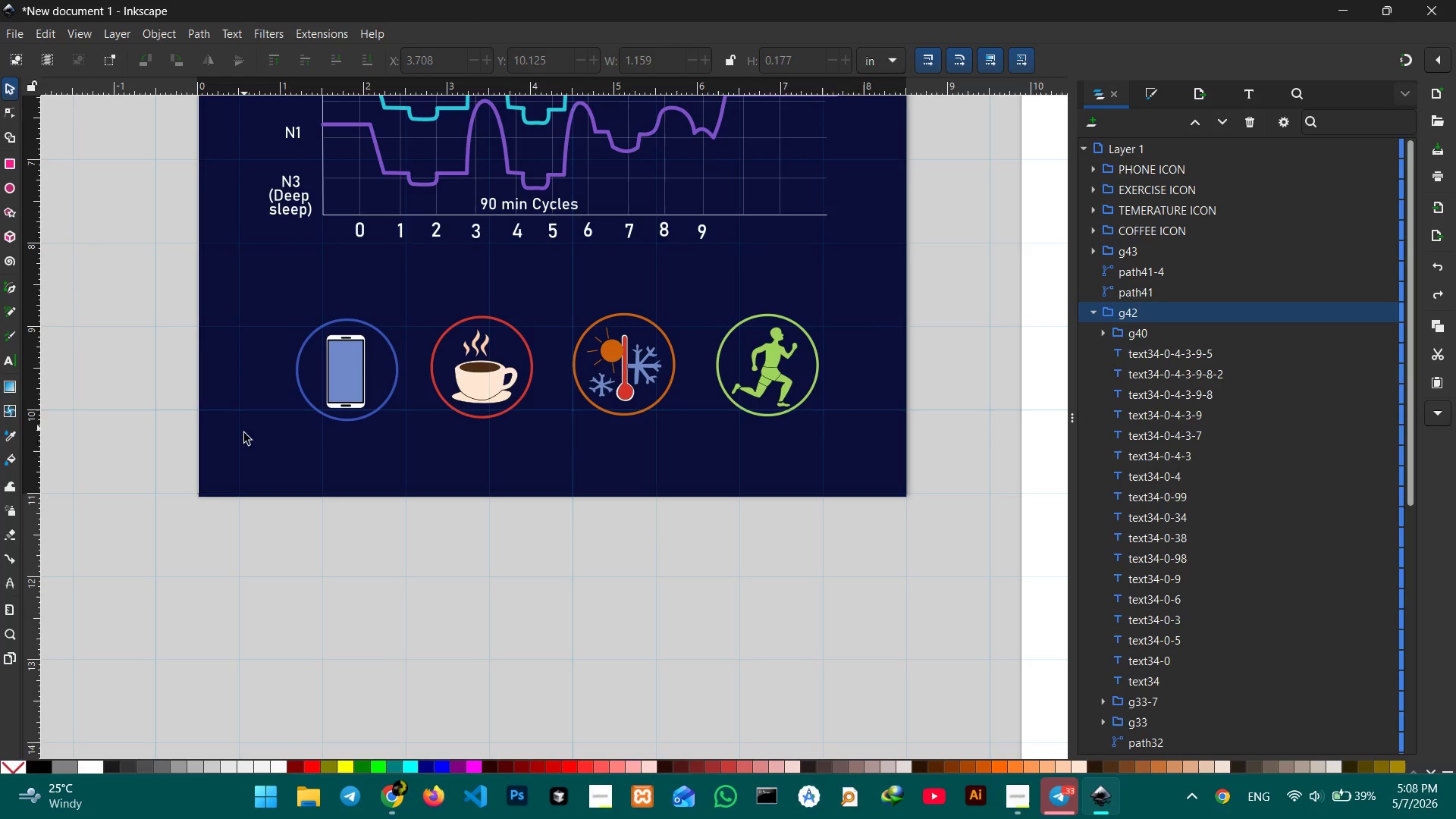 
key(Control+V)
 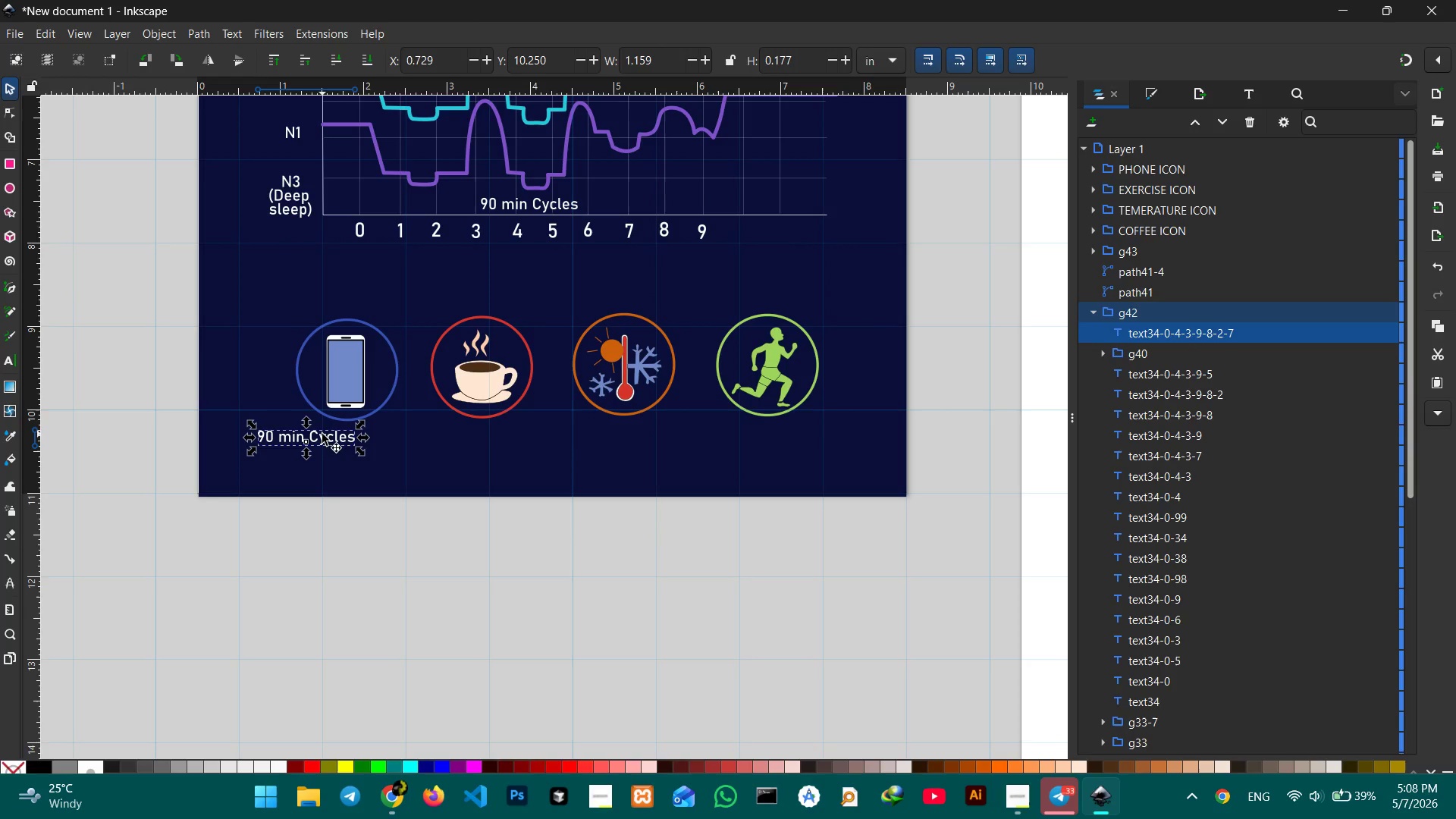 
left_click_drag(start_coordinate=[323, 435], to_coordinate=[366, 436])
 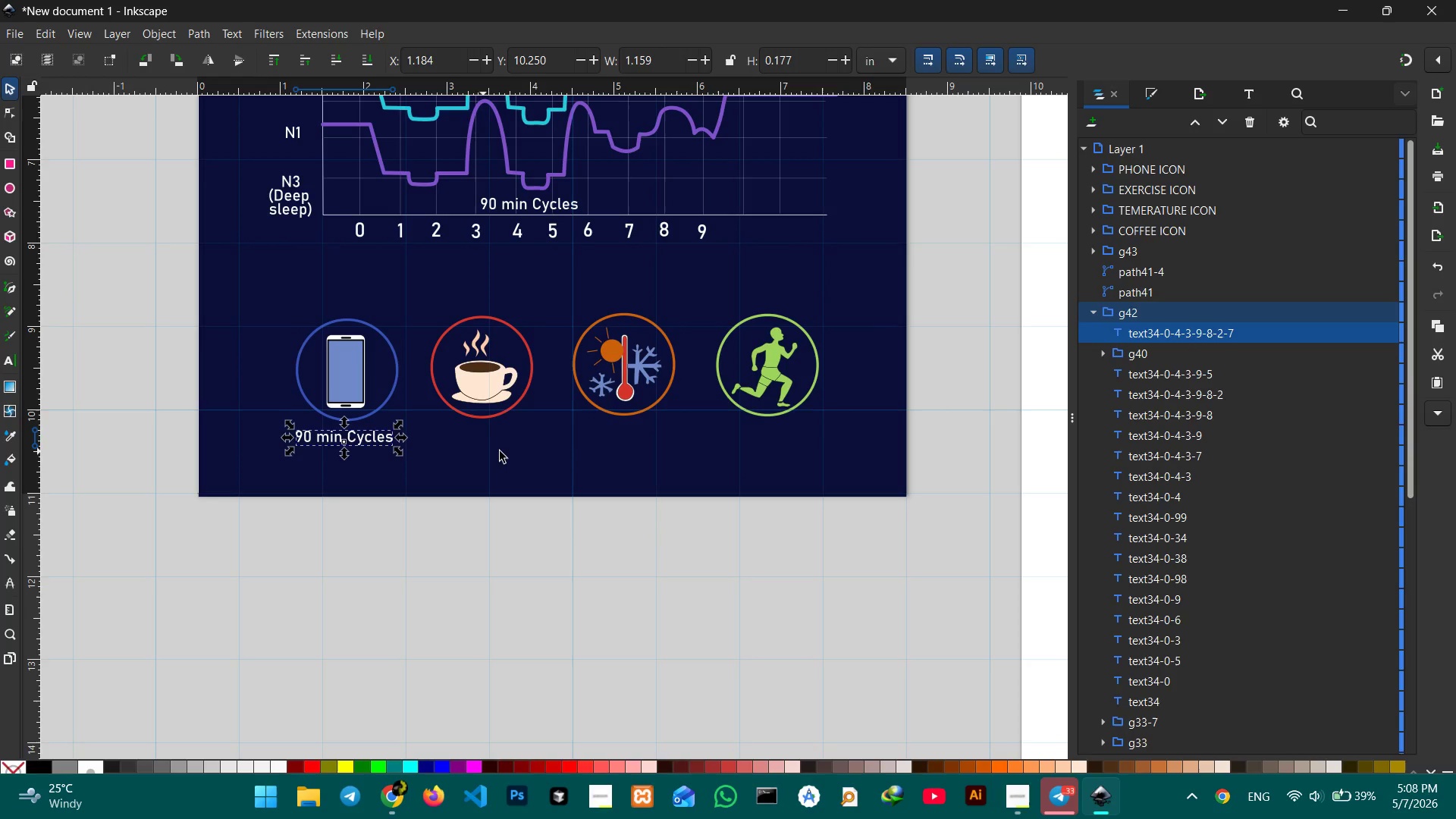 
left_click([504, 453])
 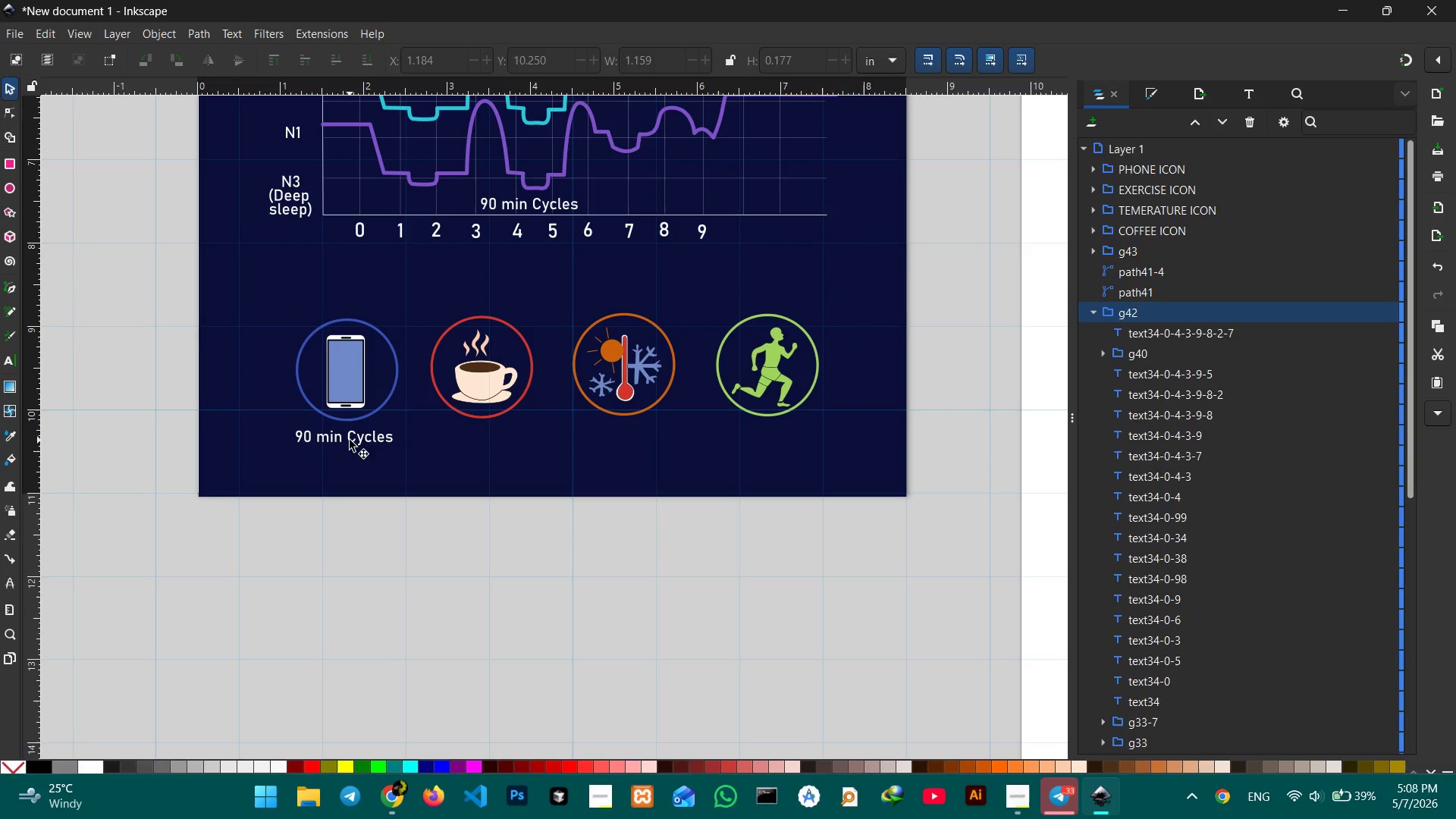 
double_click([357, 437])
 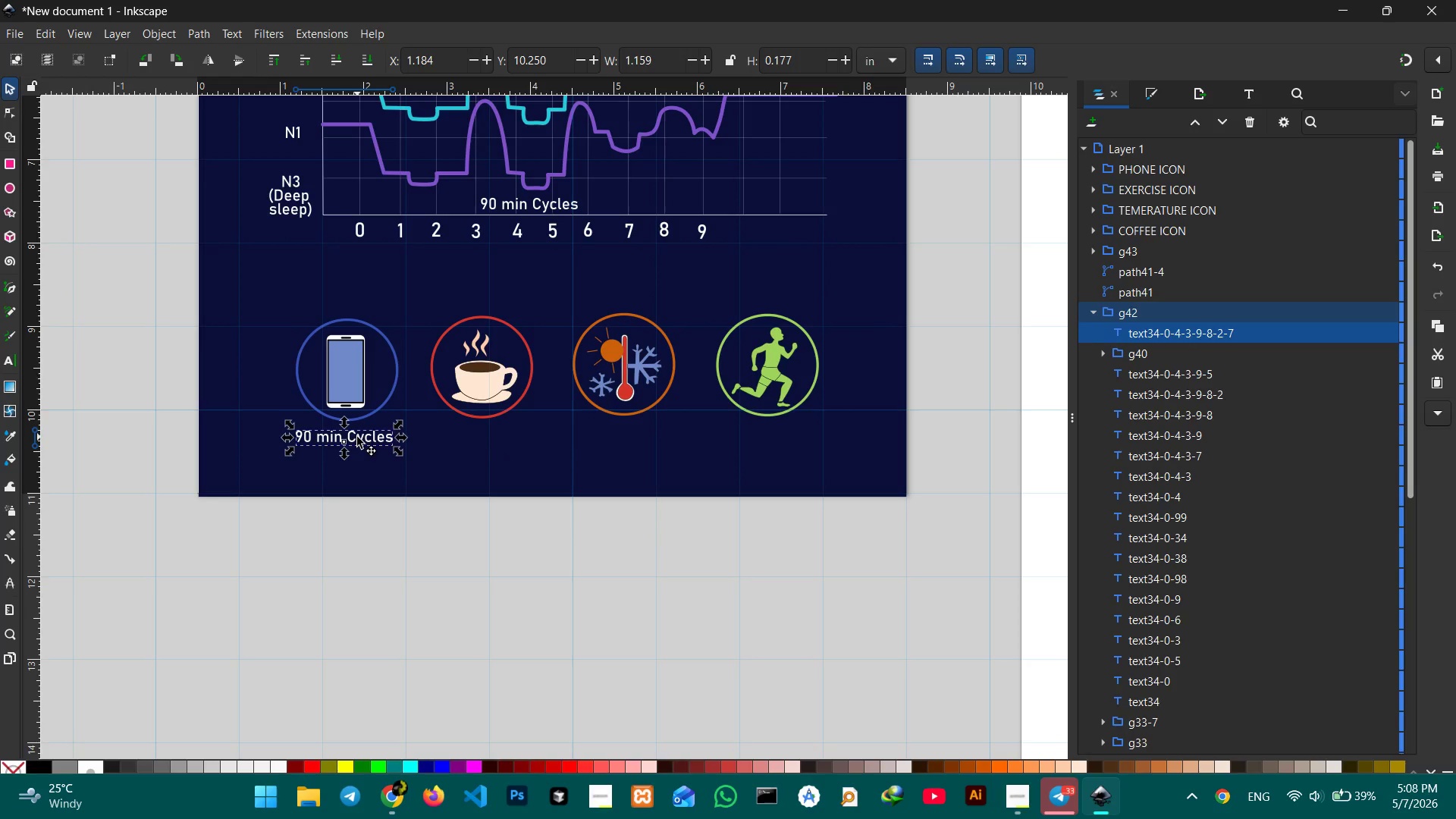 
double_click([357, 437])
 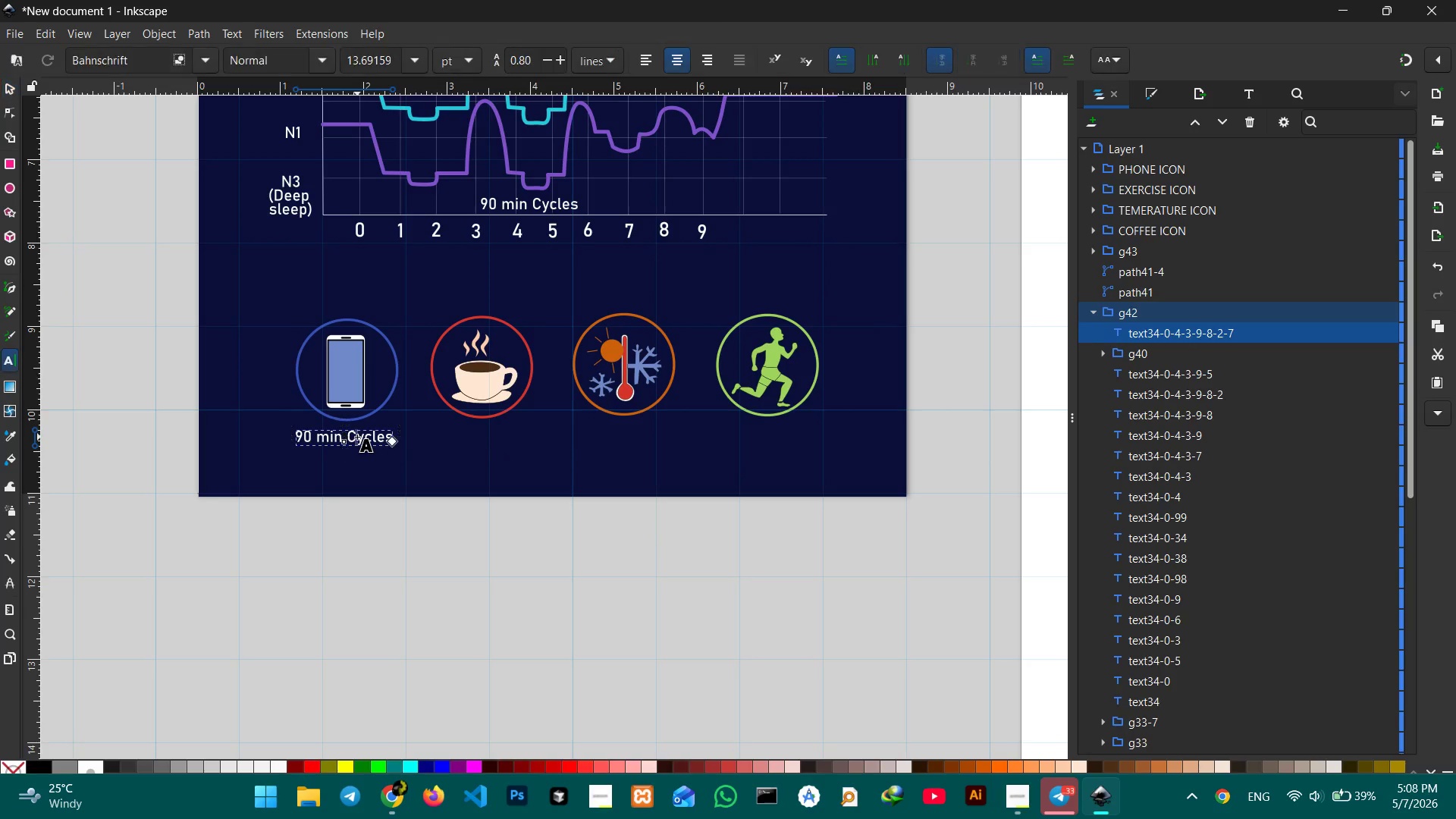 
triple_click([357, 437])
 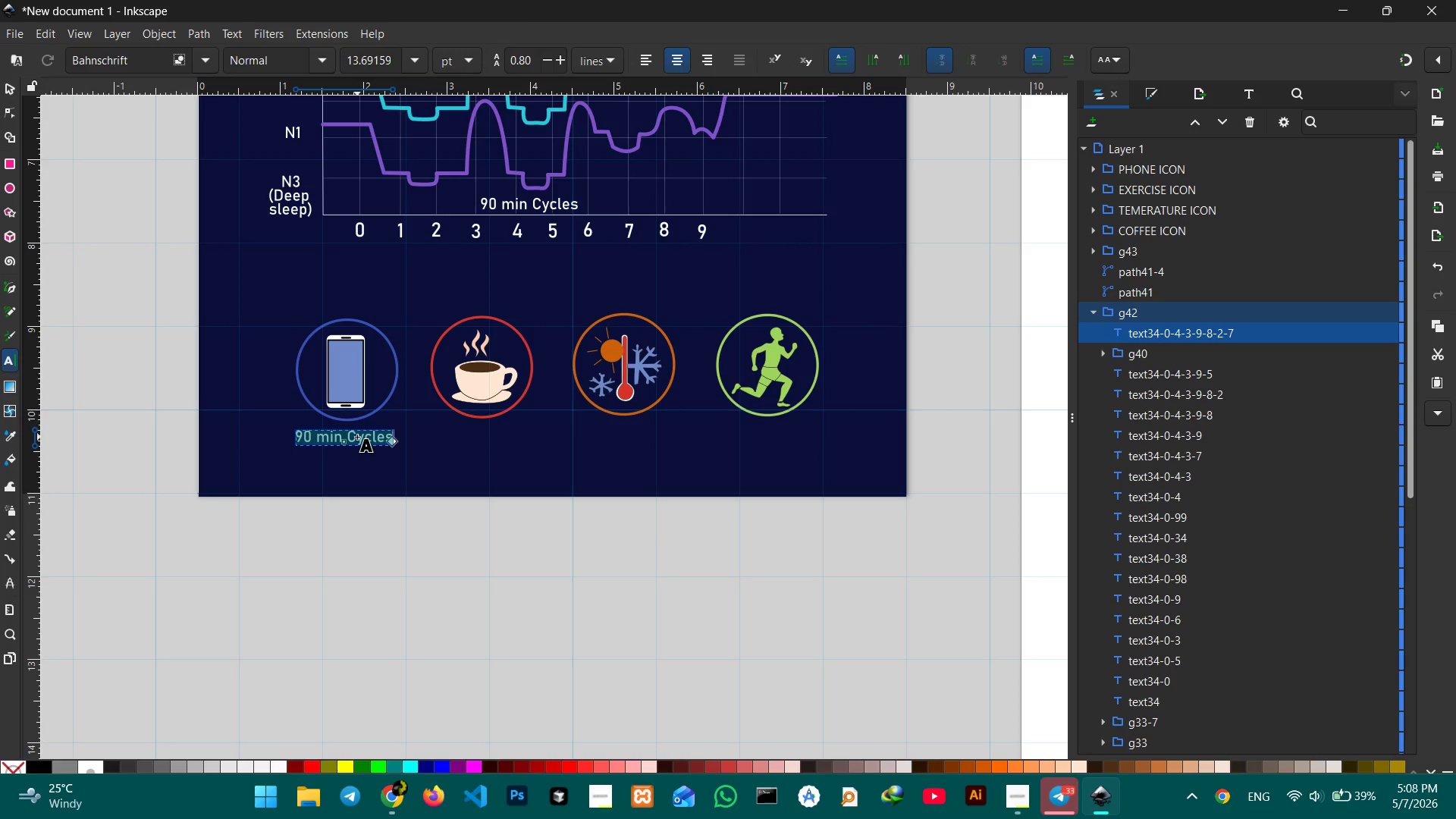 
type(Blue Lighr)
 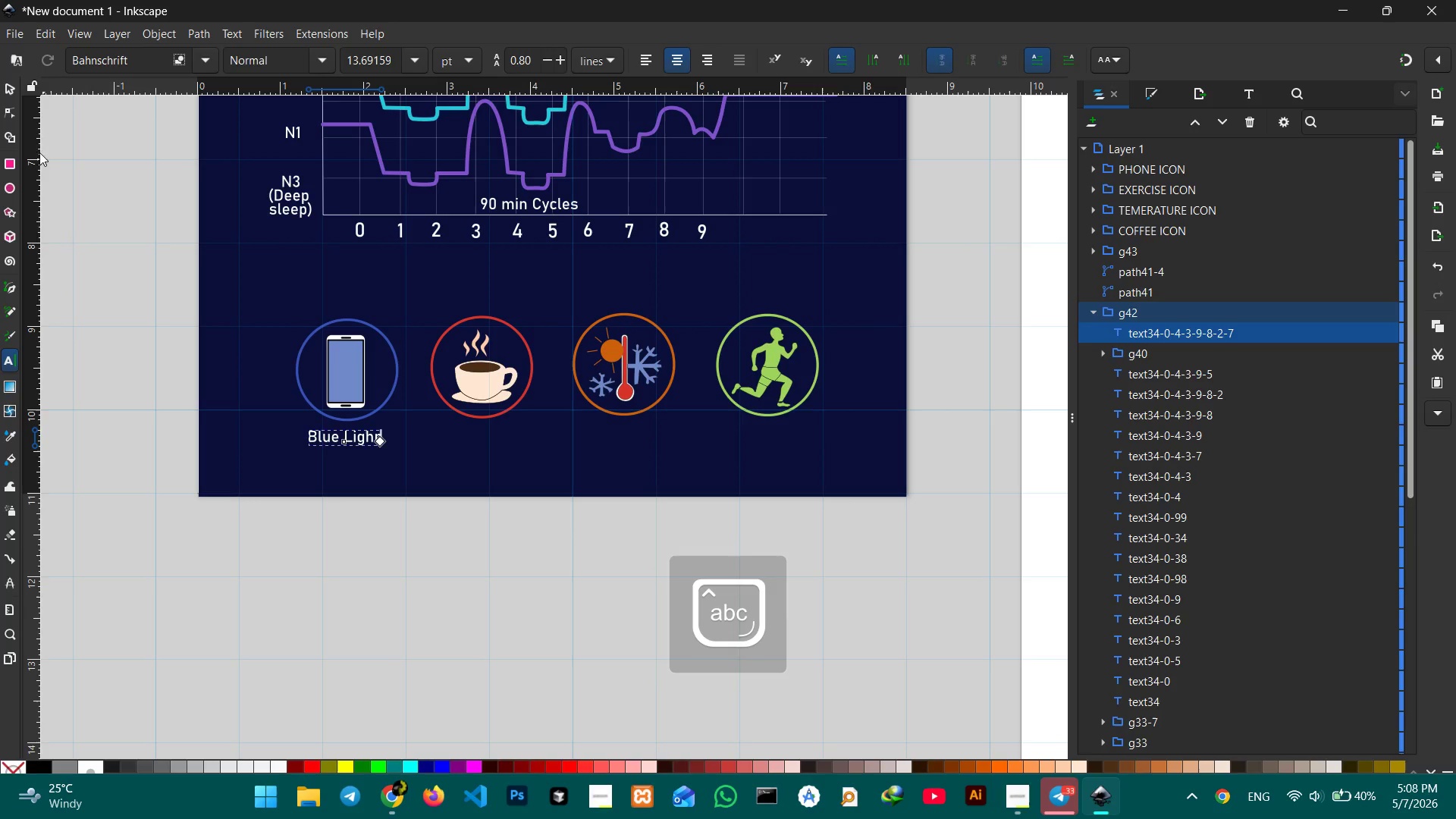 
left_click([0, 72])
 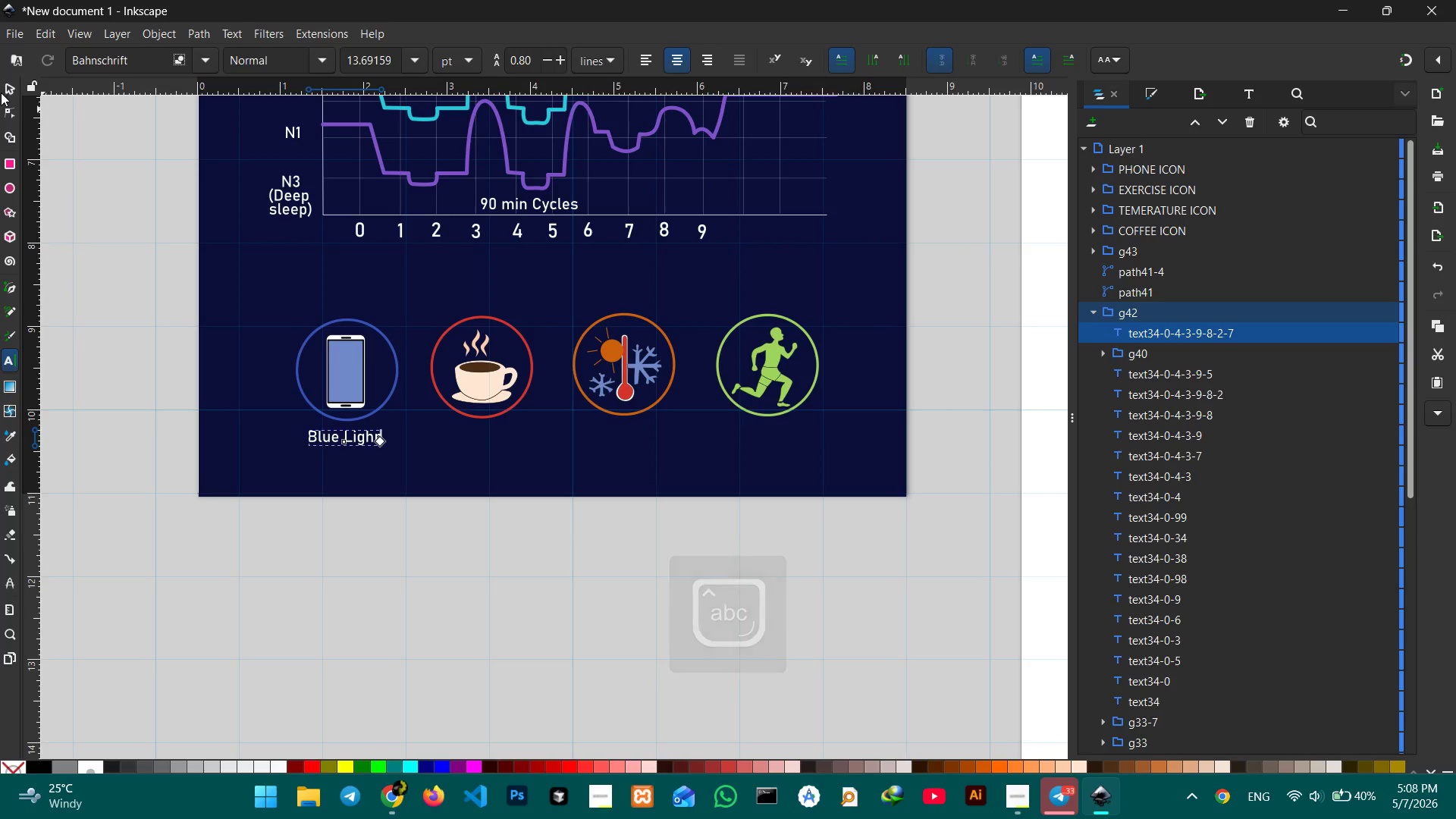 
double_click([1, 93])
 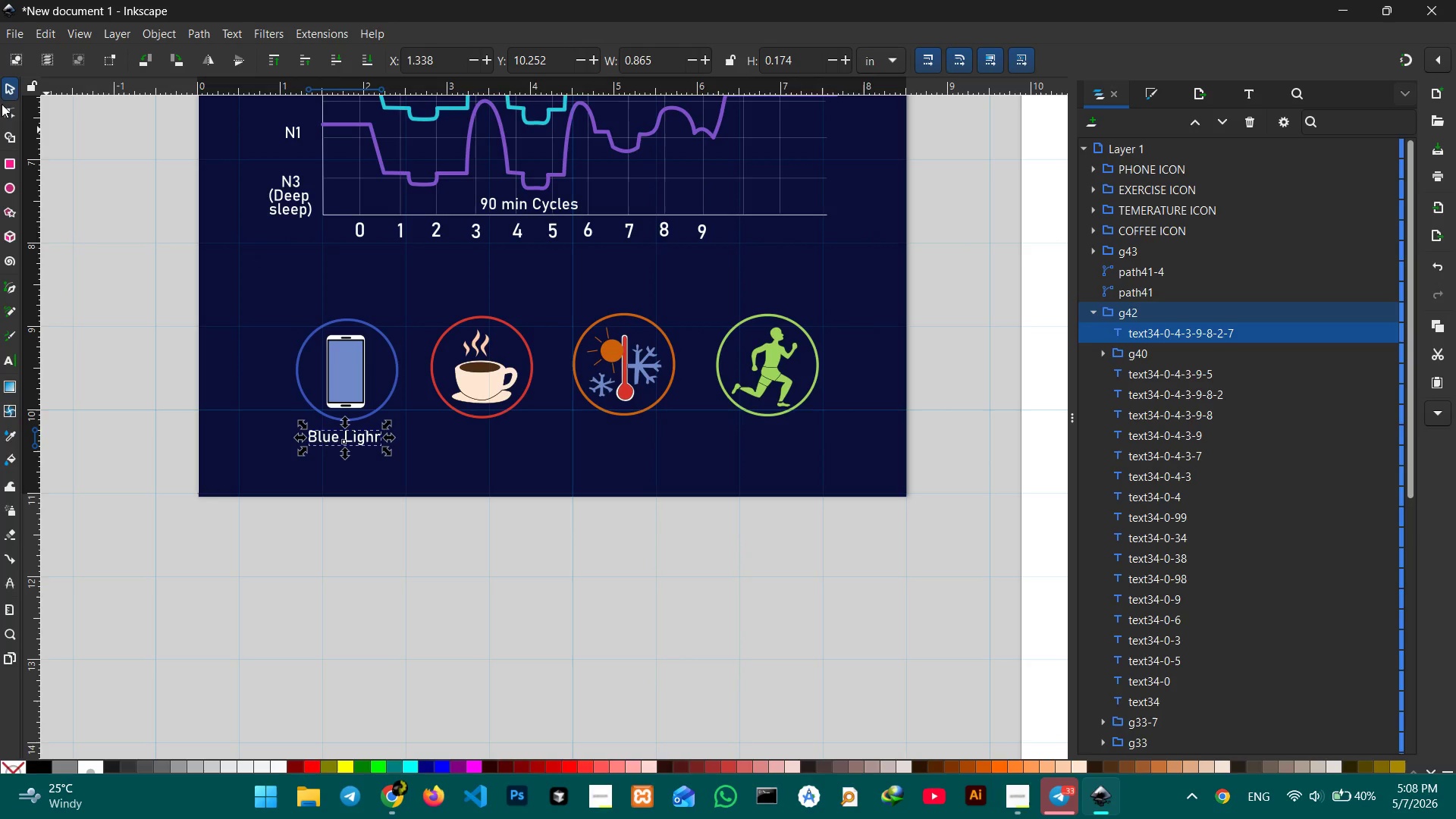 
left_click([200, 333])
 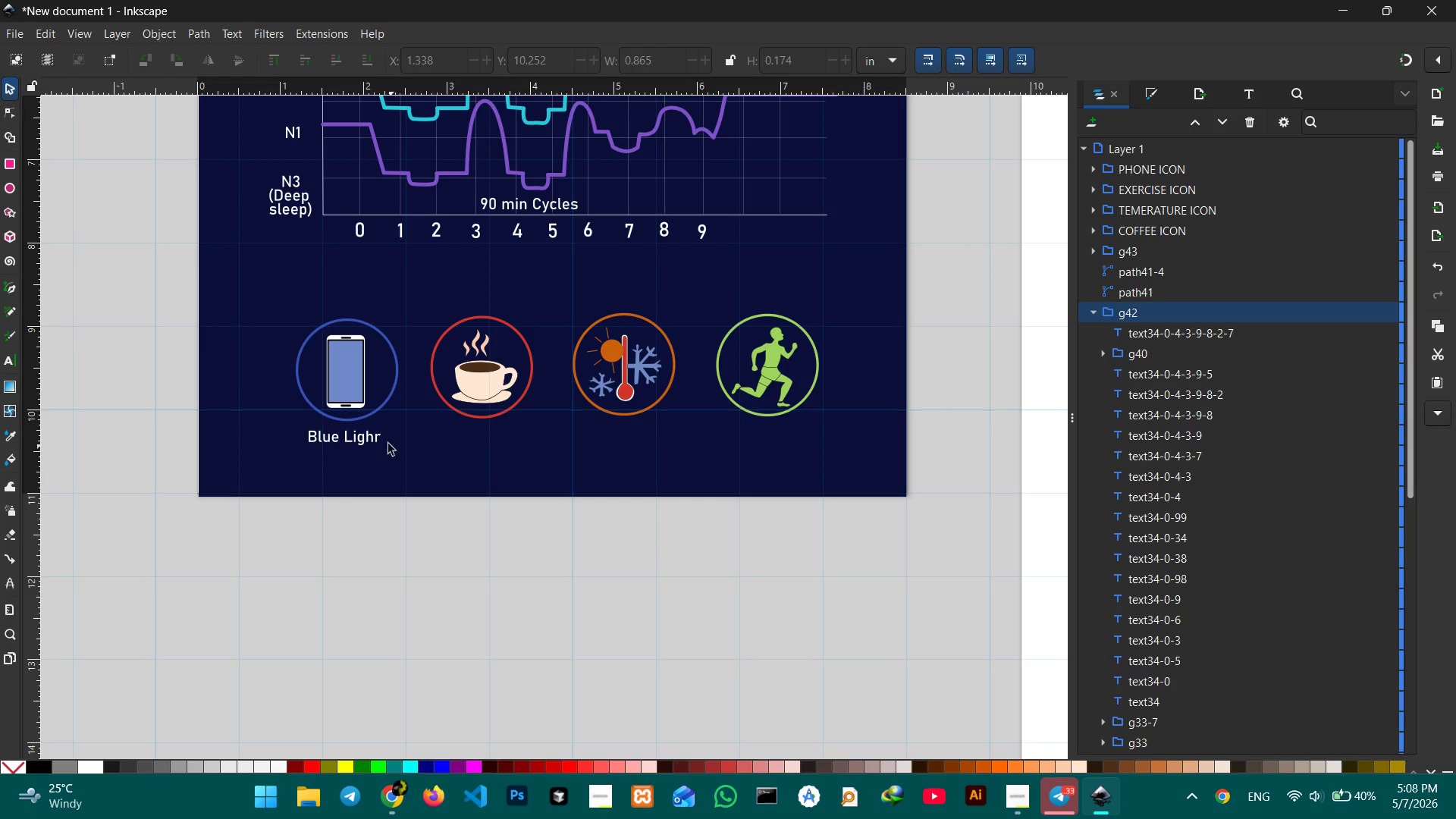 
double_click([369, 435])
 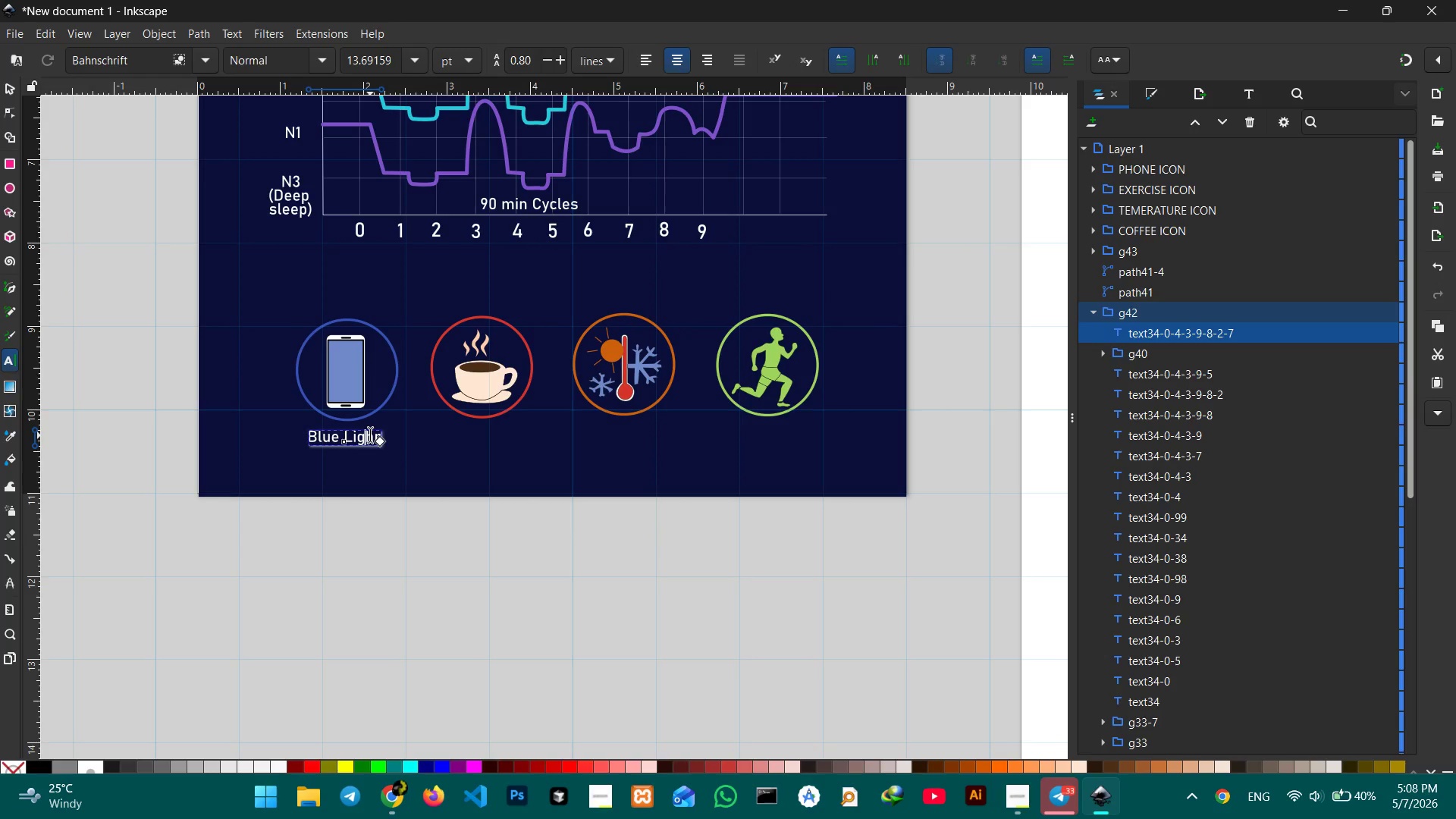 
left_click([370, 435])
 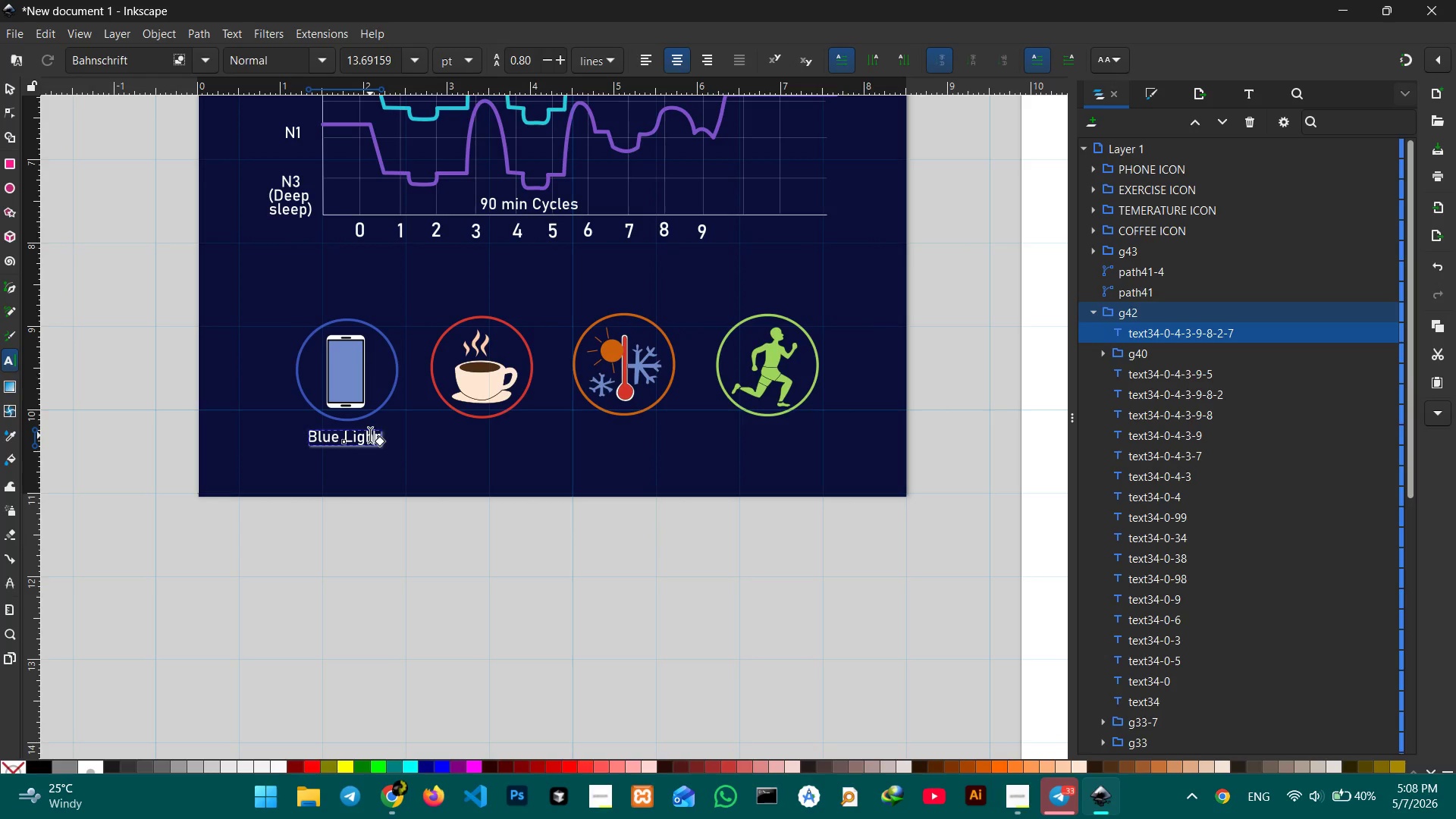 
key(ArrowRight)
 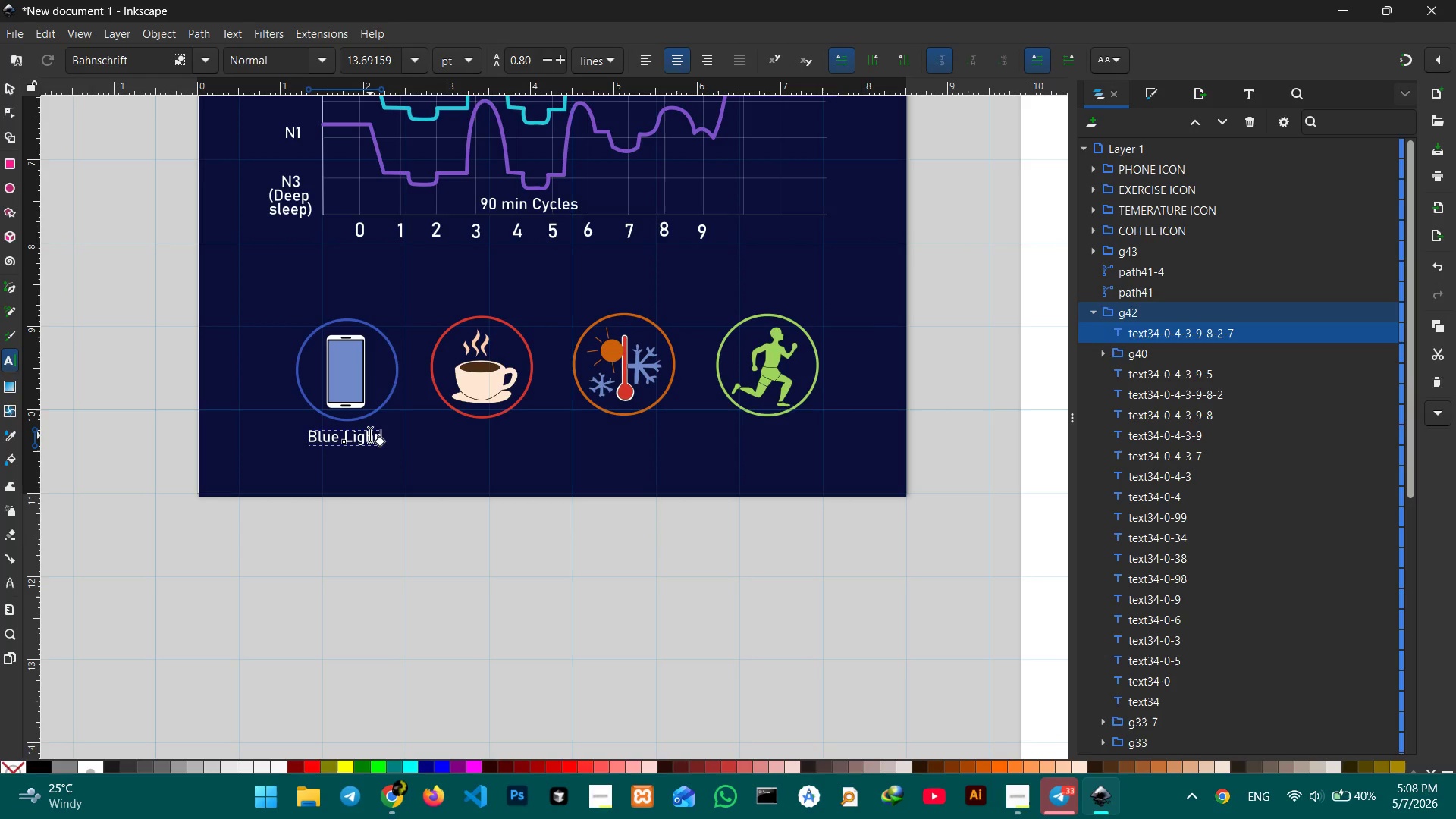 
key(ArrowRight)
 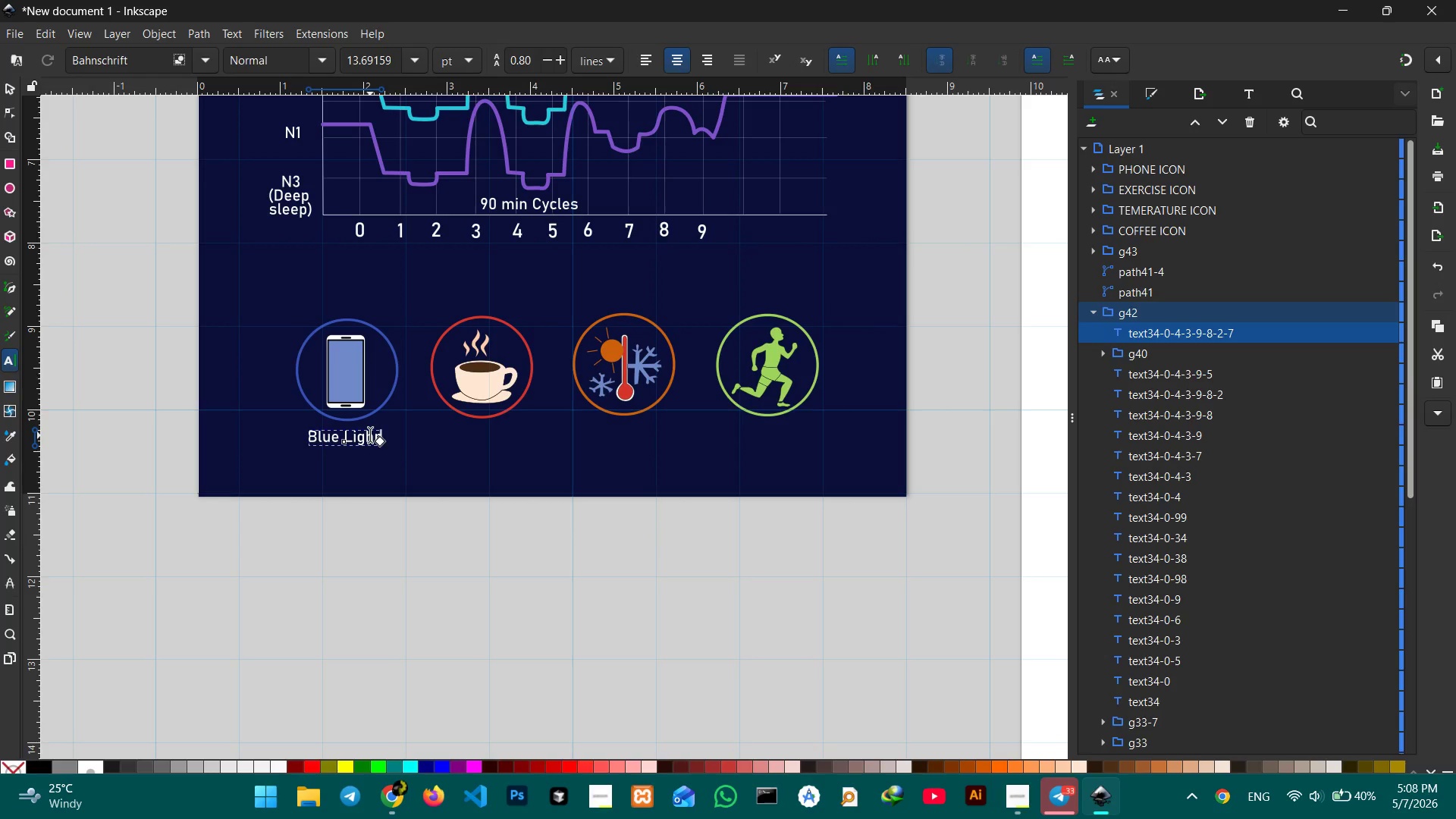 
key(ArrowRight)
 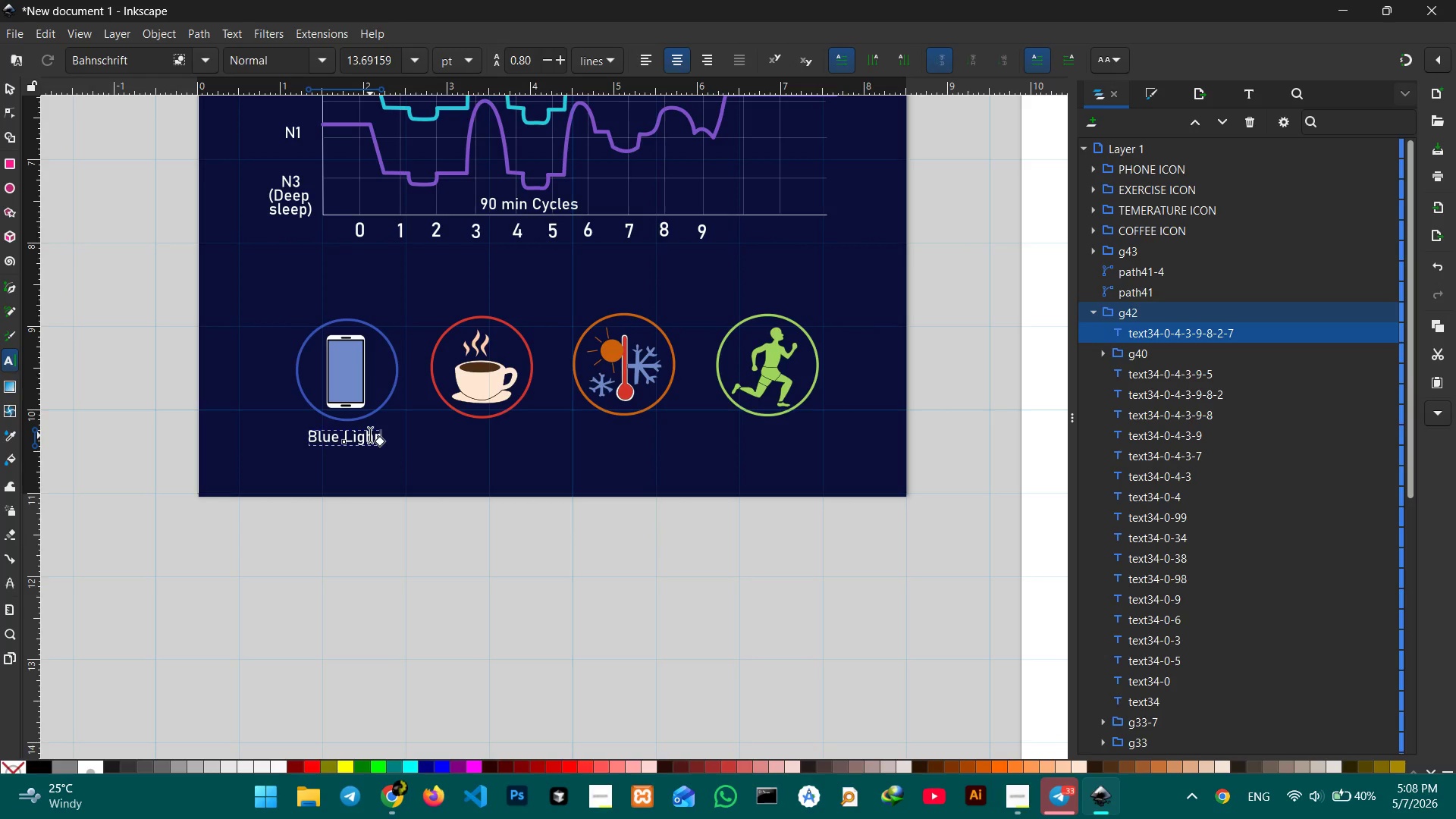 
key(Backspace)
 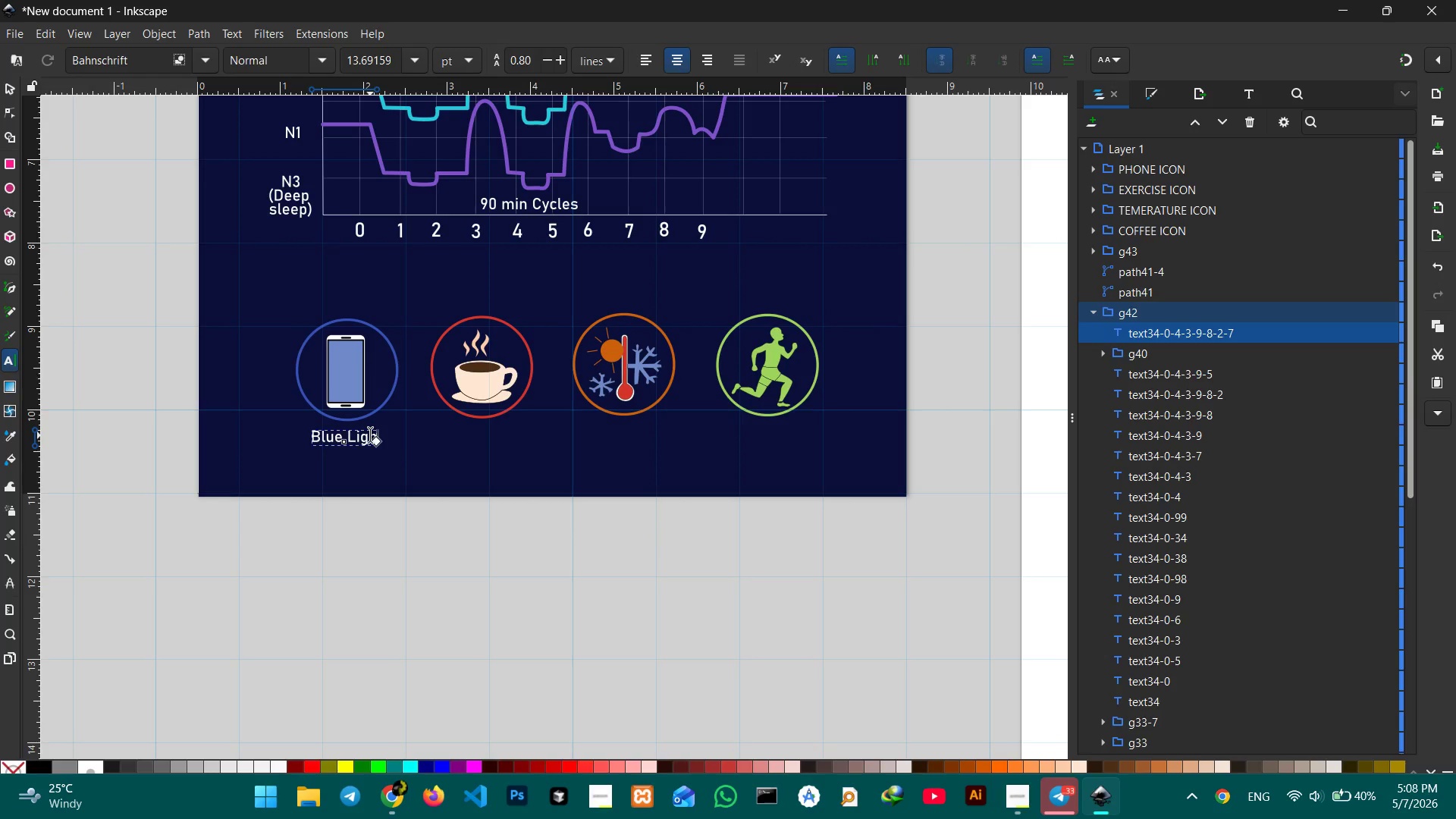 
key(T)
 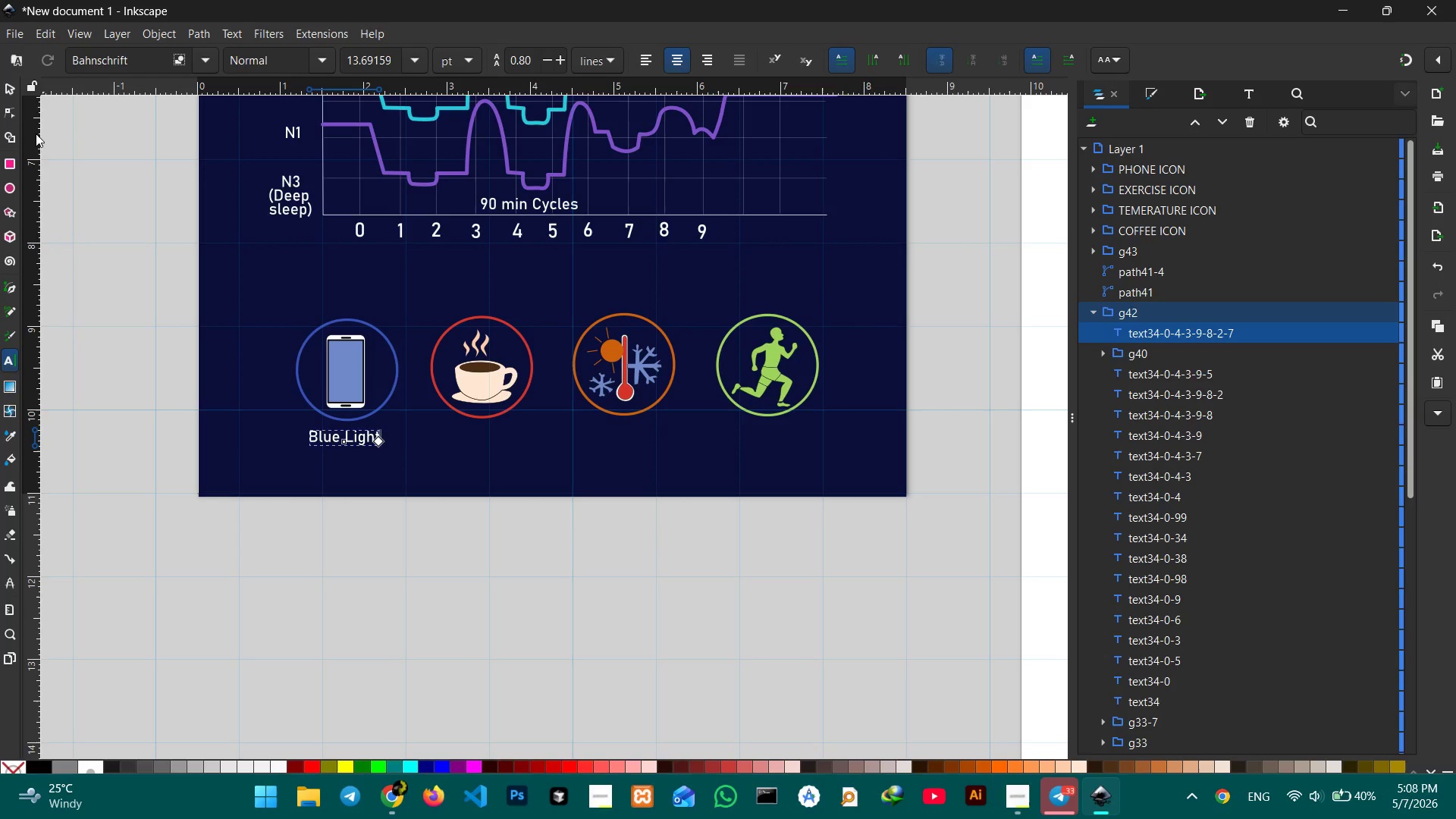 
left_click([11, 90])
 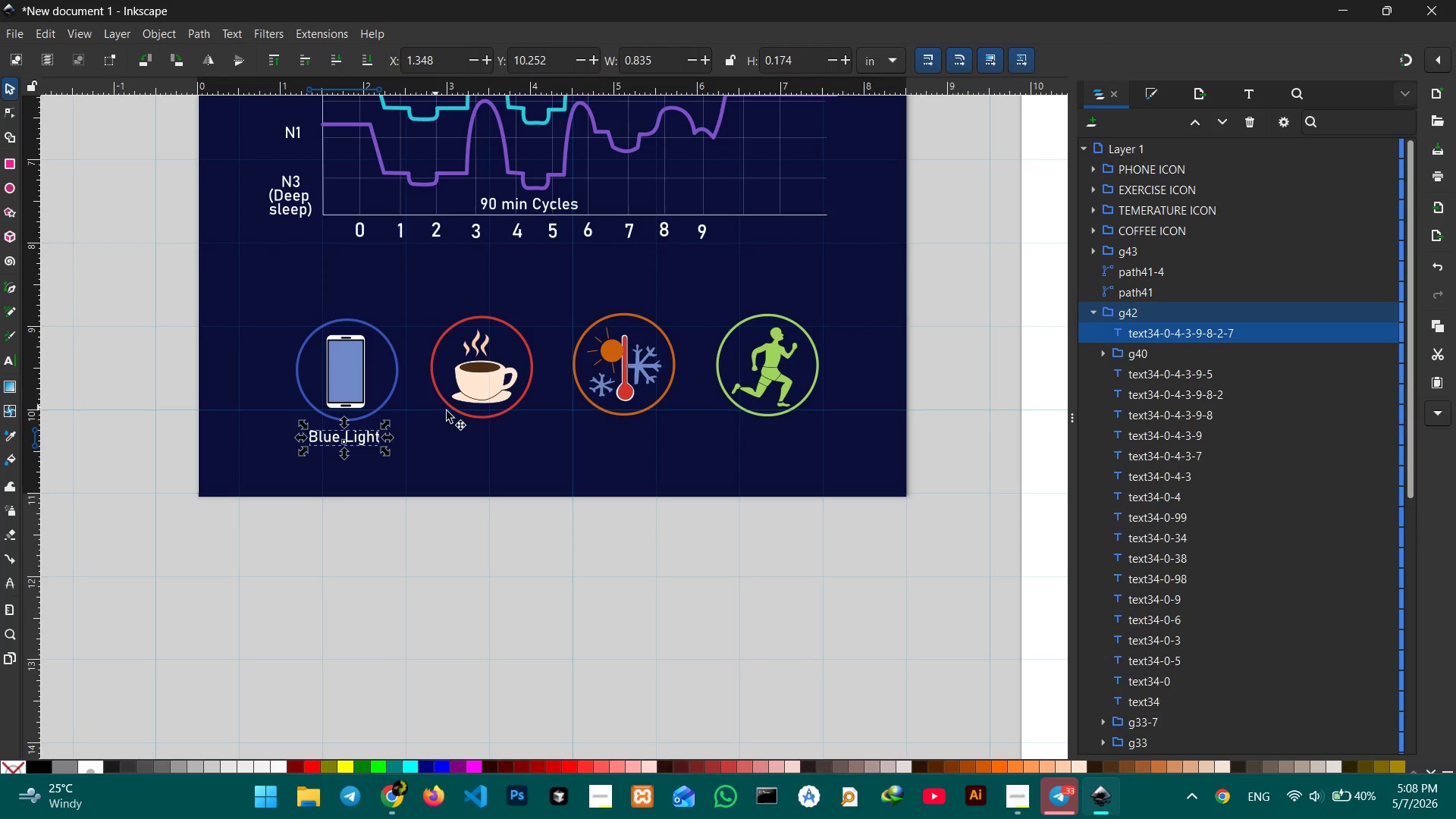 
key(Control+C)
 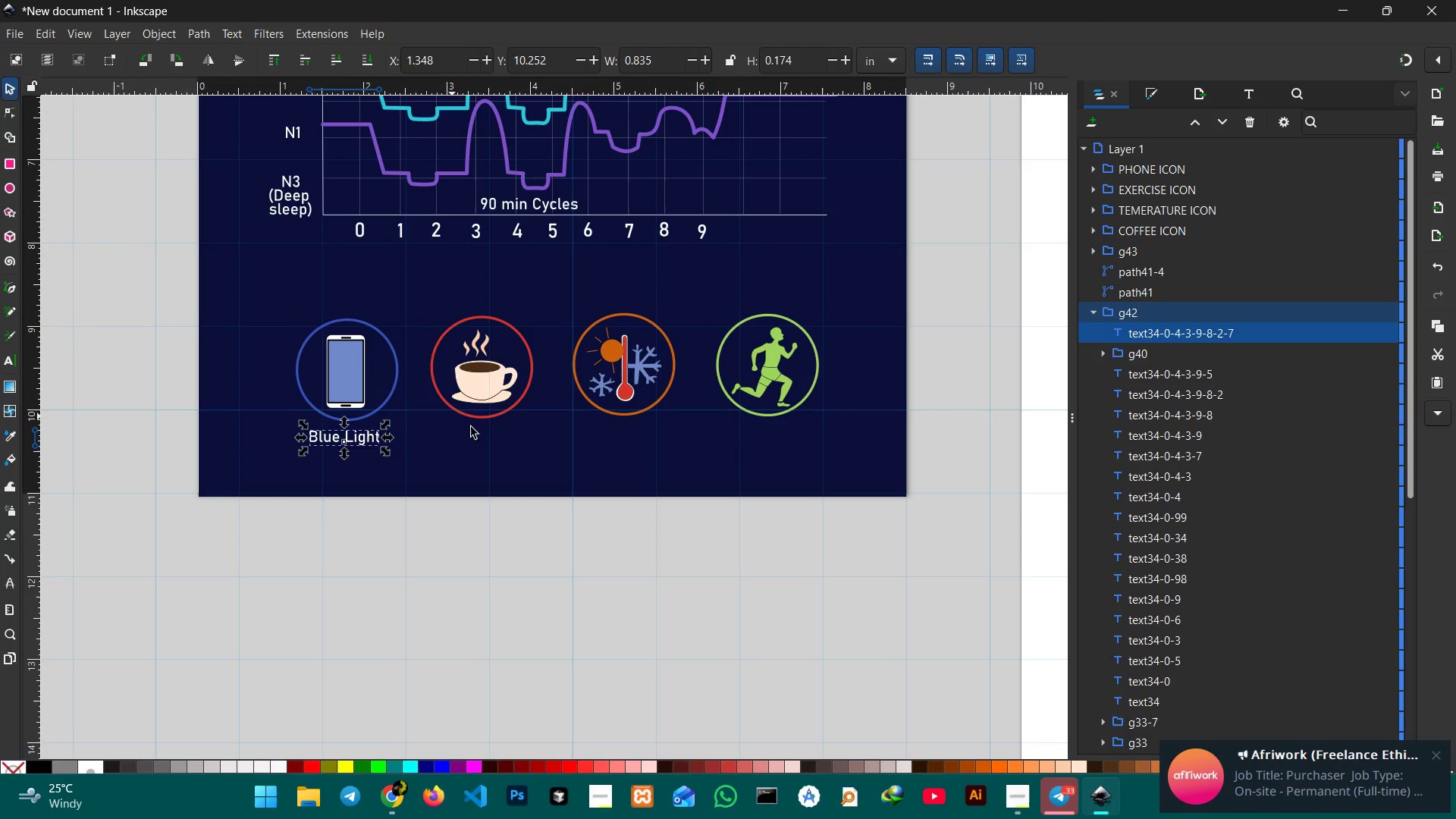 
key(Control+V)
 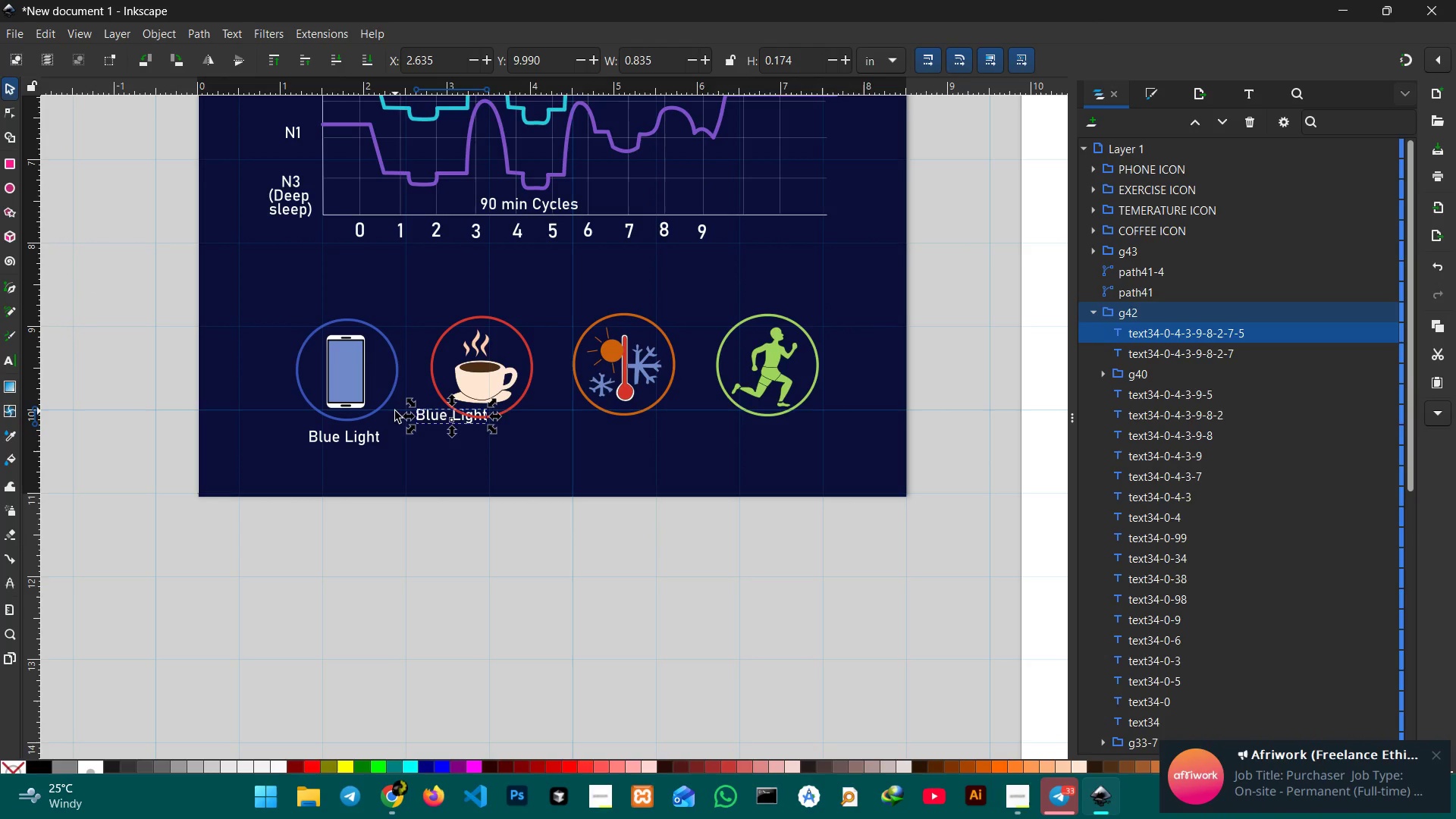 
left_click_drag(start_coordinate=[405, 412], to_coordinate=[457, 443])
 